 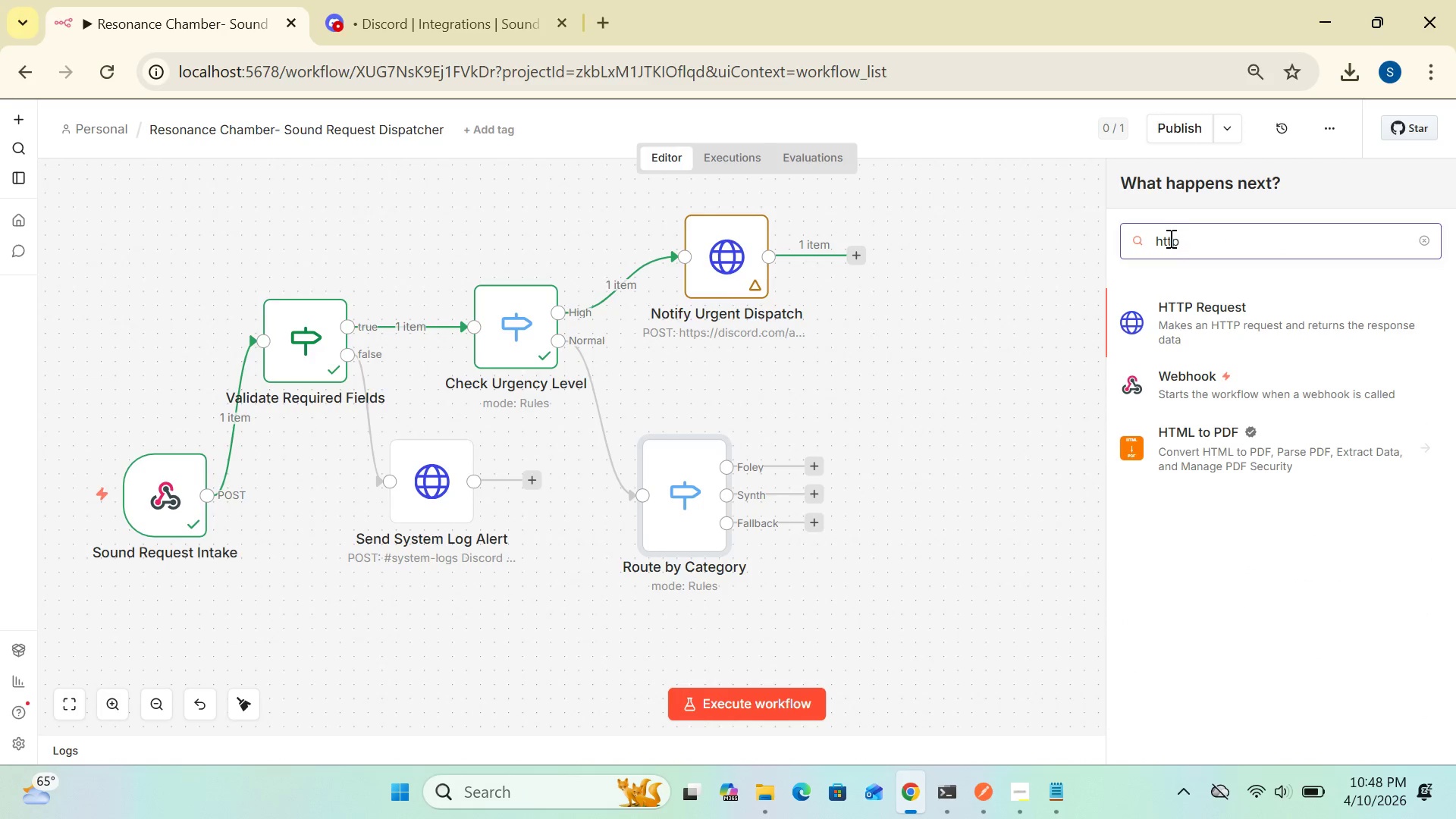 
left_click([1178, 306])
 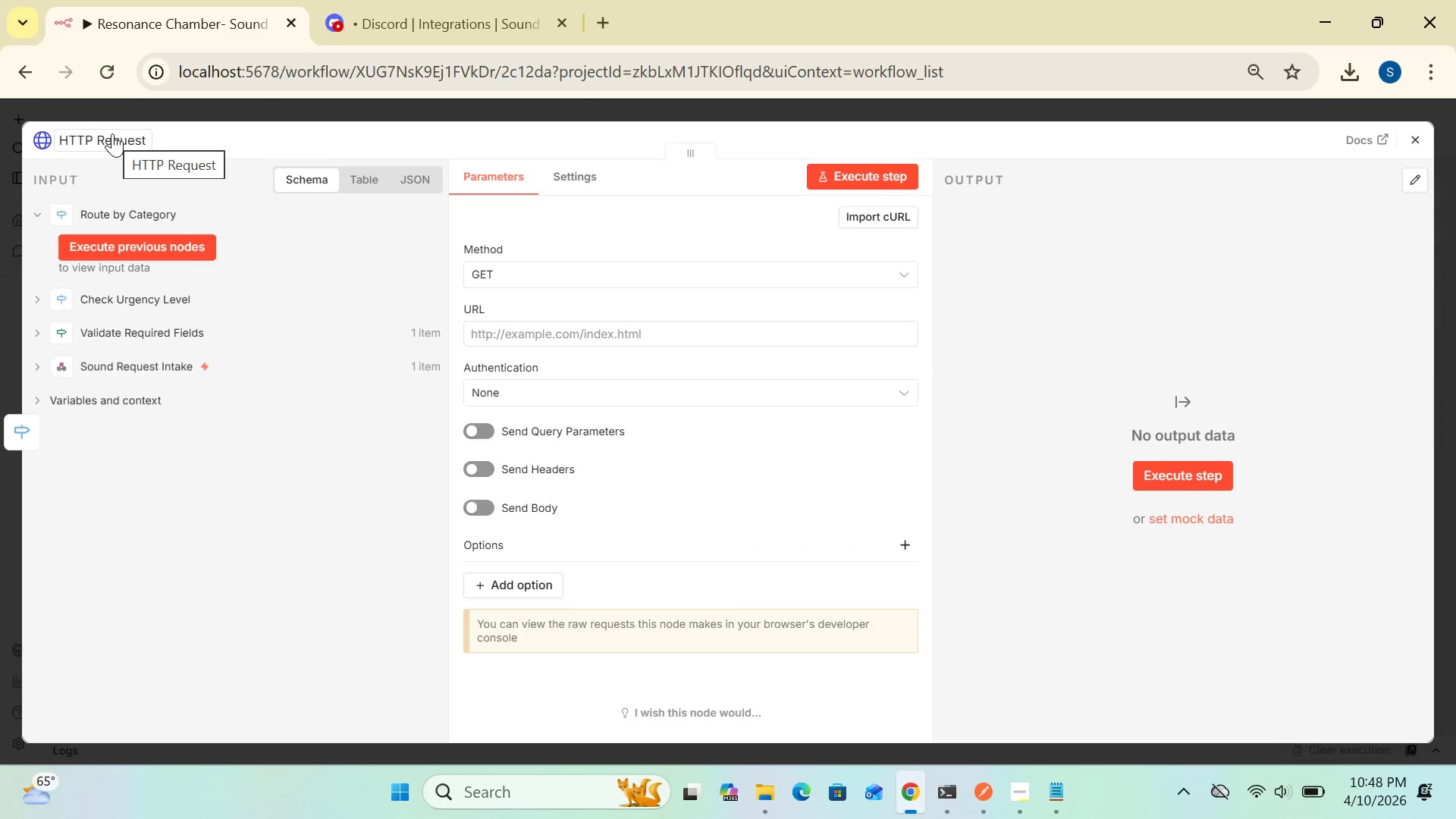 
wait(6.91)
 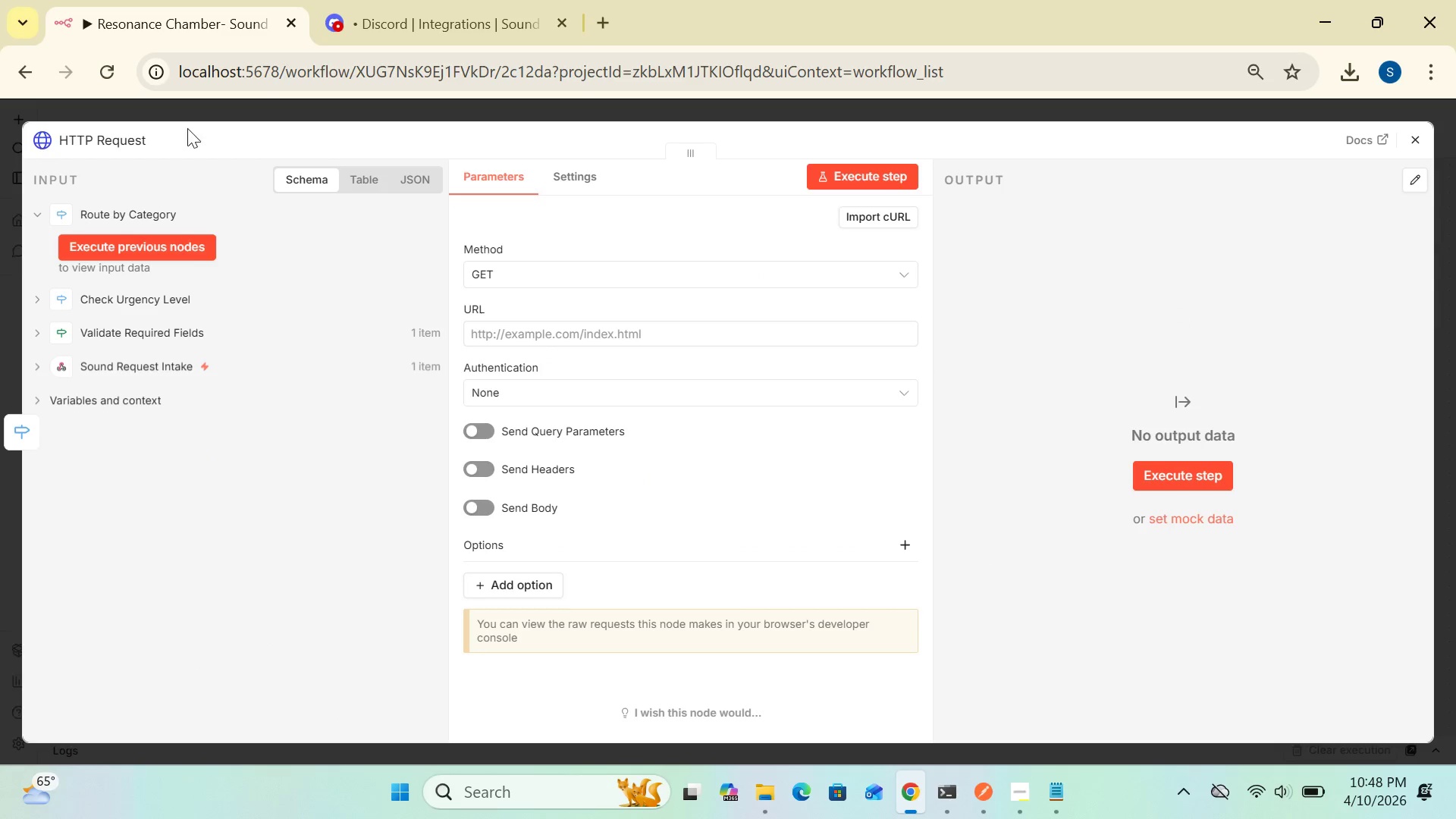 
left_click([112, 133])
 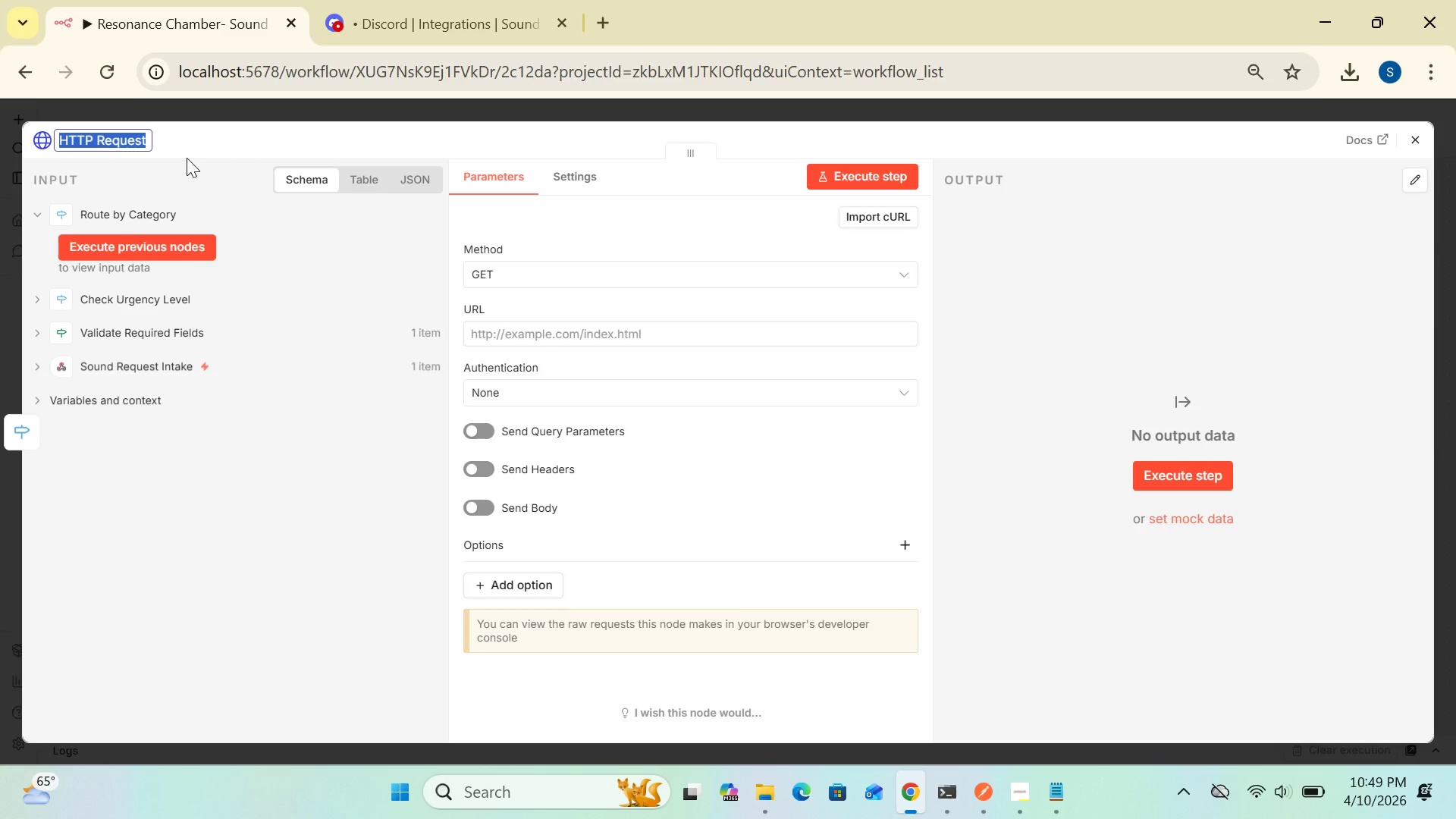 
key(Backspace)
 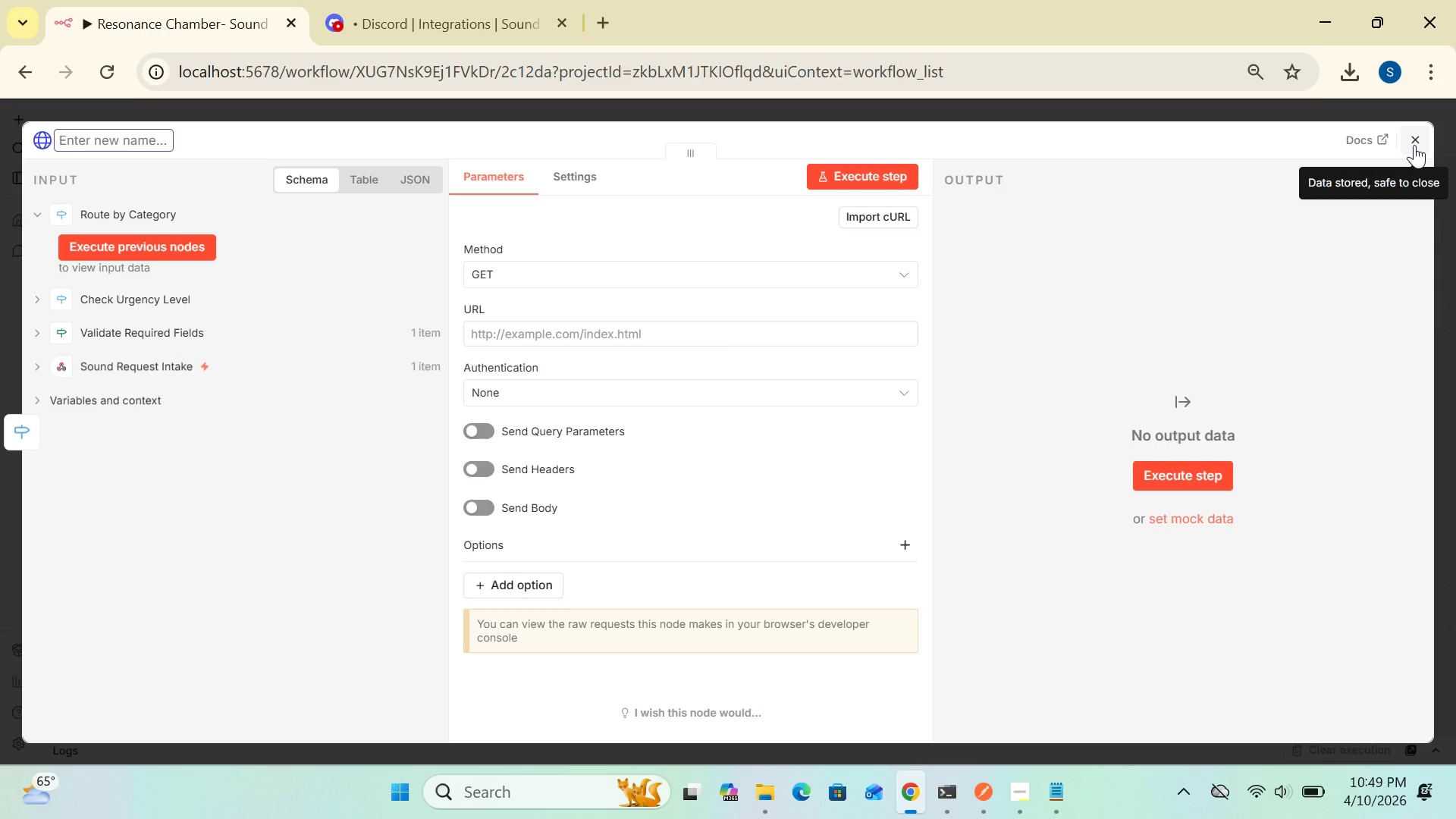 
wait(17.12)
 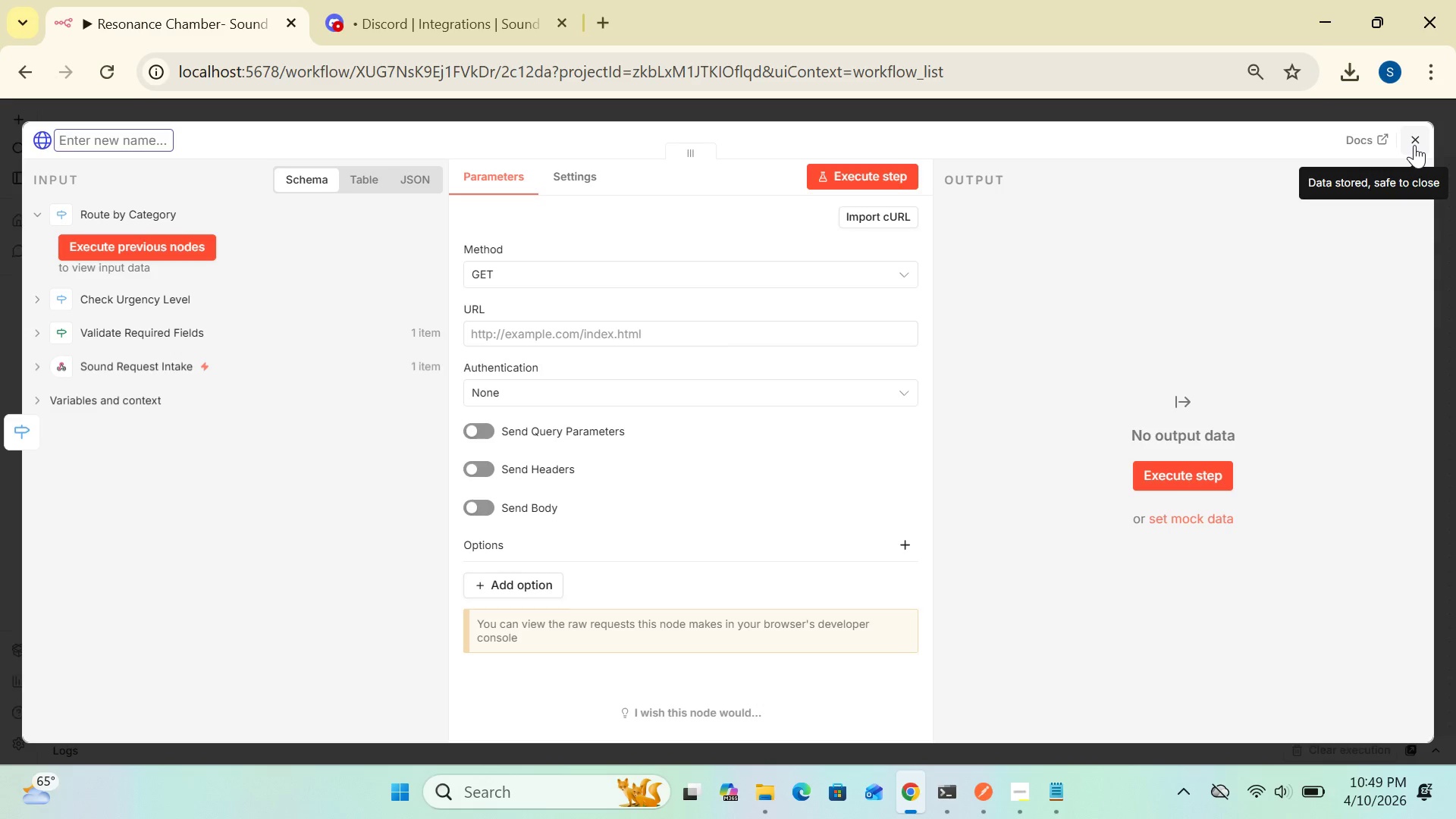 
type(Notify Foley Room)
 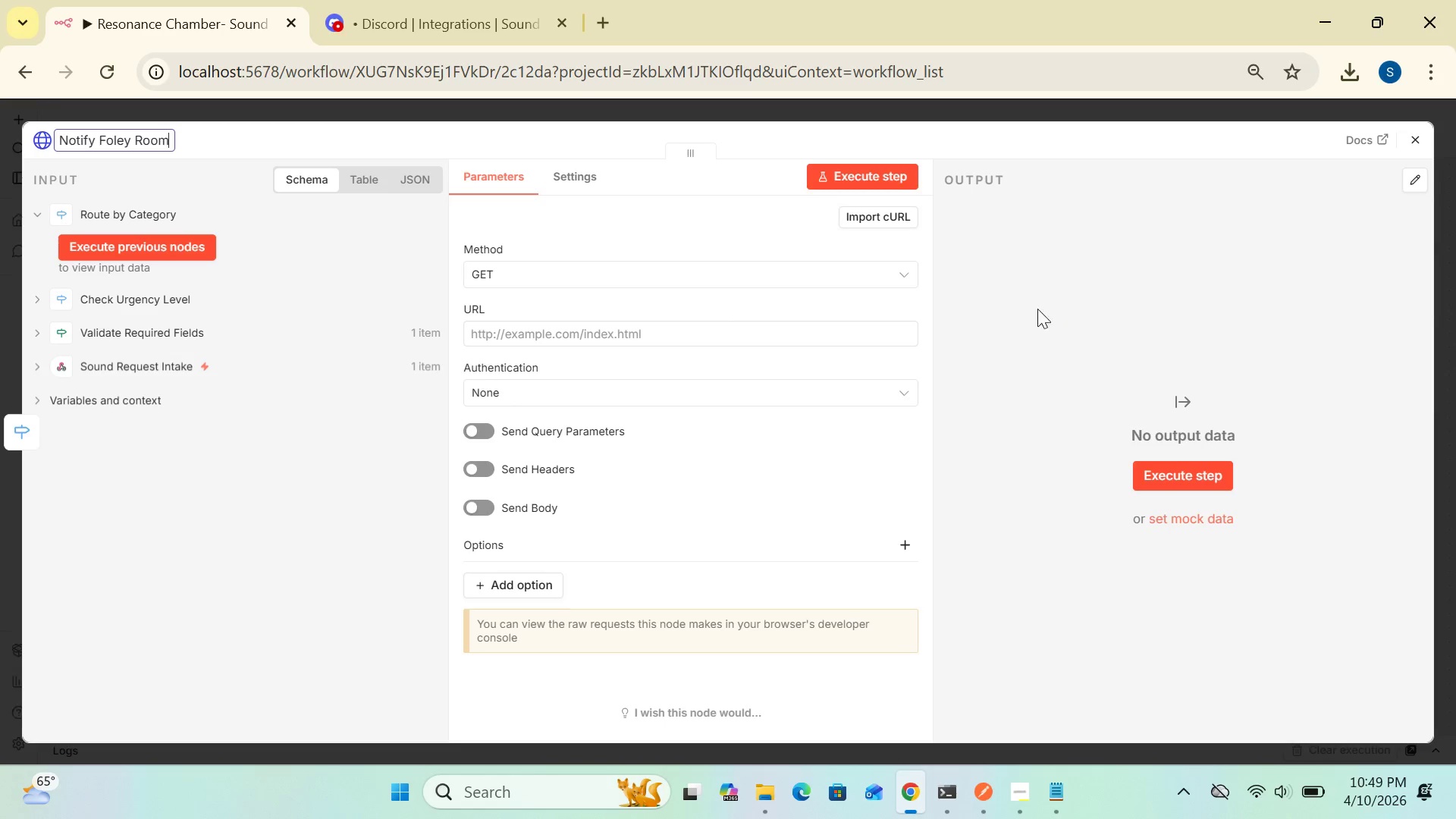 
wait(6.0)
 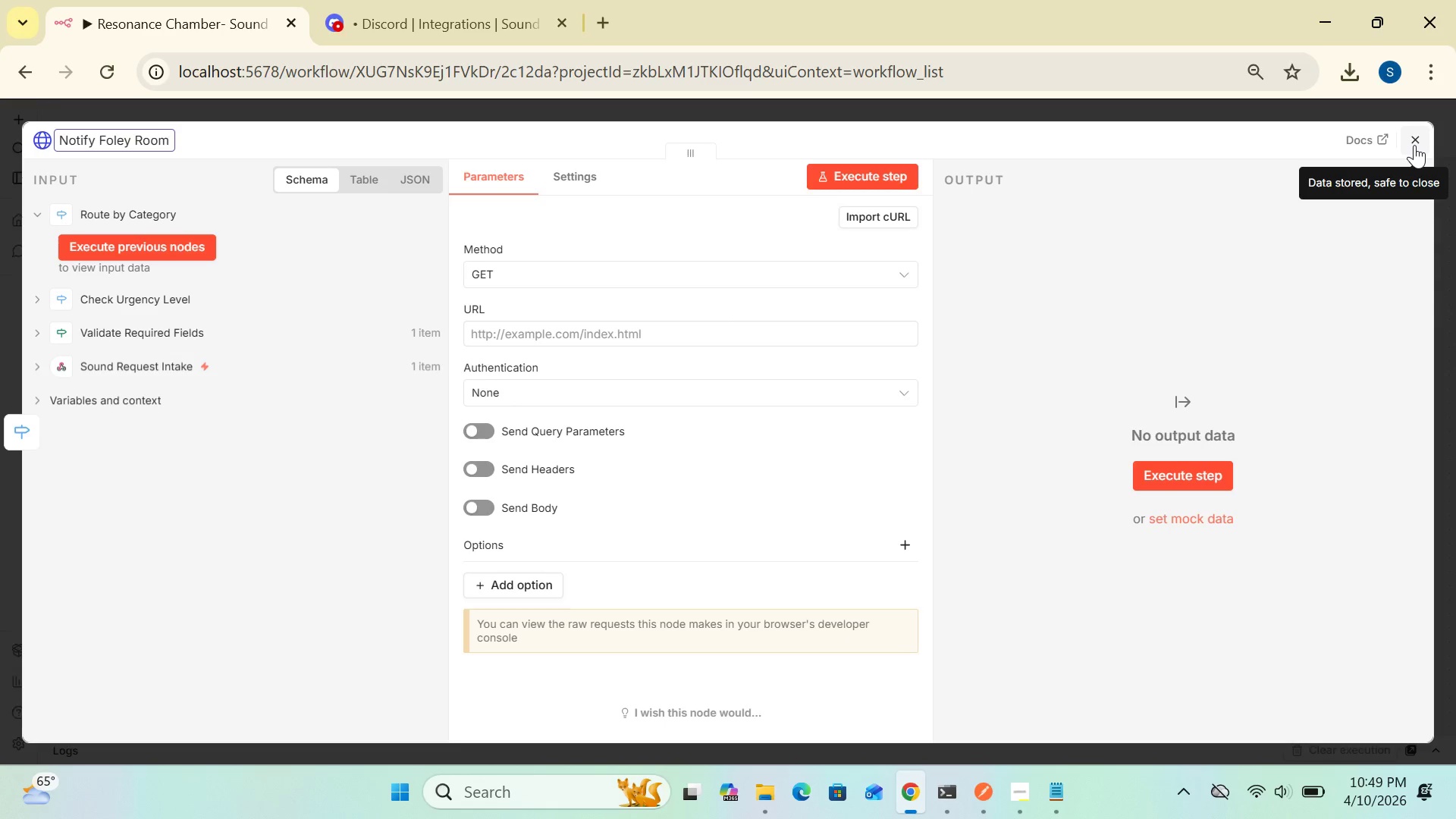 
left_click([907, 276])
 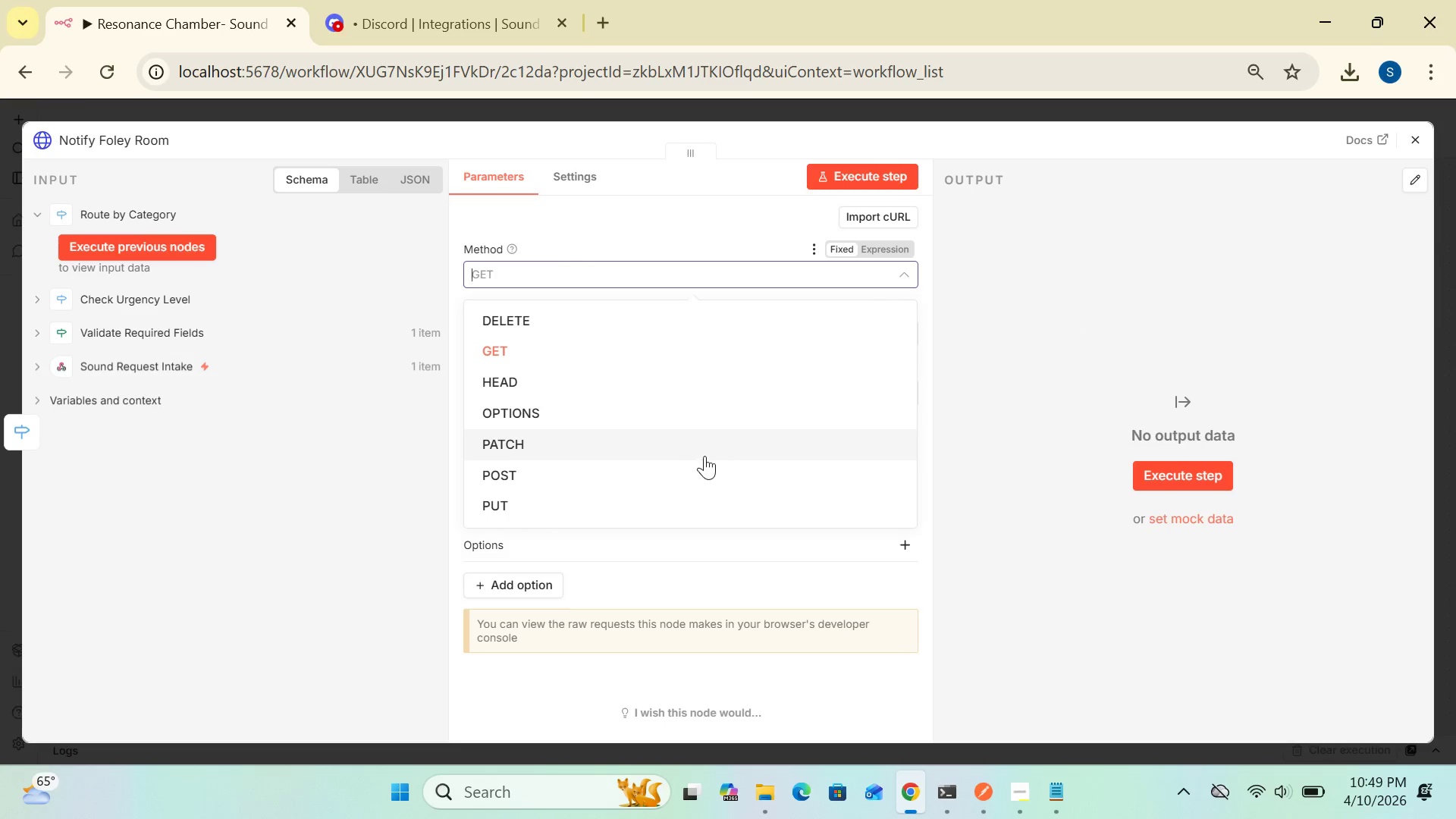 
left_click([699, 469])
 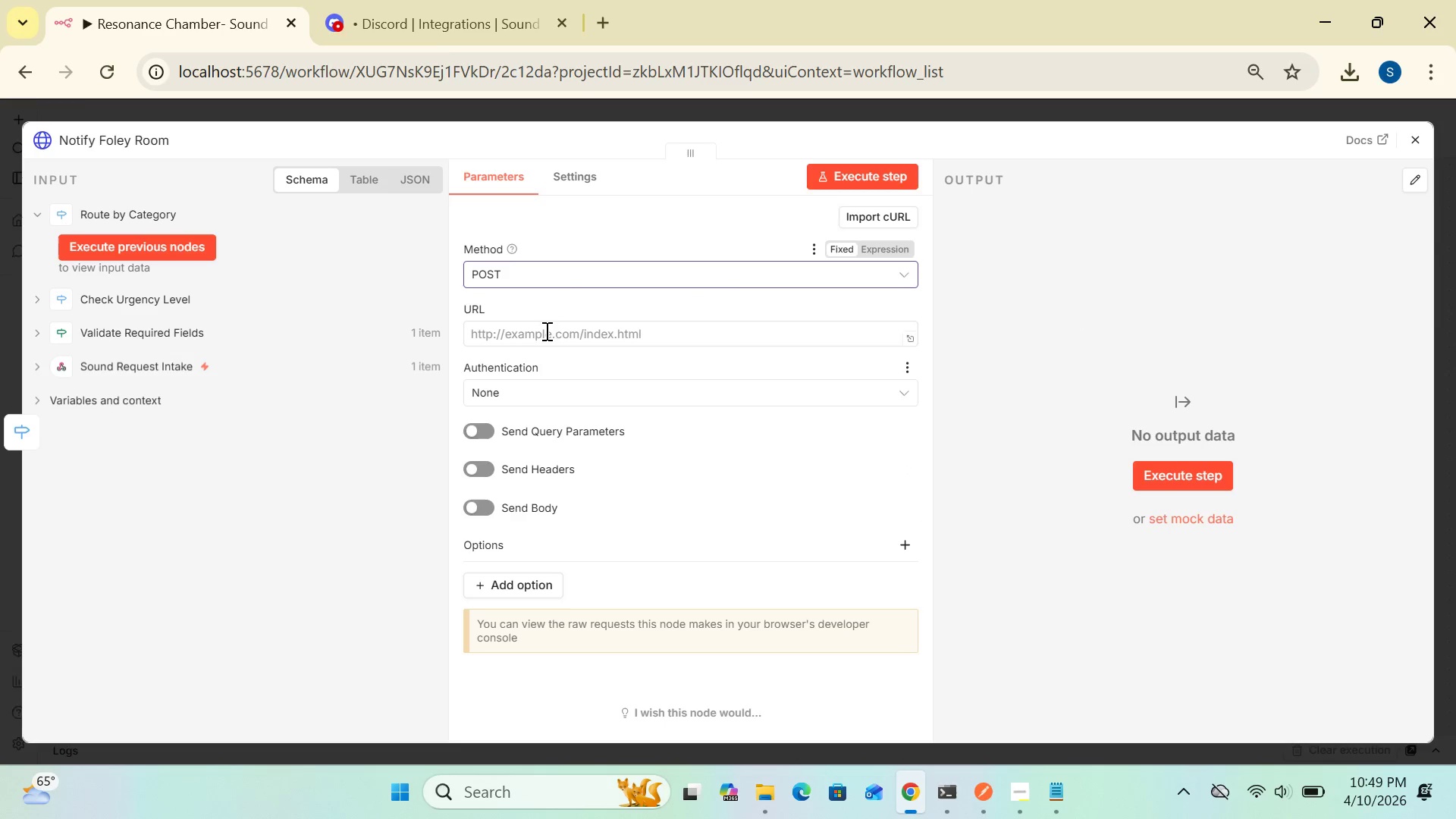 
left_click([408, 20])
 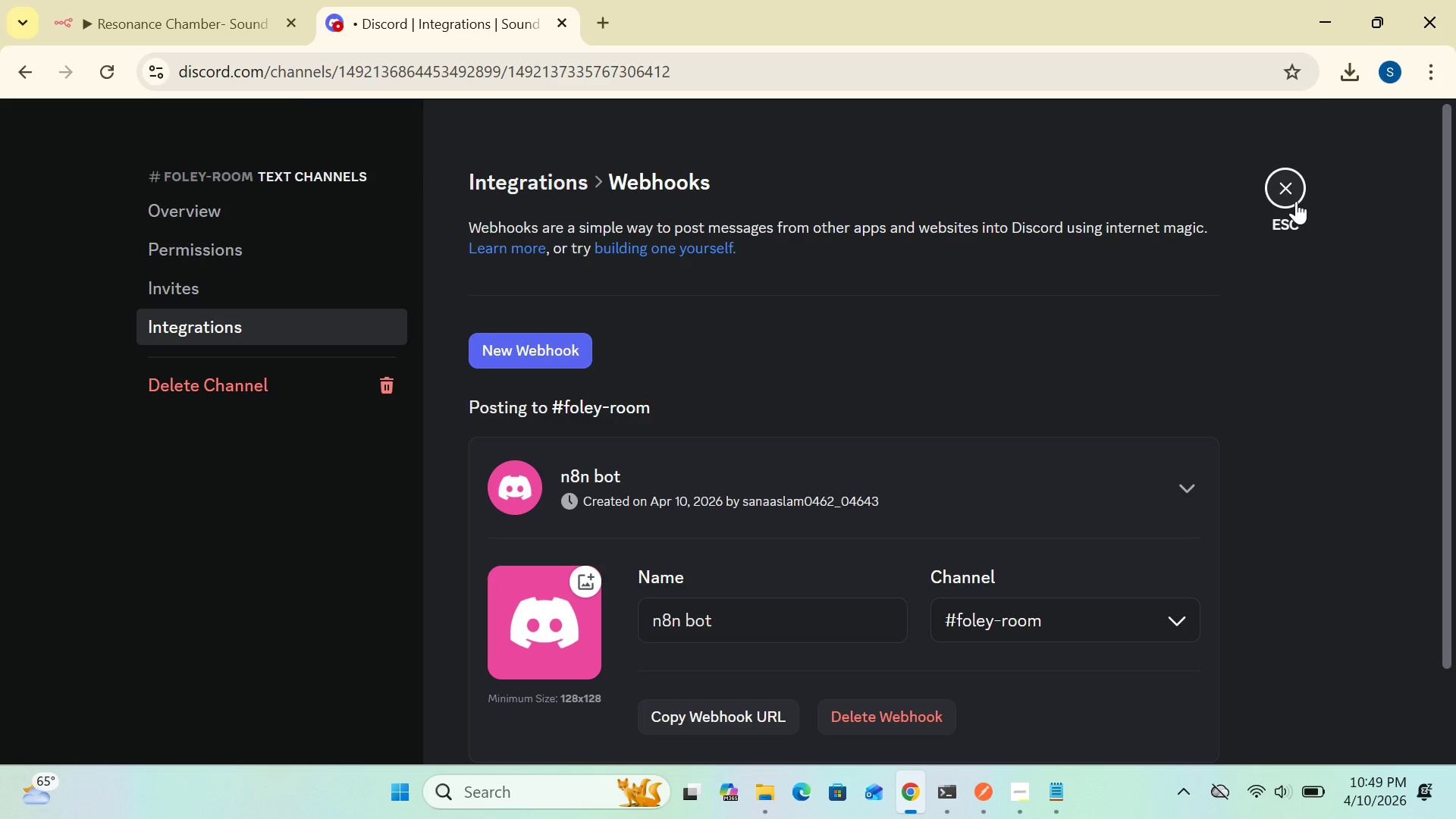 
left_click([1296, 201])
 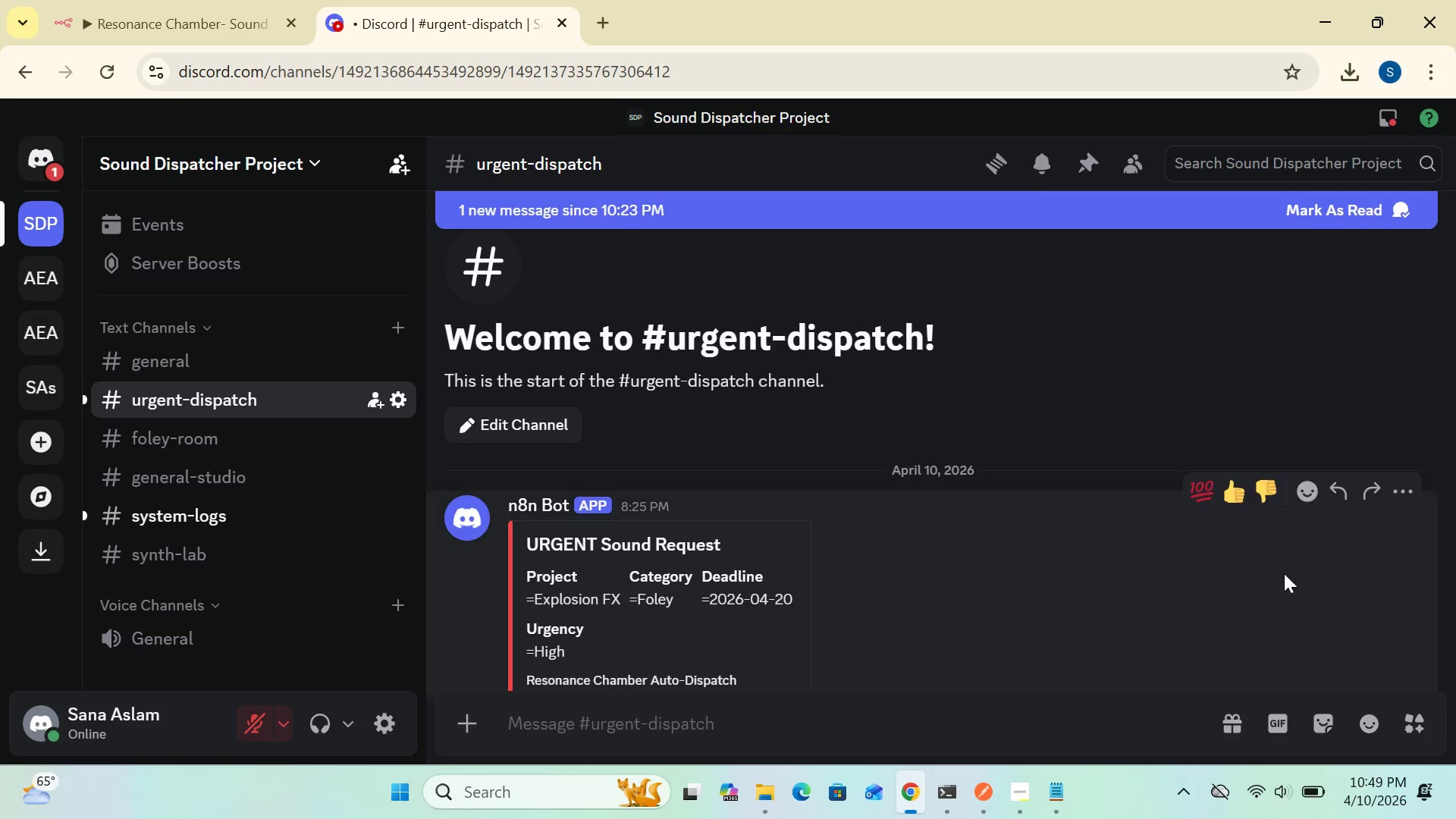 
wait(12.84)
 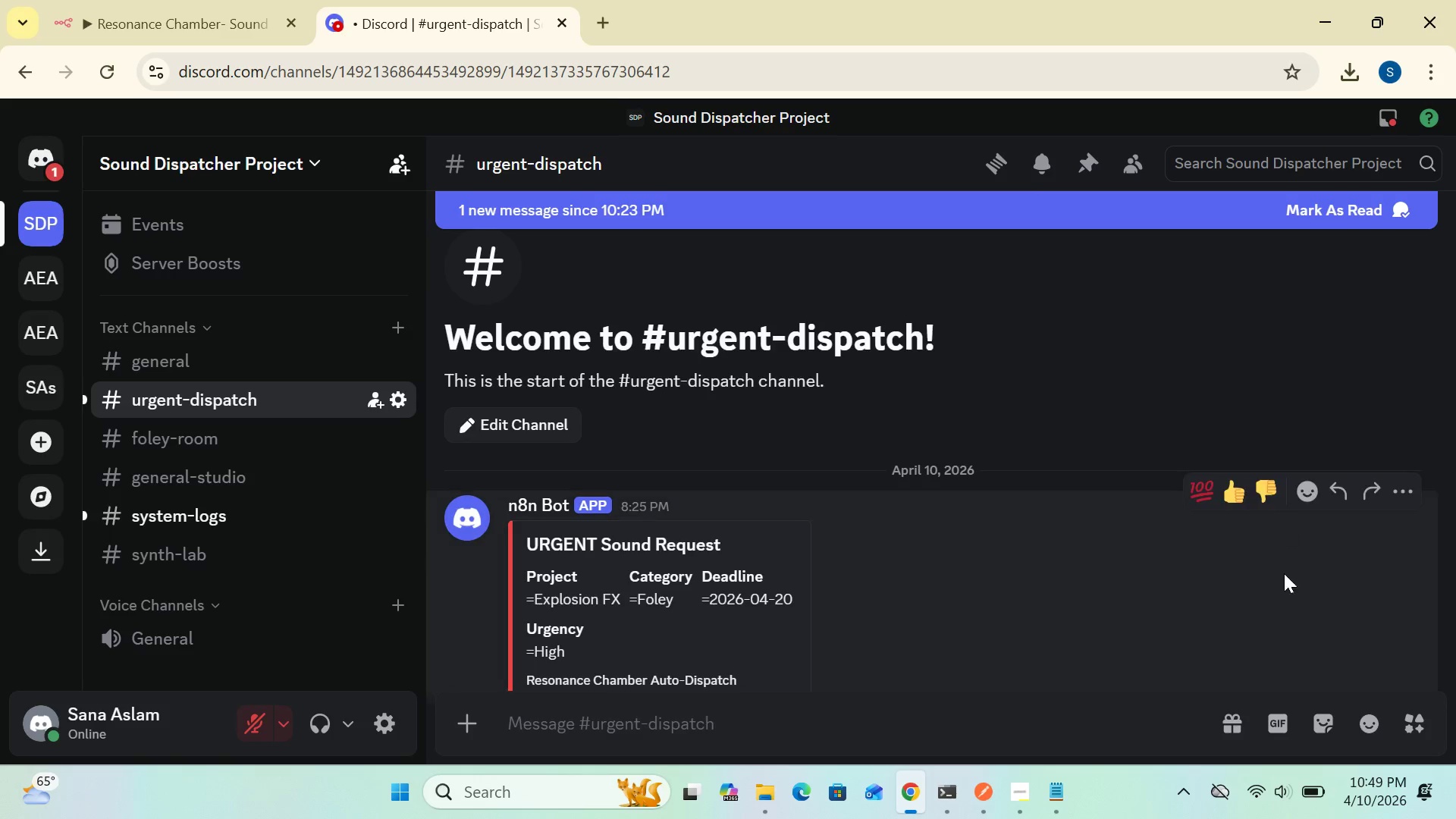 
left_click([402, 434])
 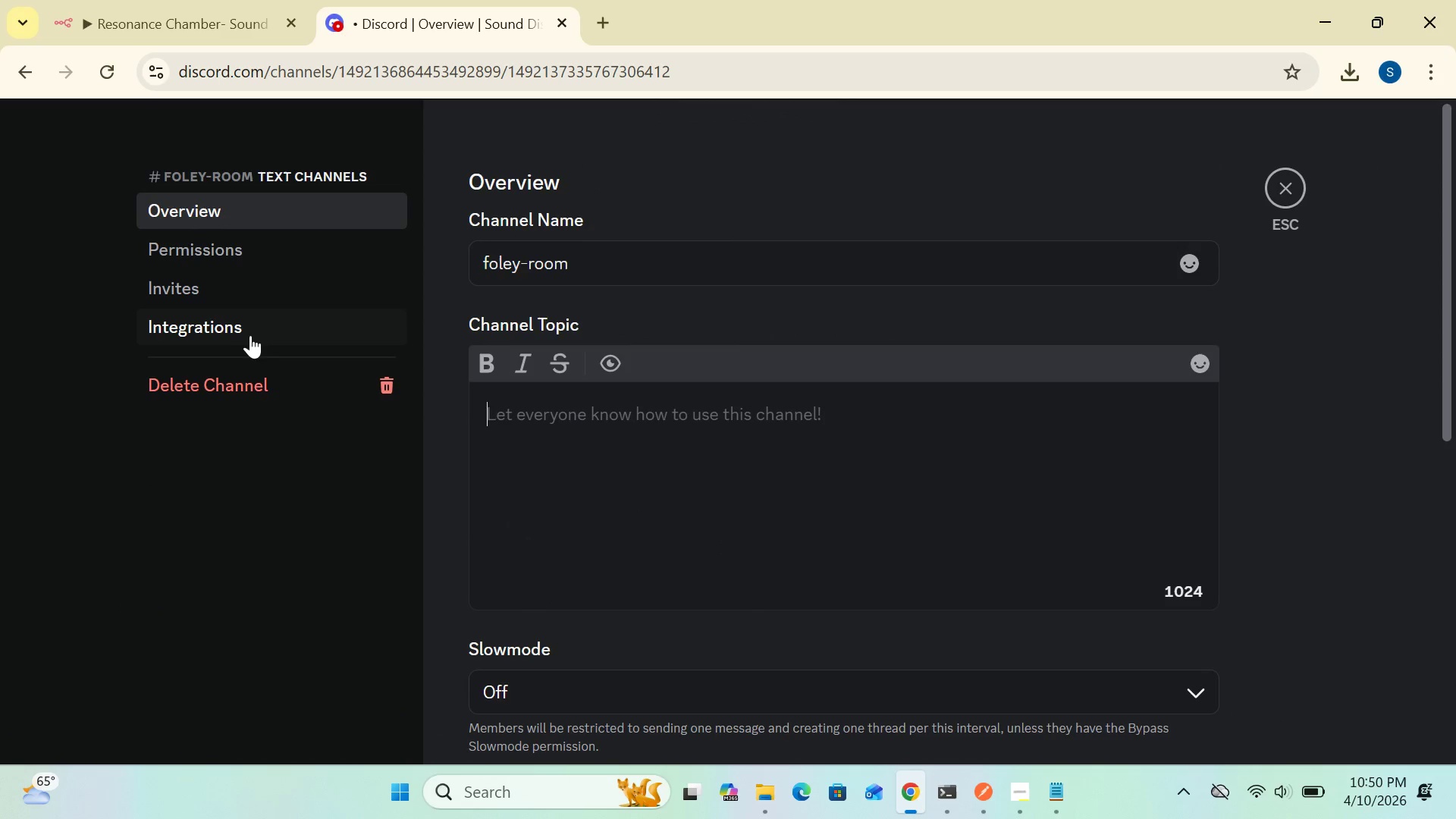 
left_click([232, 328])
 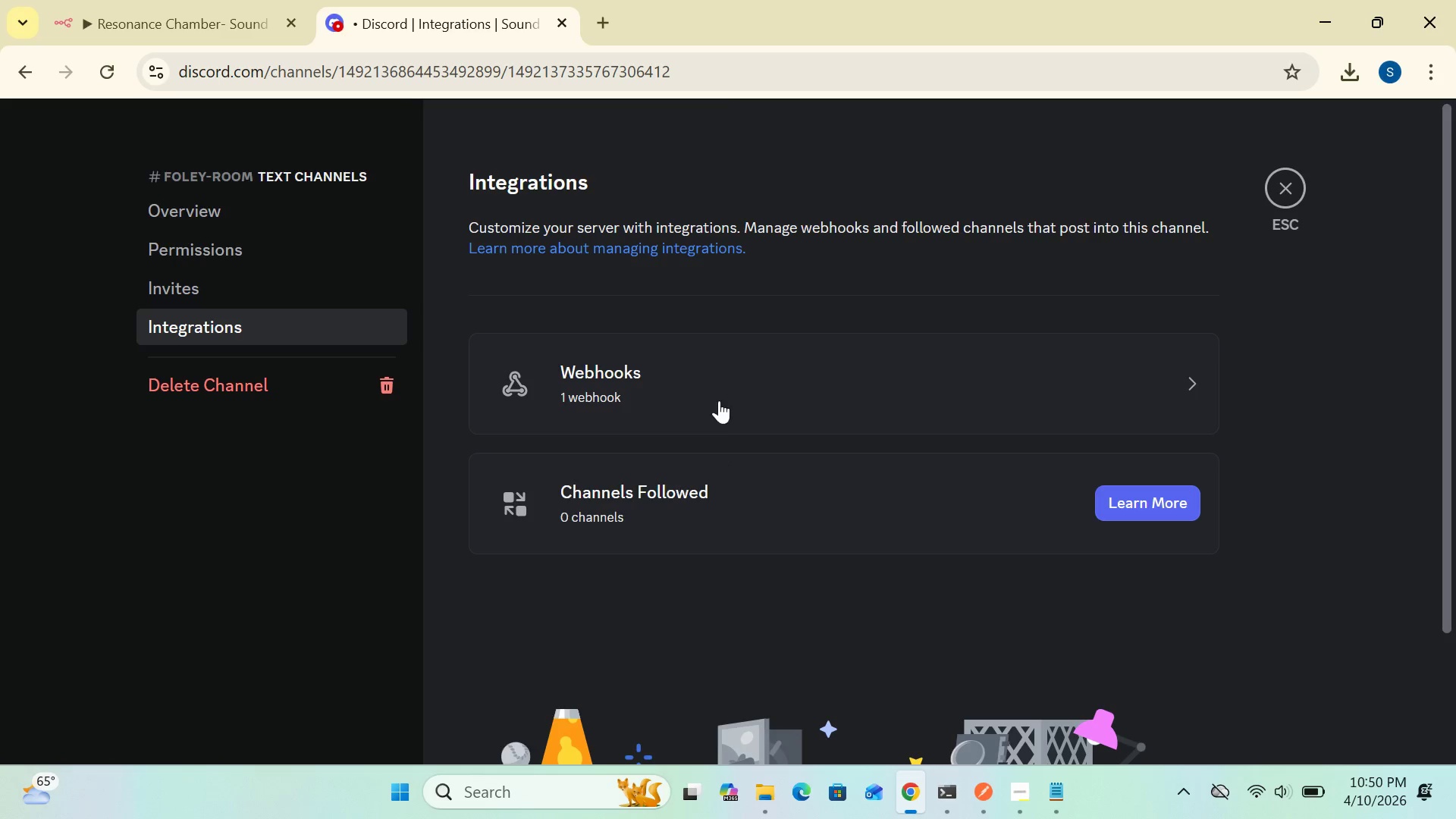 
left_click([813, 365])
 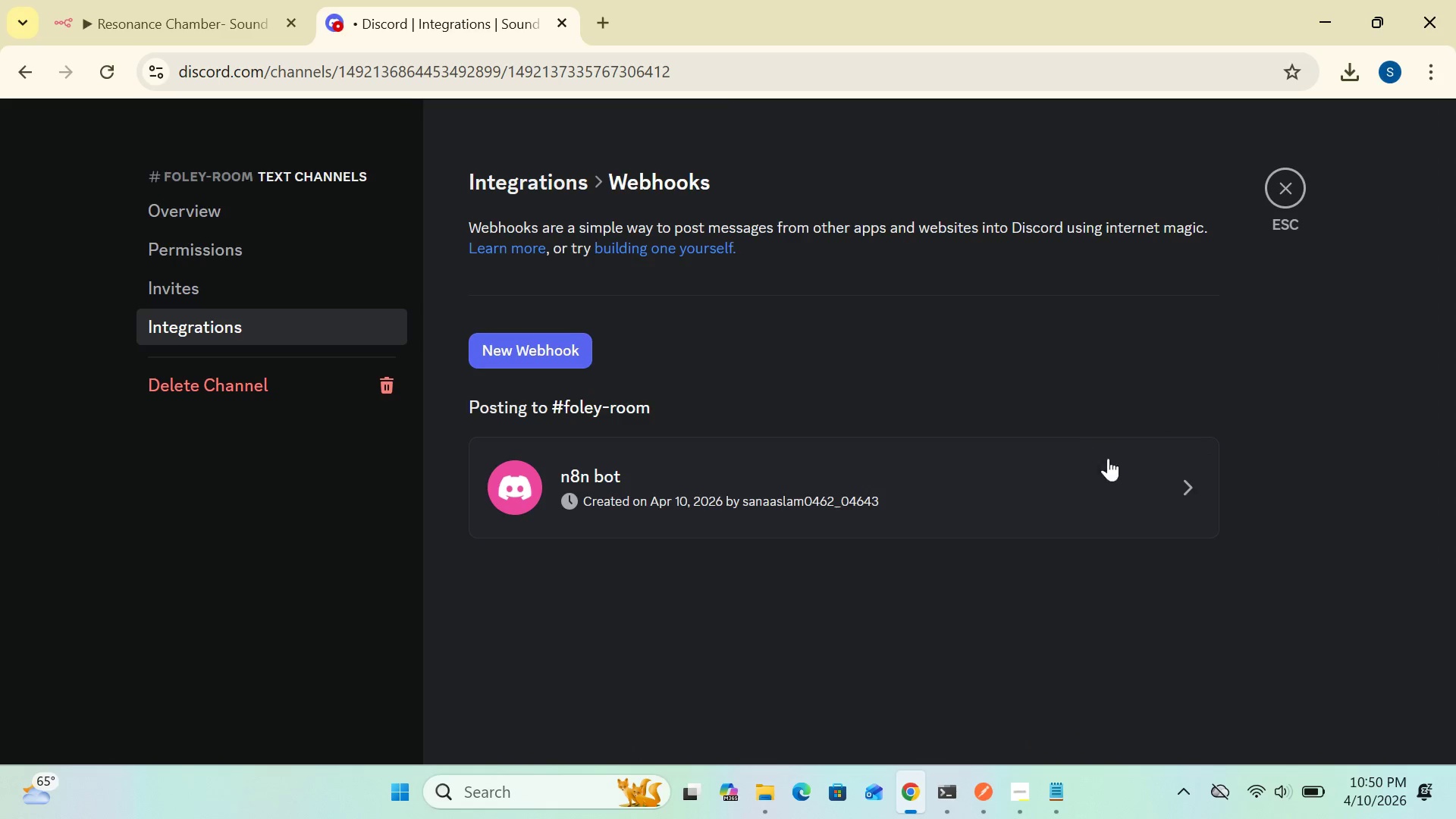 
left_click([1148, 485])
 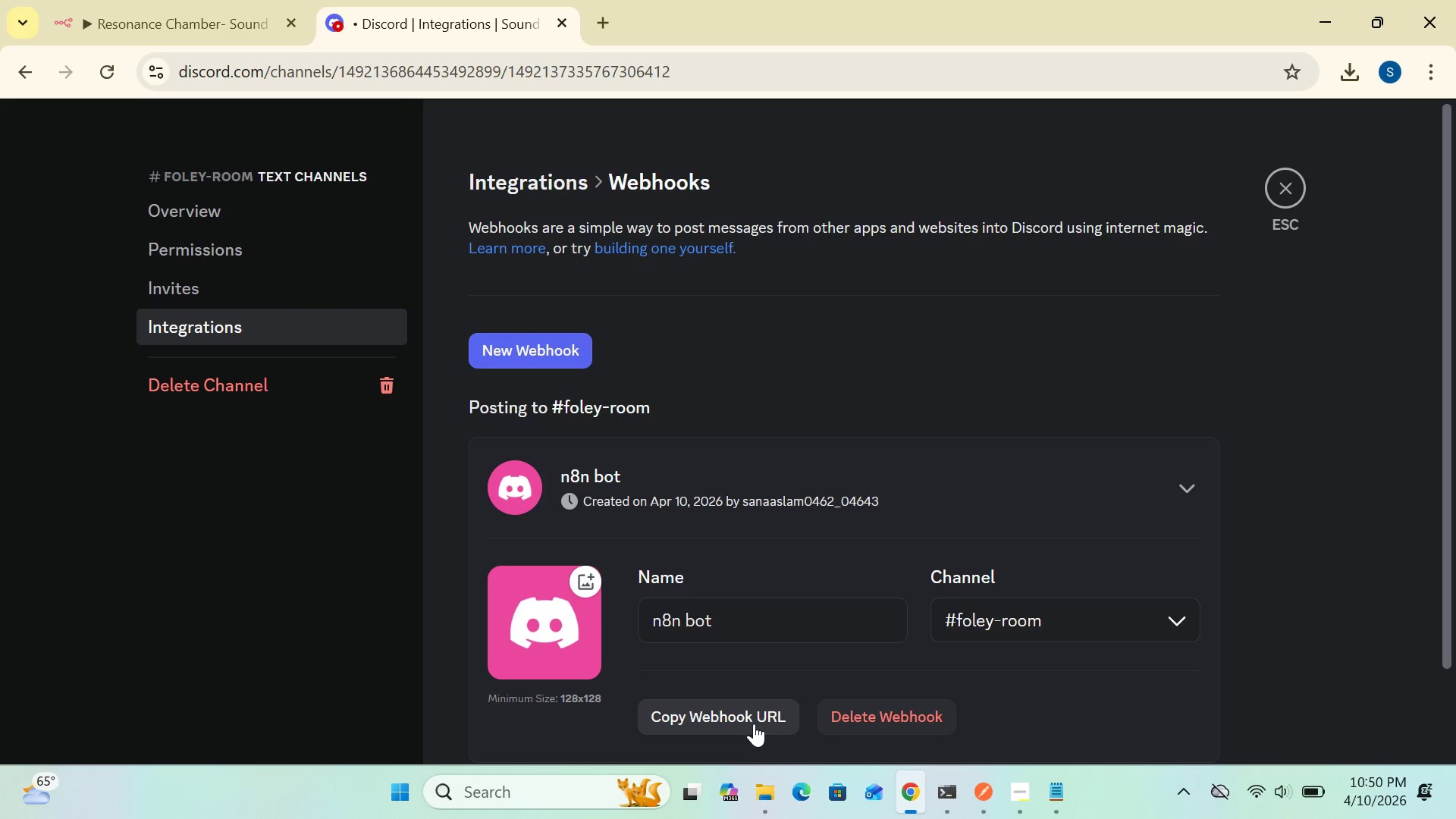 
left_click([753, 712])
 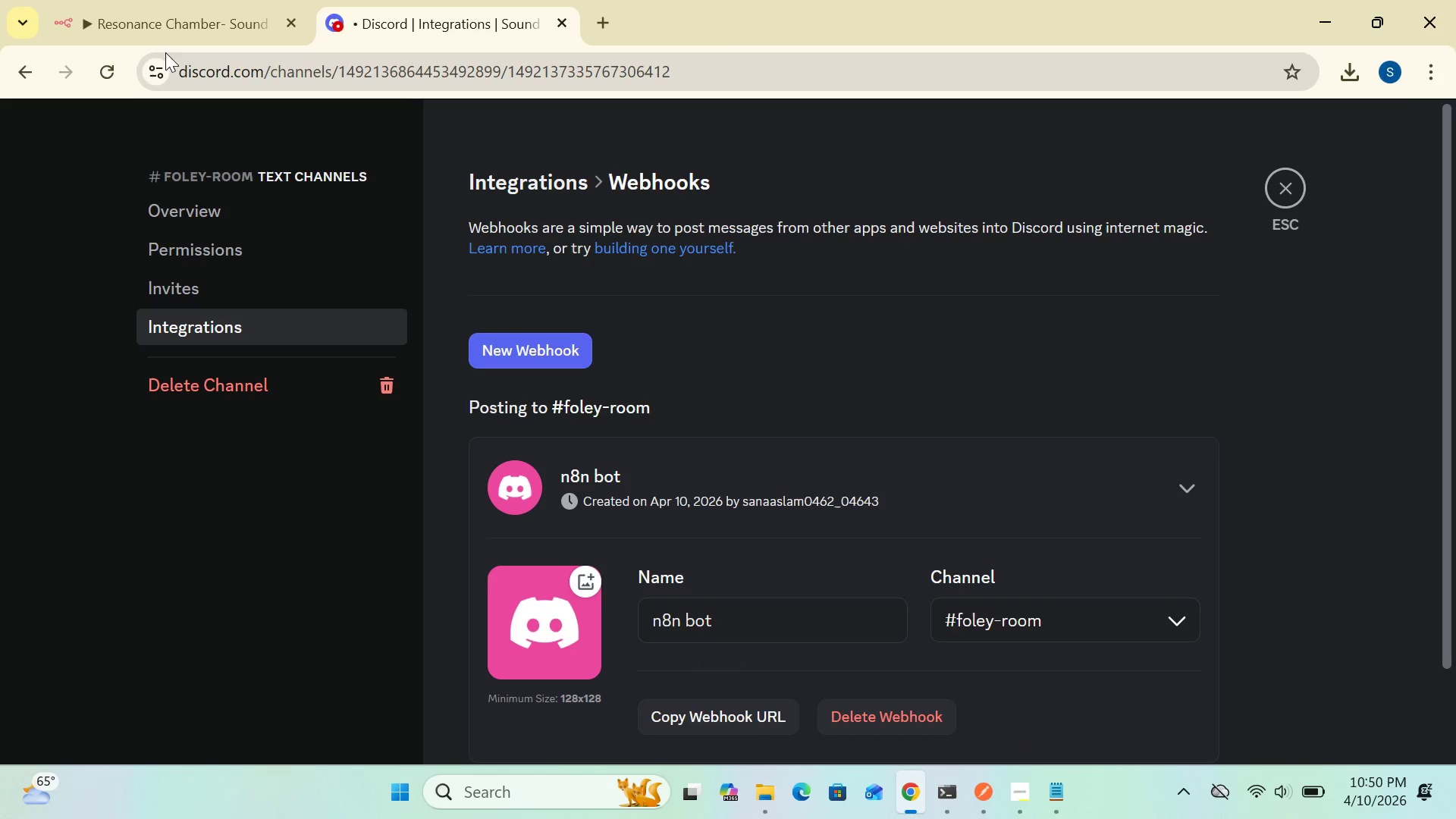 
left_click([162, 4])
 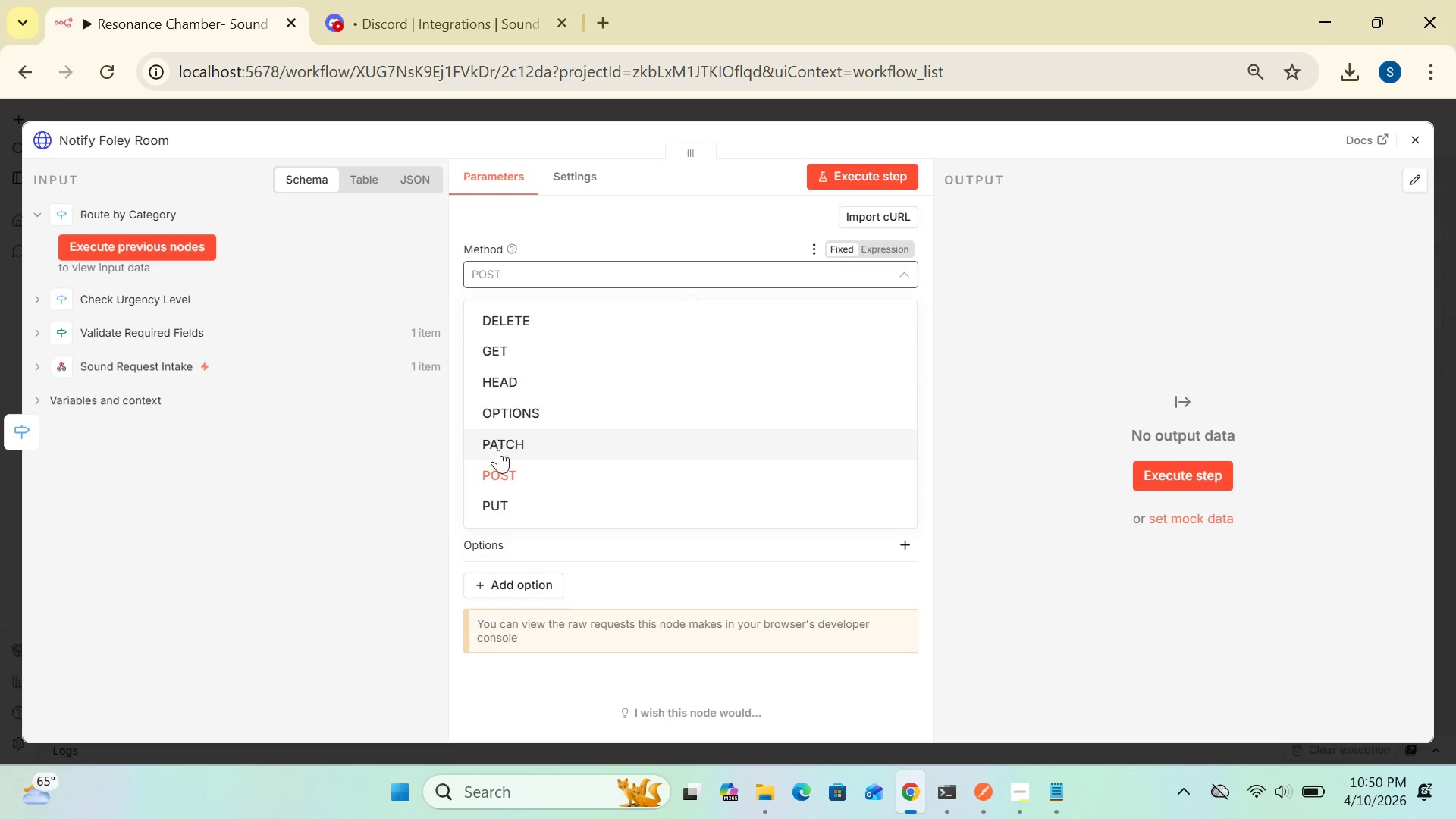 
left_click([502, 469])
 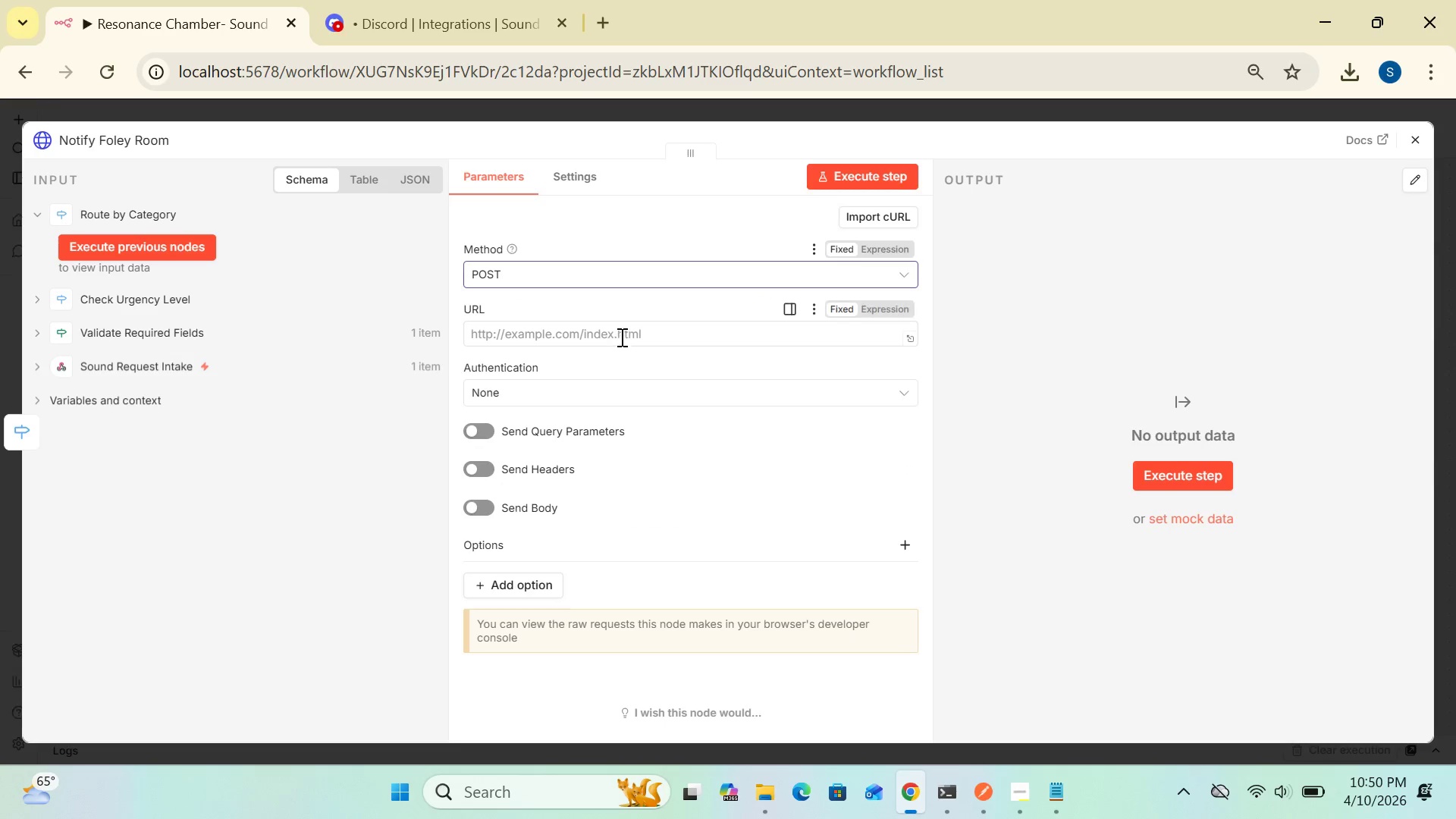 
left_click([620, 337])
 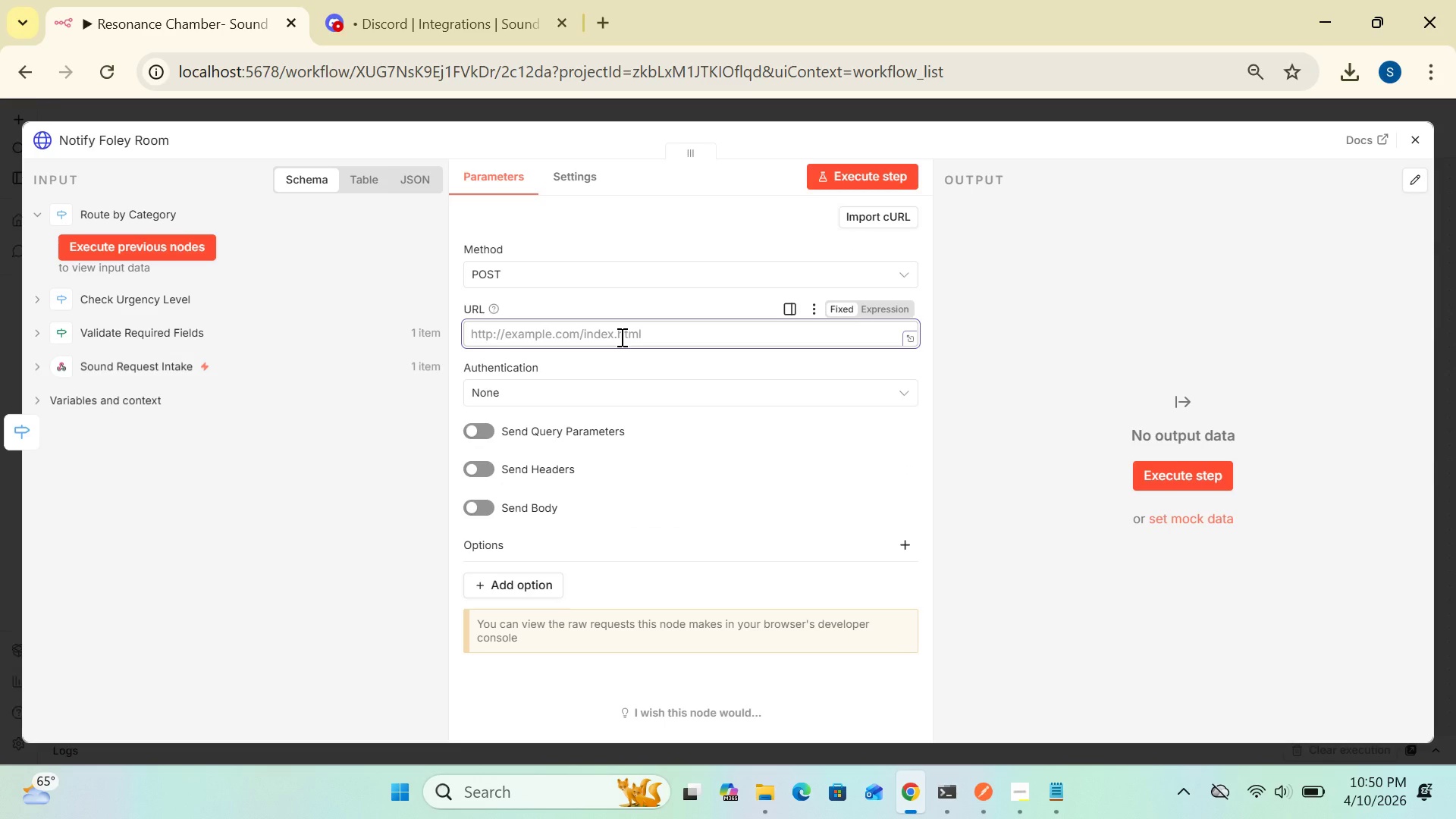 
key(Control+V)
 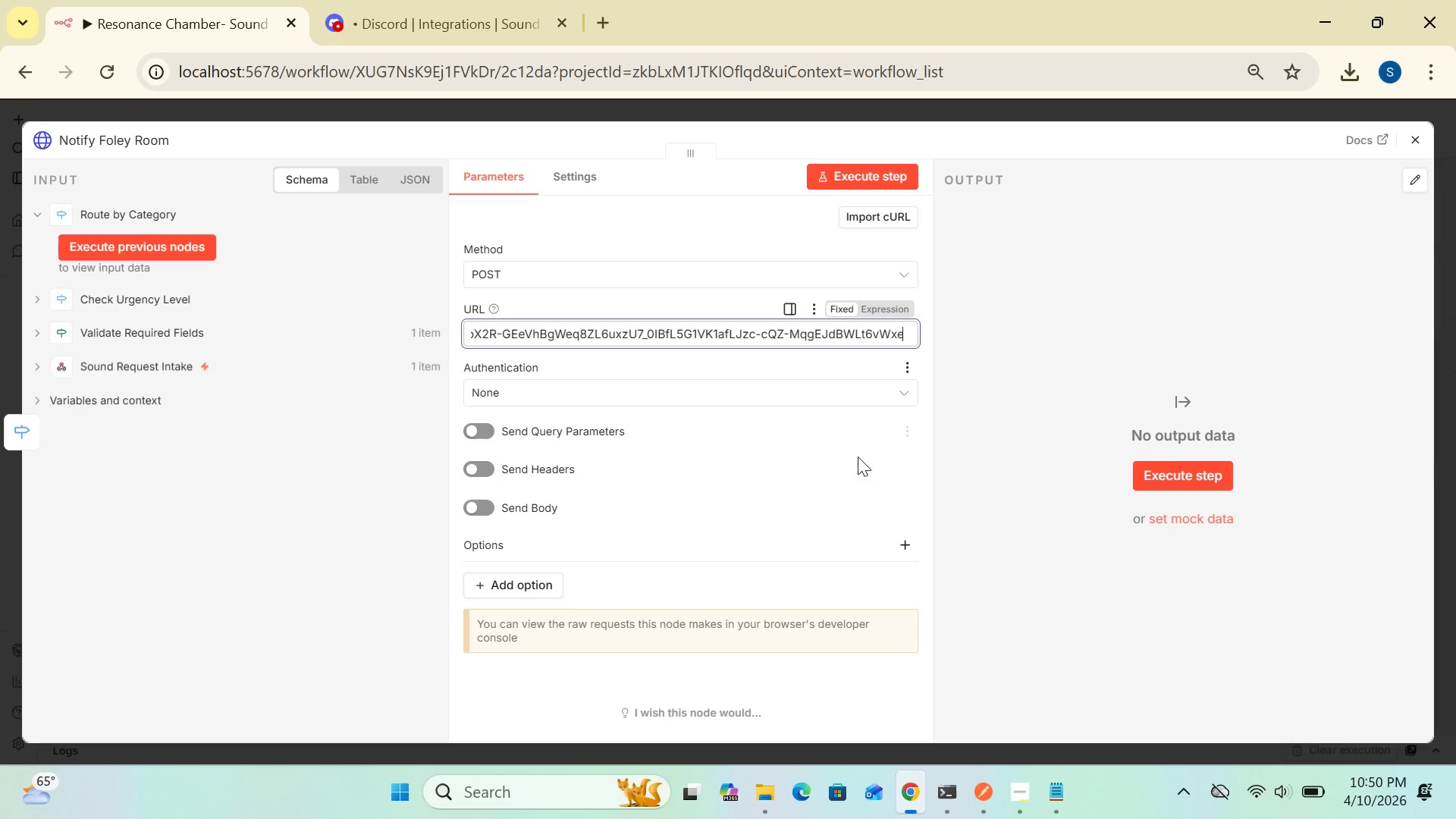 
wait(7.8)
 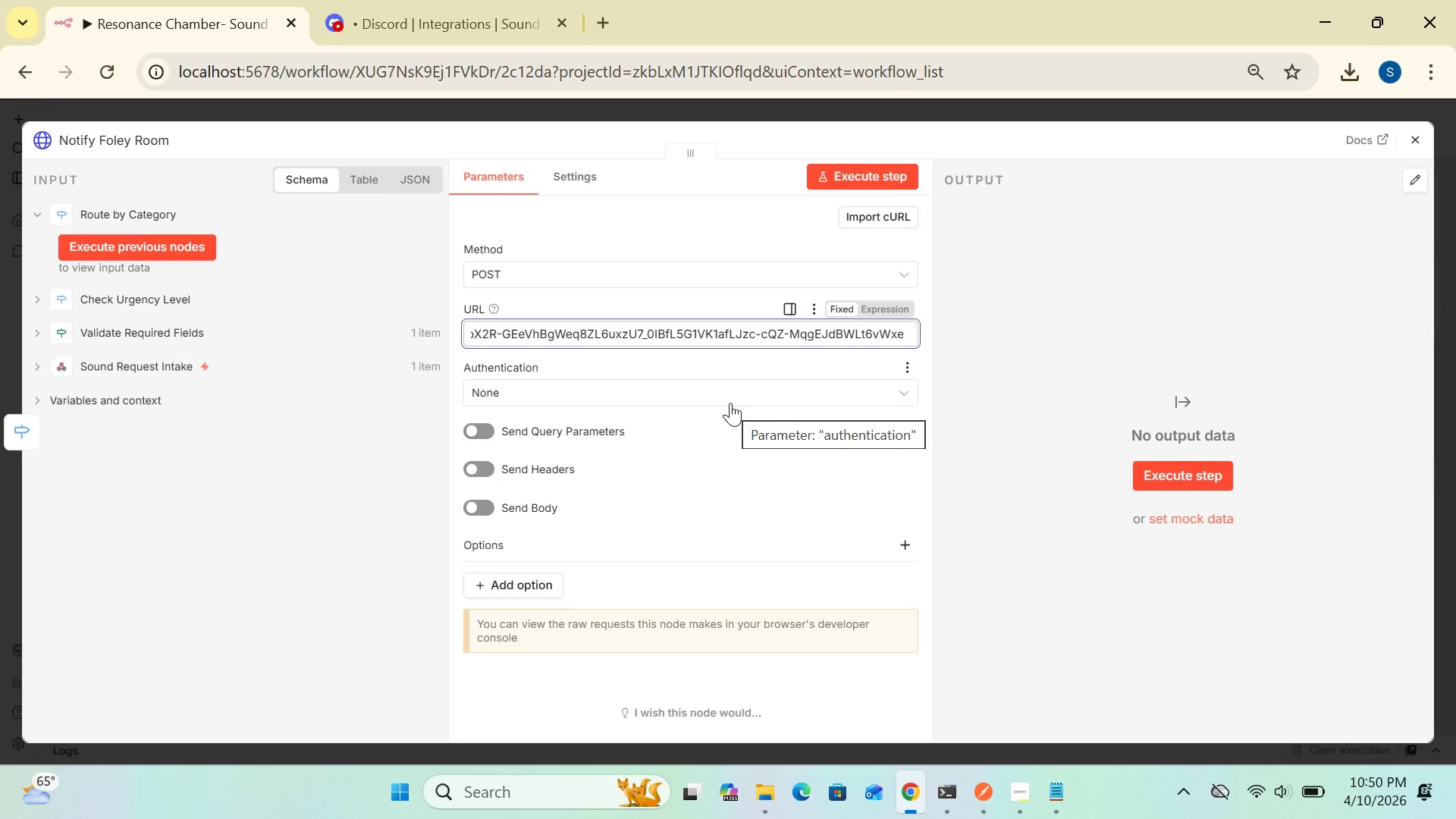 
left_click([471, 508])
 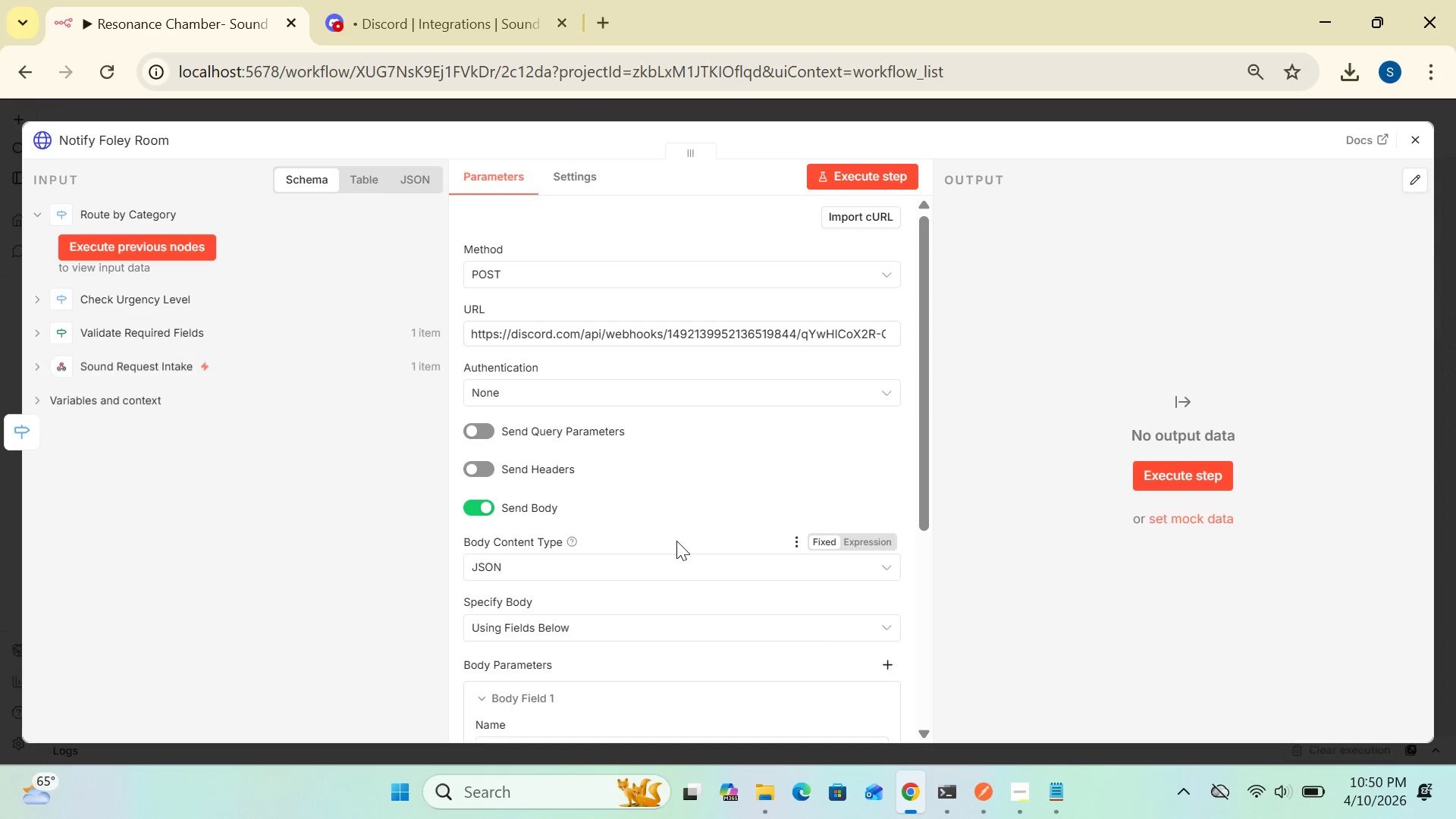 
left_click_drag(start_coordinate=[927, 515], to_coordinate=[952, 635])
 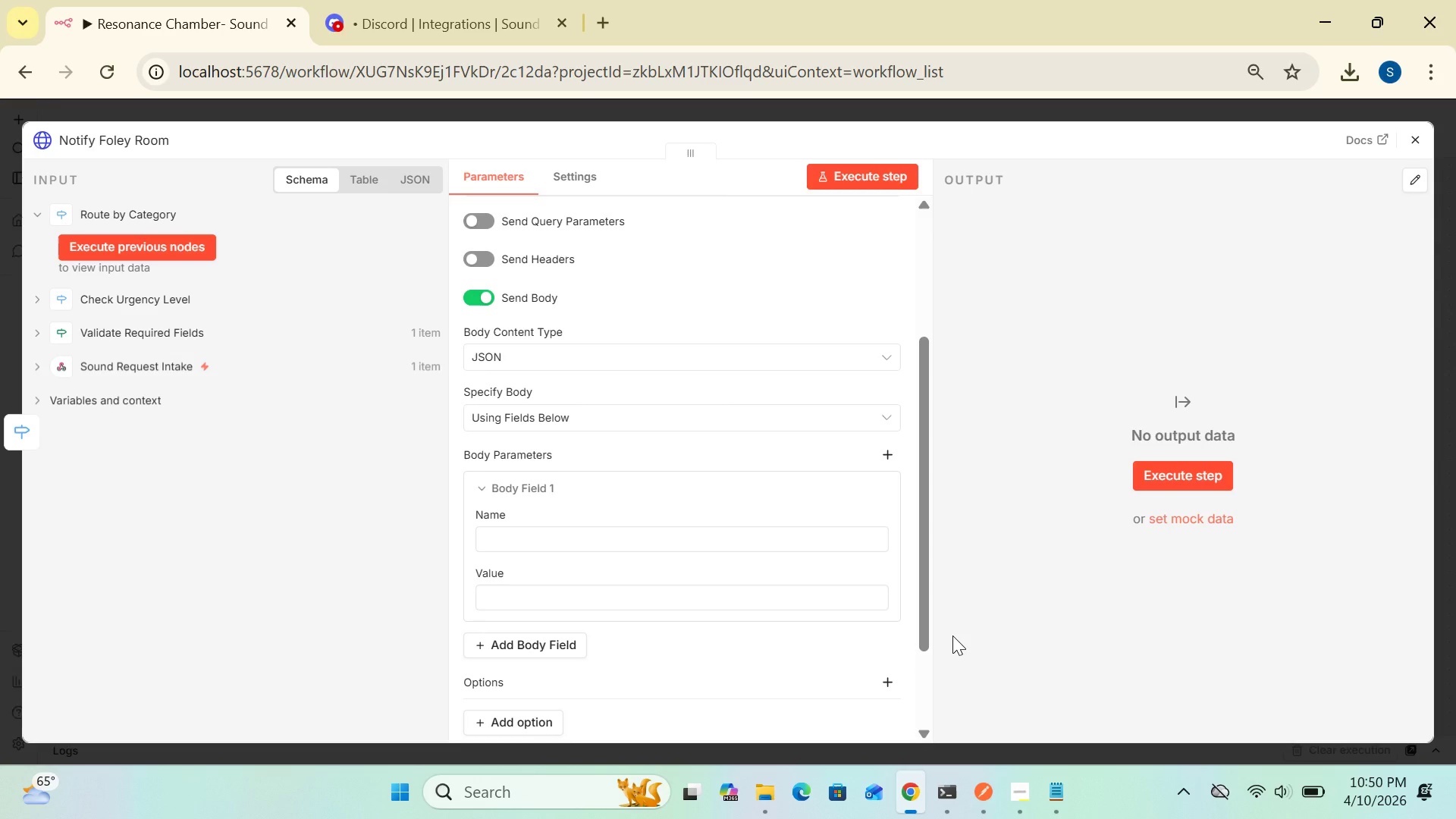 
wait(6.76)
 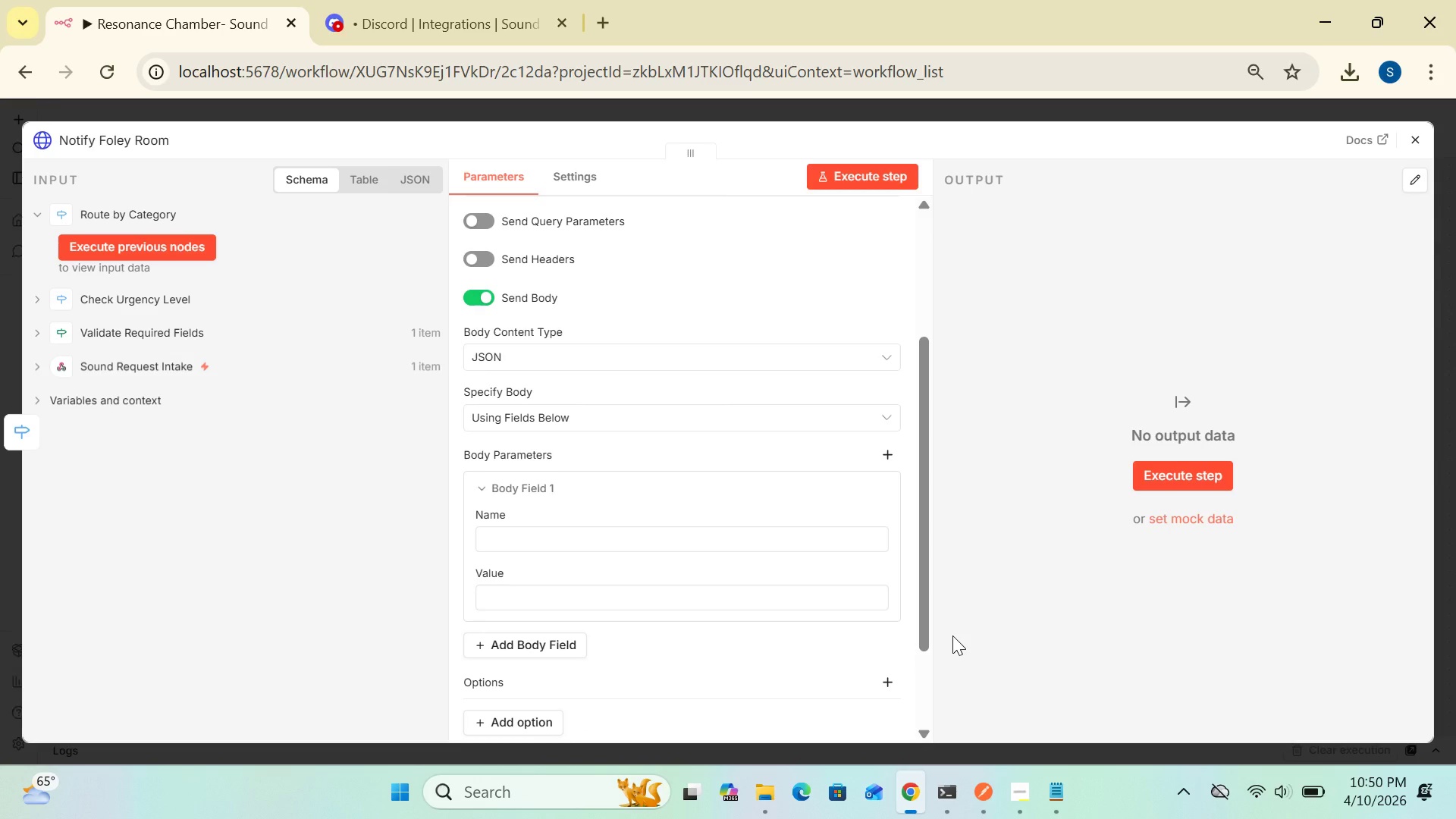 
mouse_move([758, 530])
 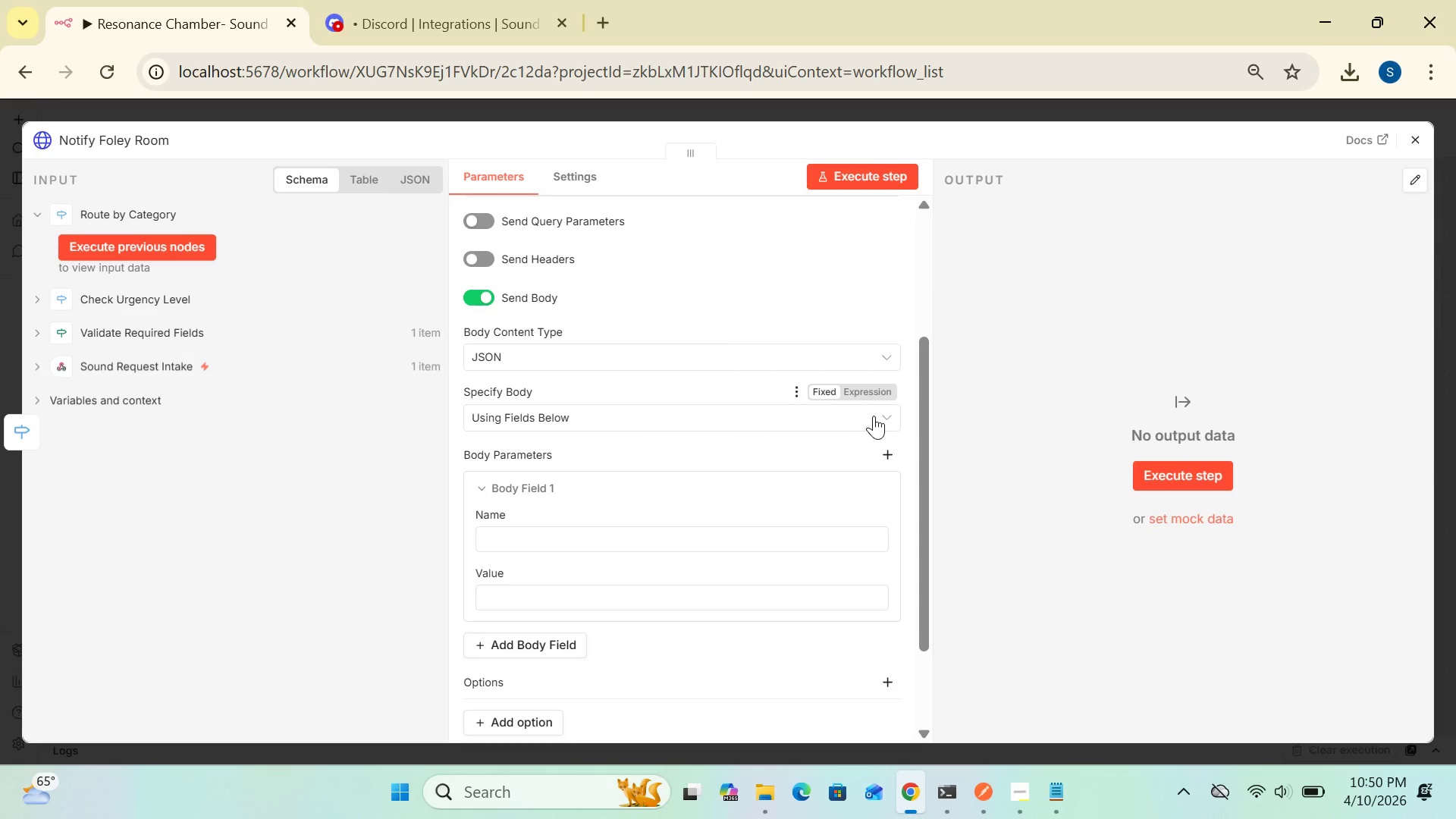 
left_click([880, 413])
 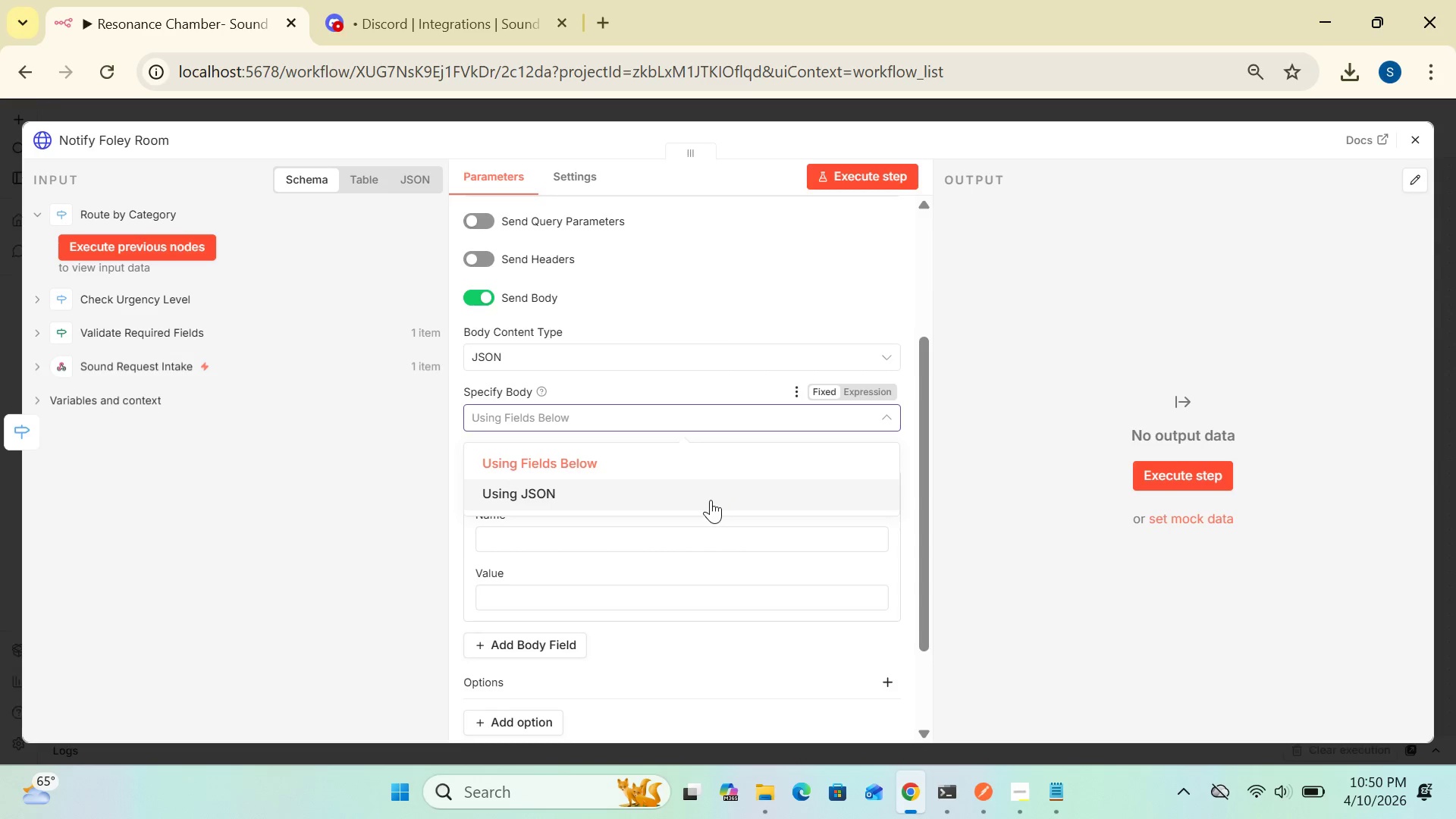 
left_click([710, 501])
 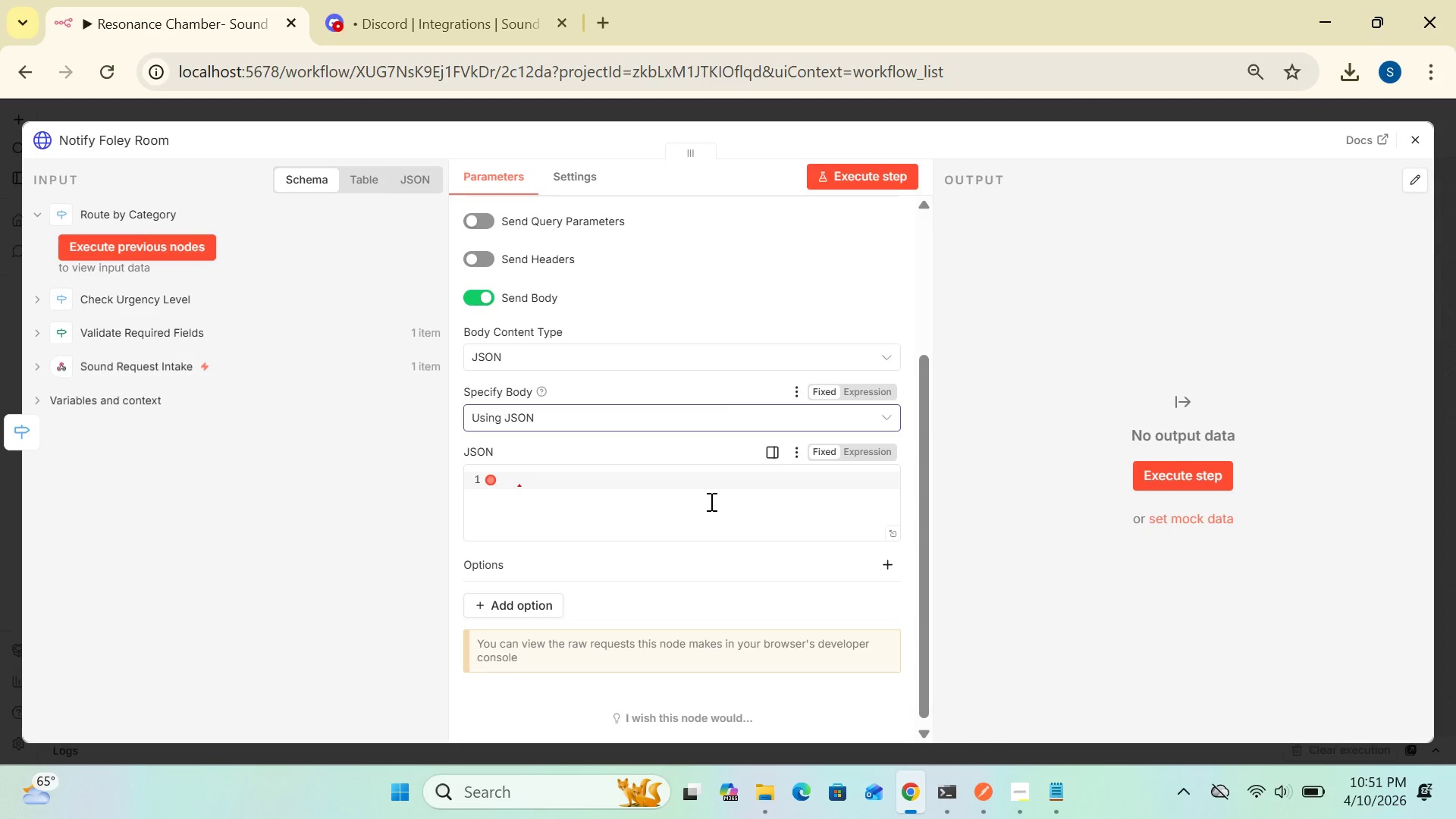 
wait(19.12)
 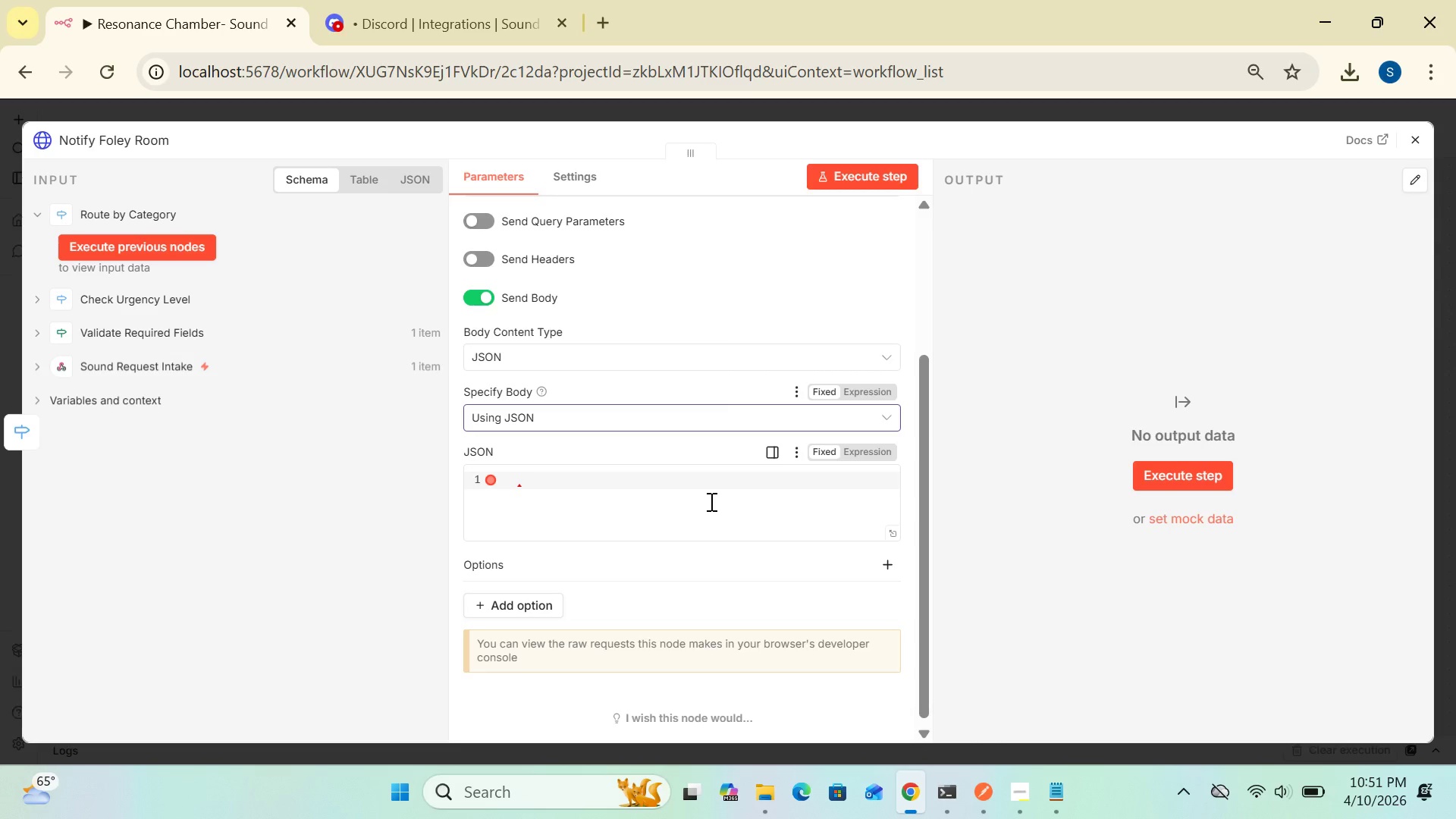 
left_click([893, 533])
 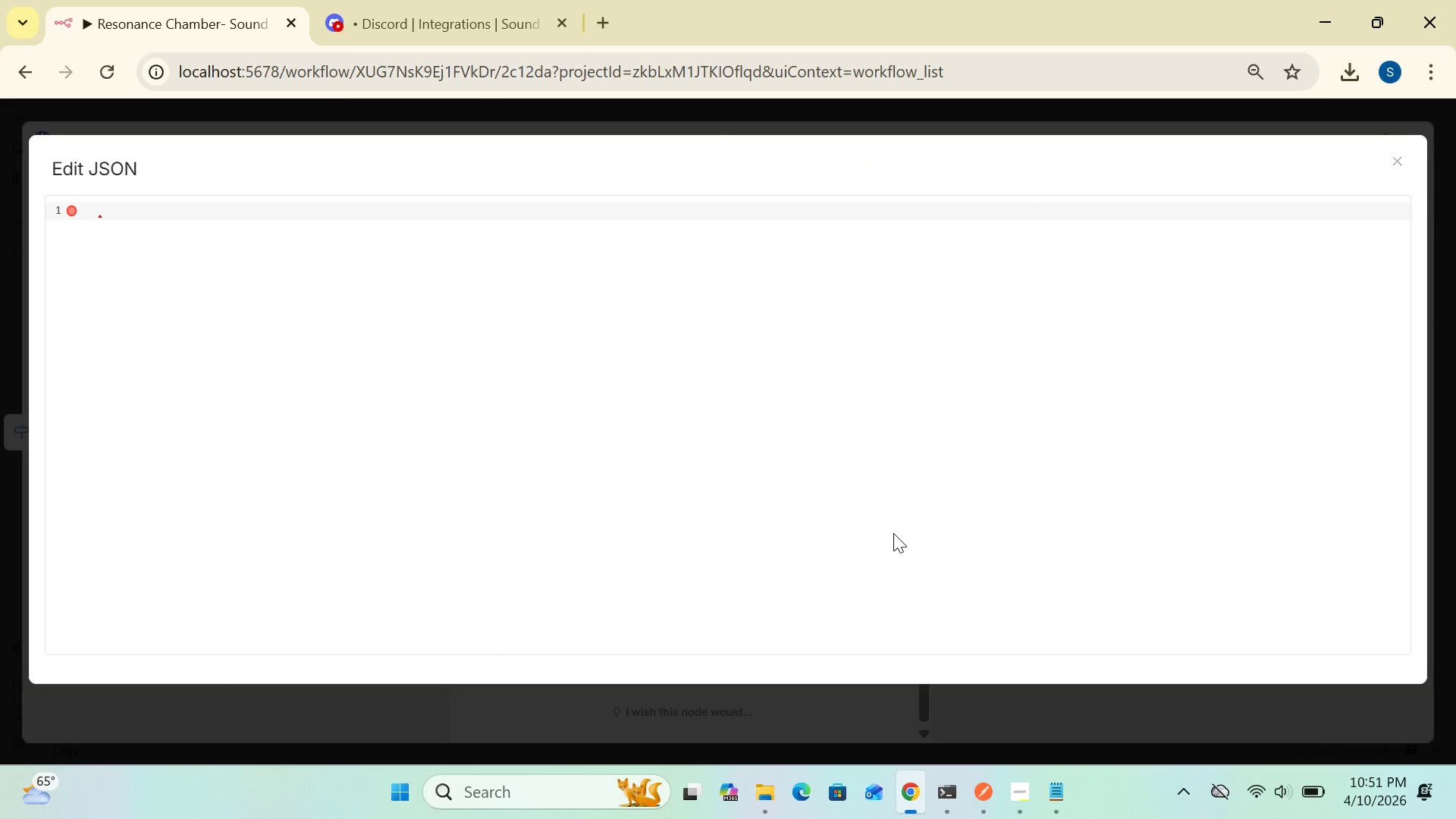 
wait(17.69)
 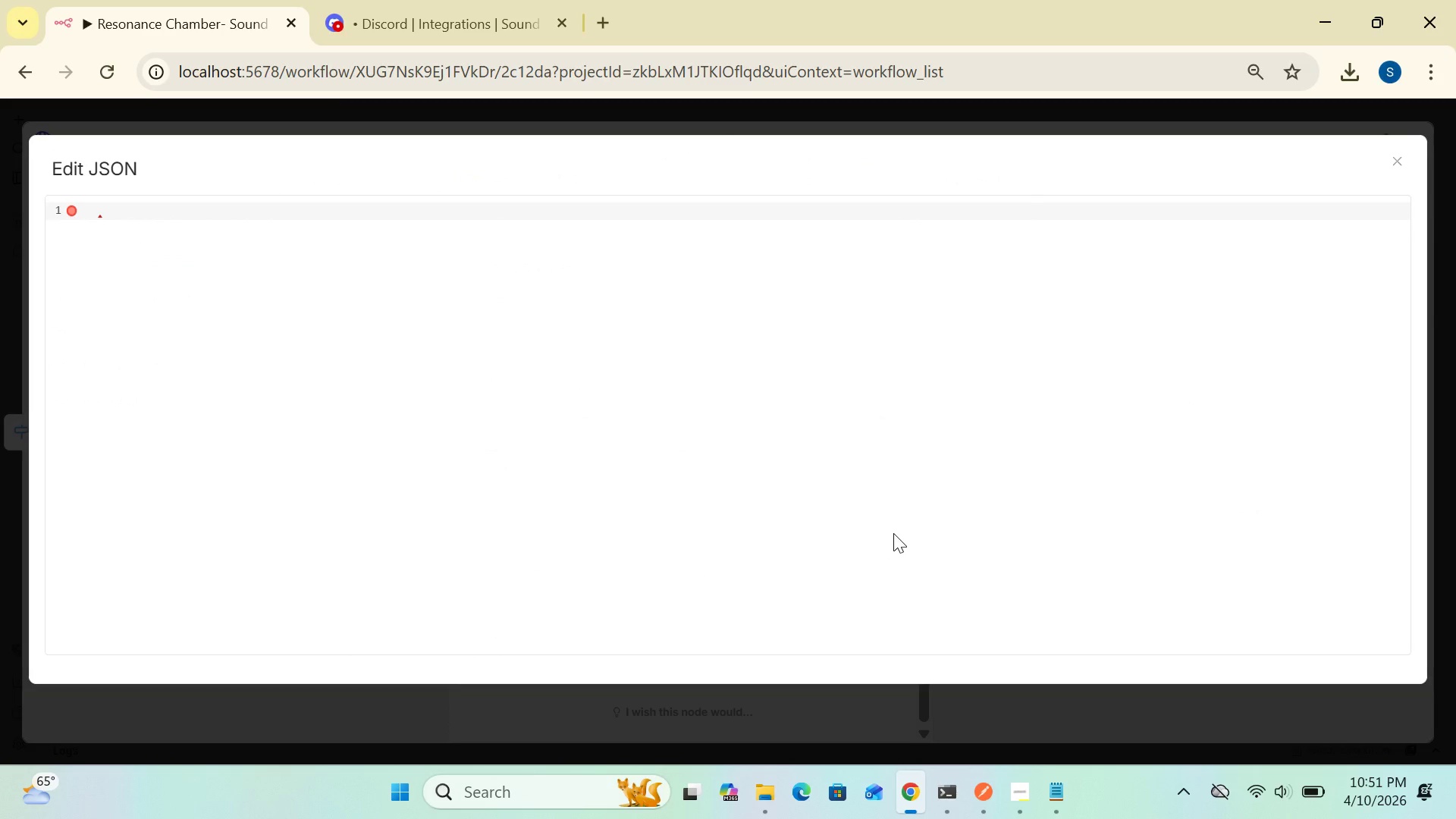 
left_click([95, 209])
 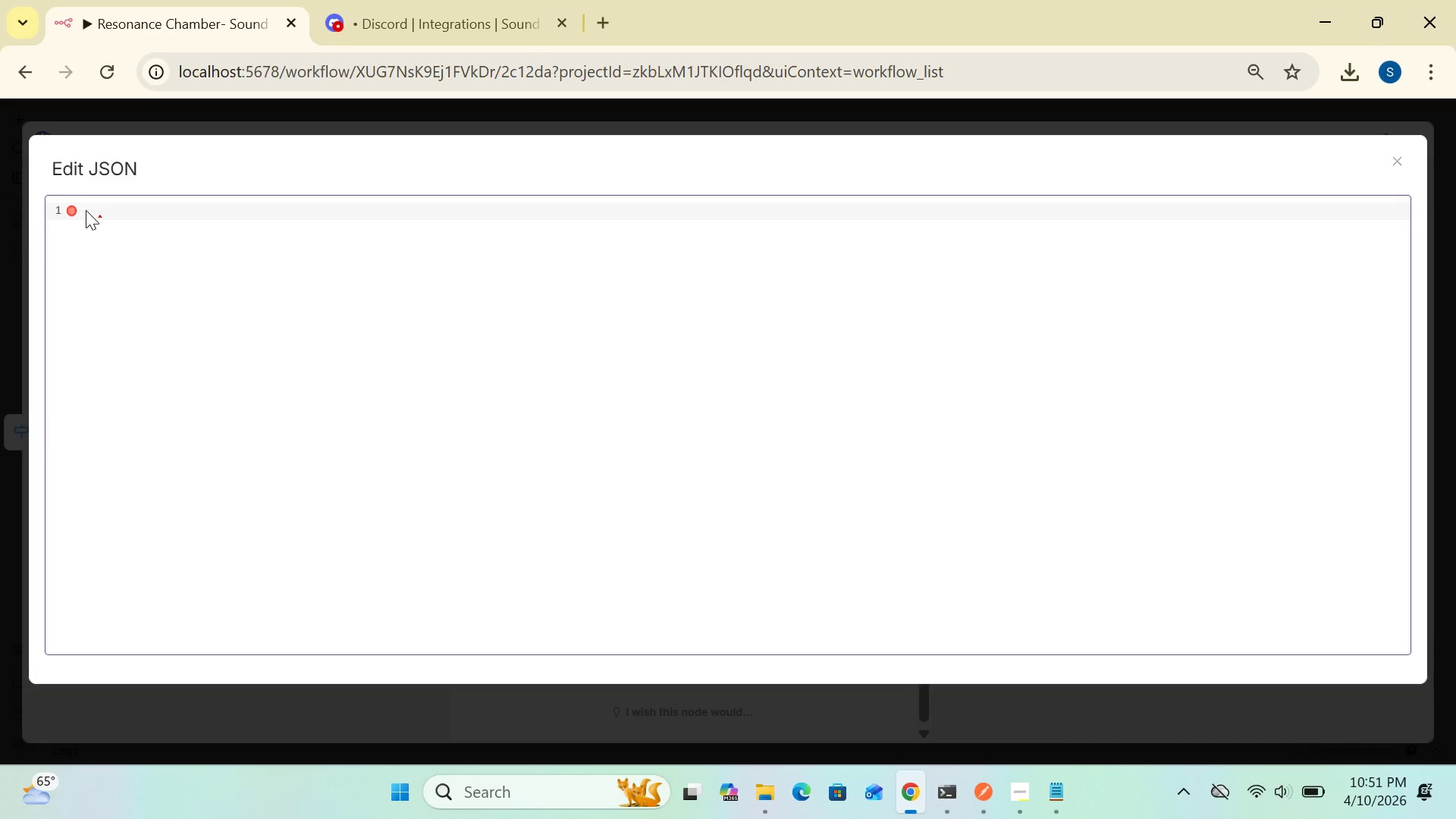 
key(Shift+BracketLeft)
 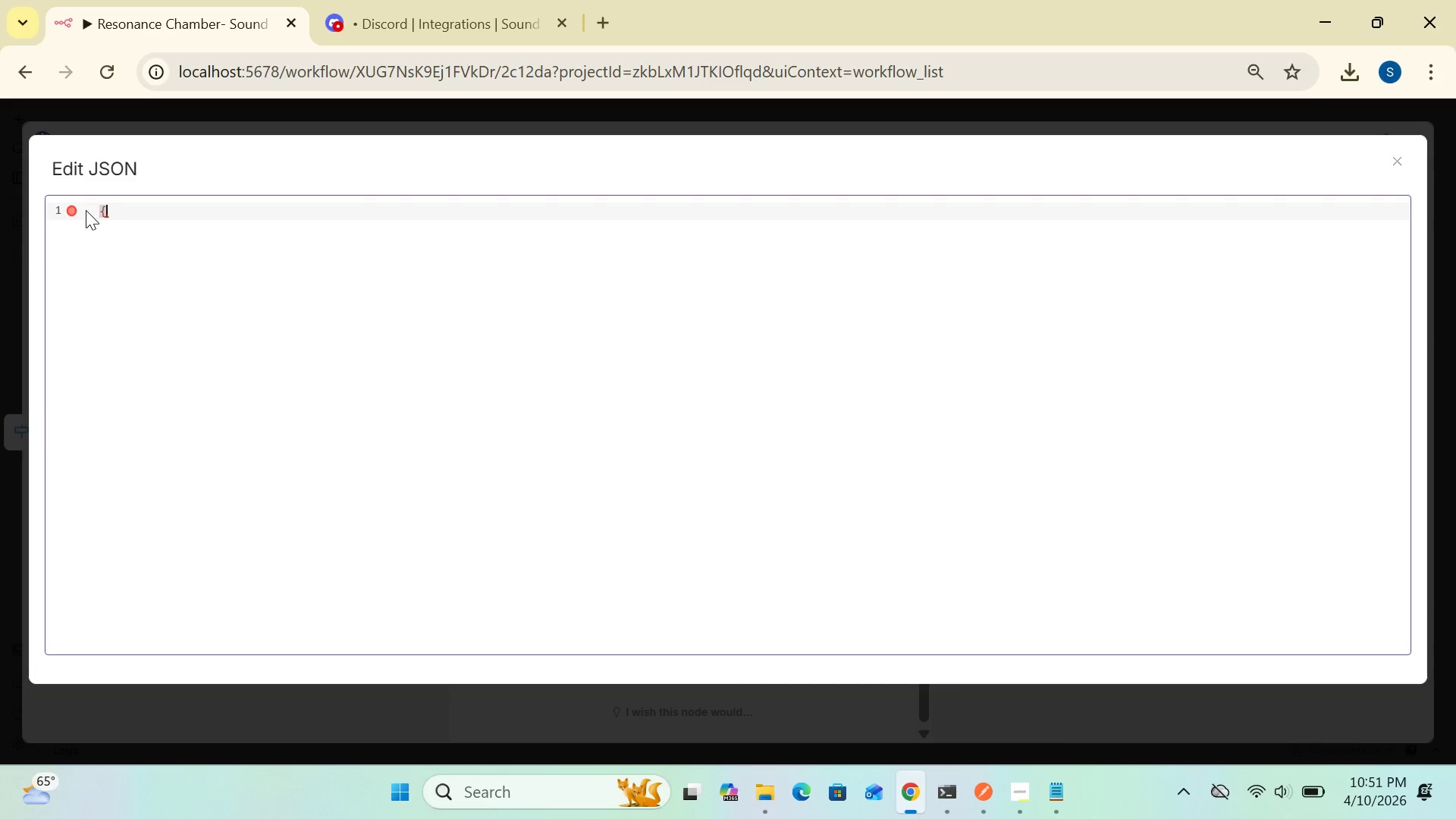 
key(Enter)
 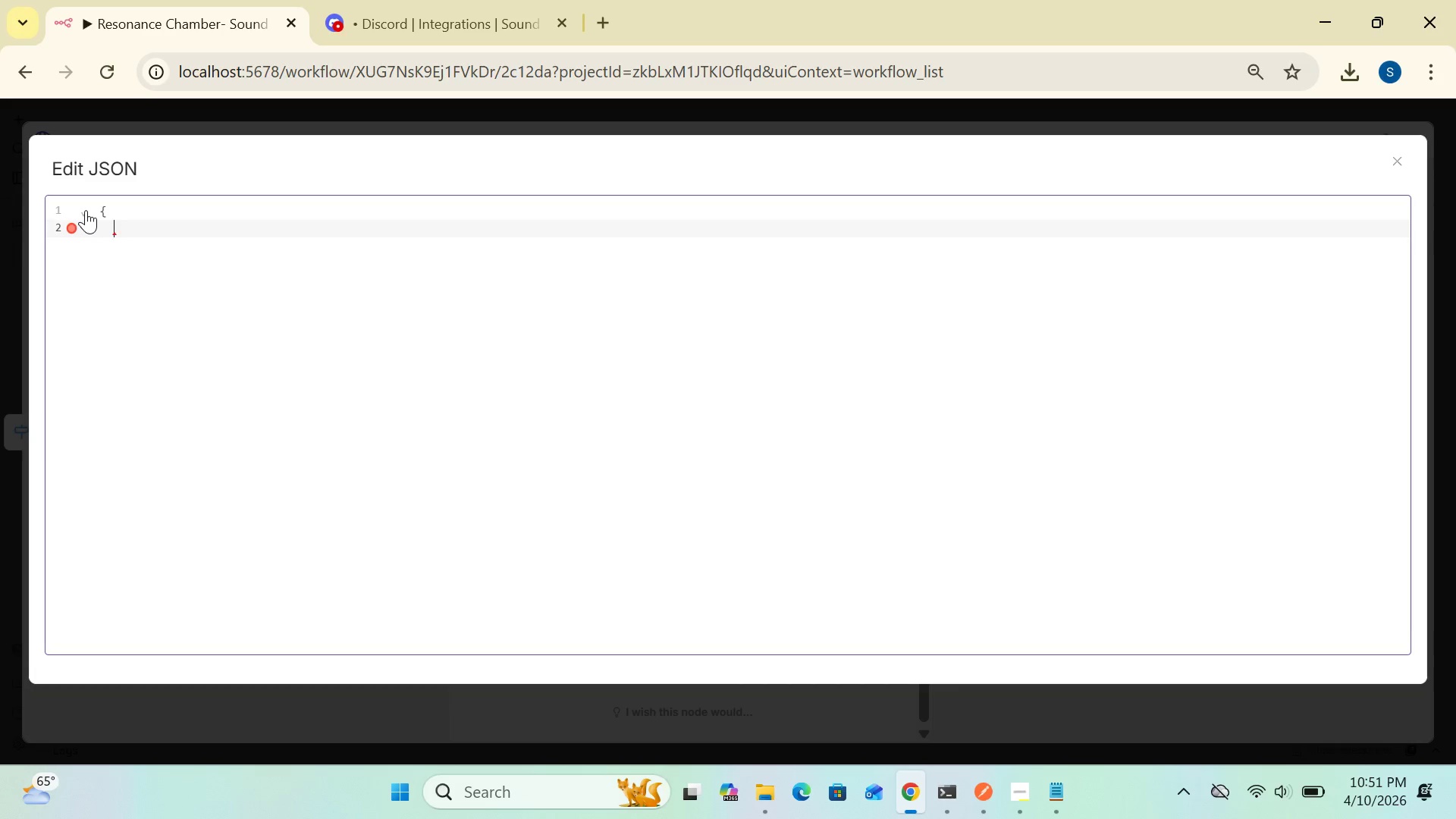 
type( "embeds)
 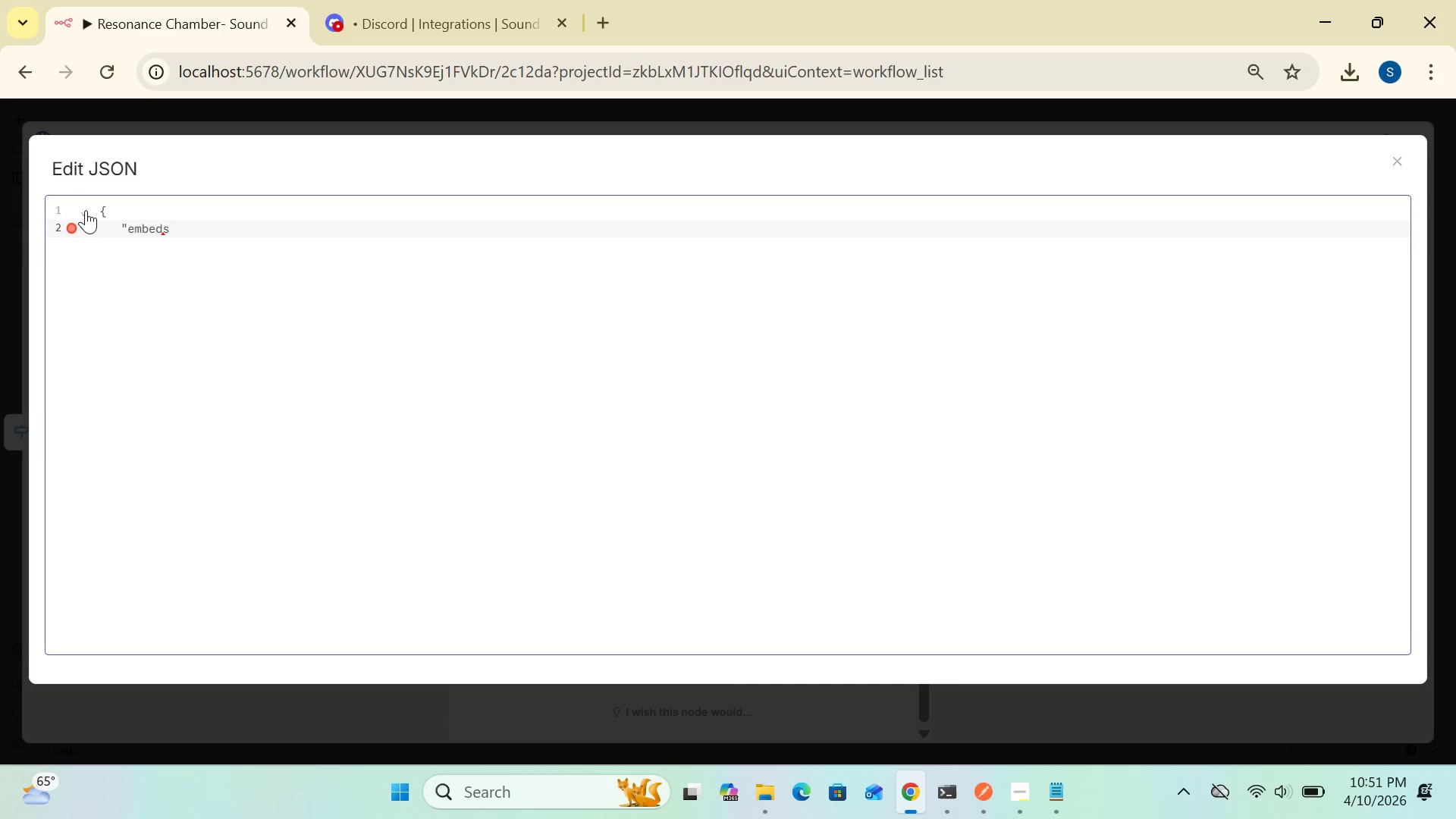 
wait(8.05)
 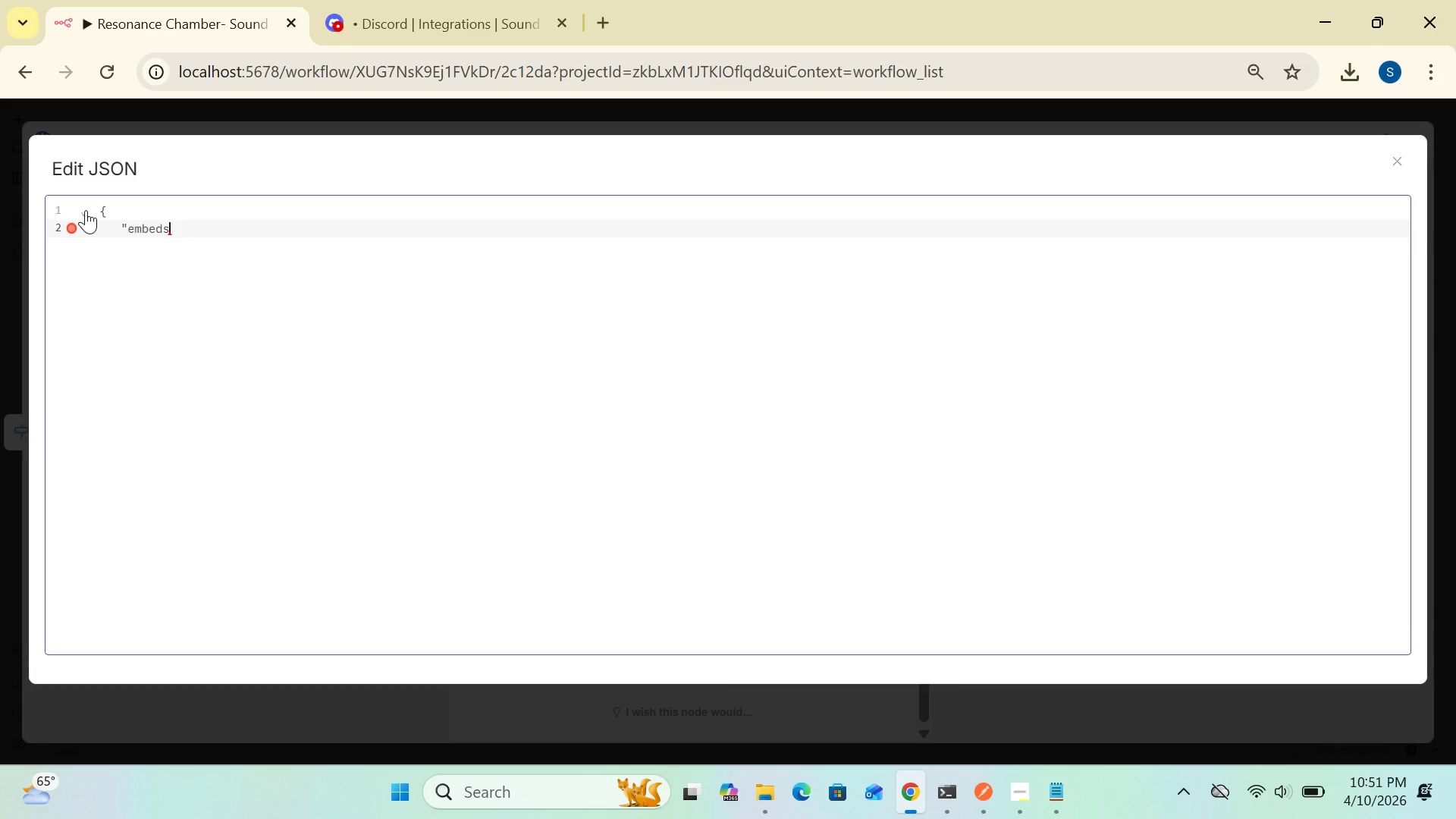 
left_click([1395, 170])
 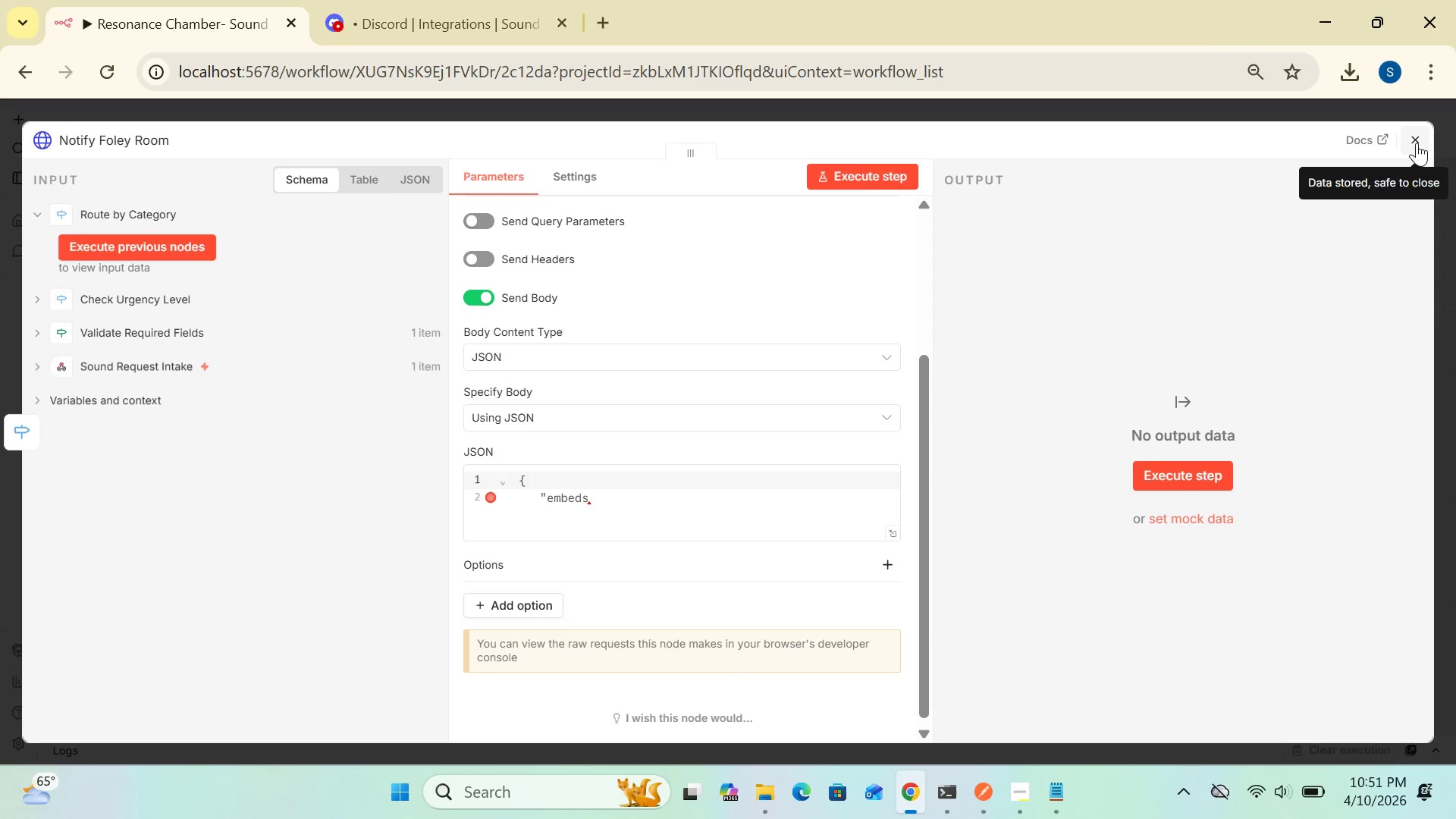 
left_click([1423, 140])
 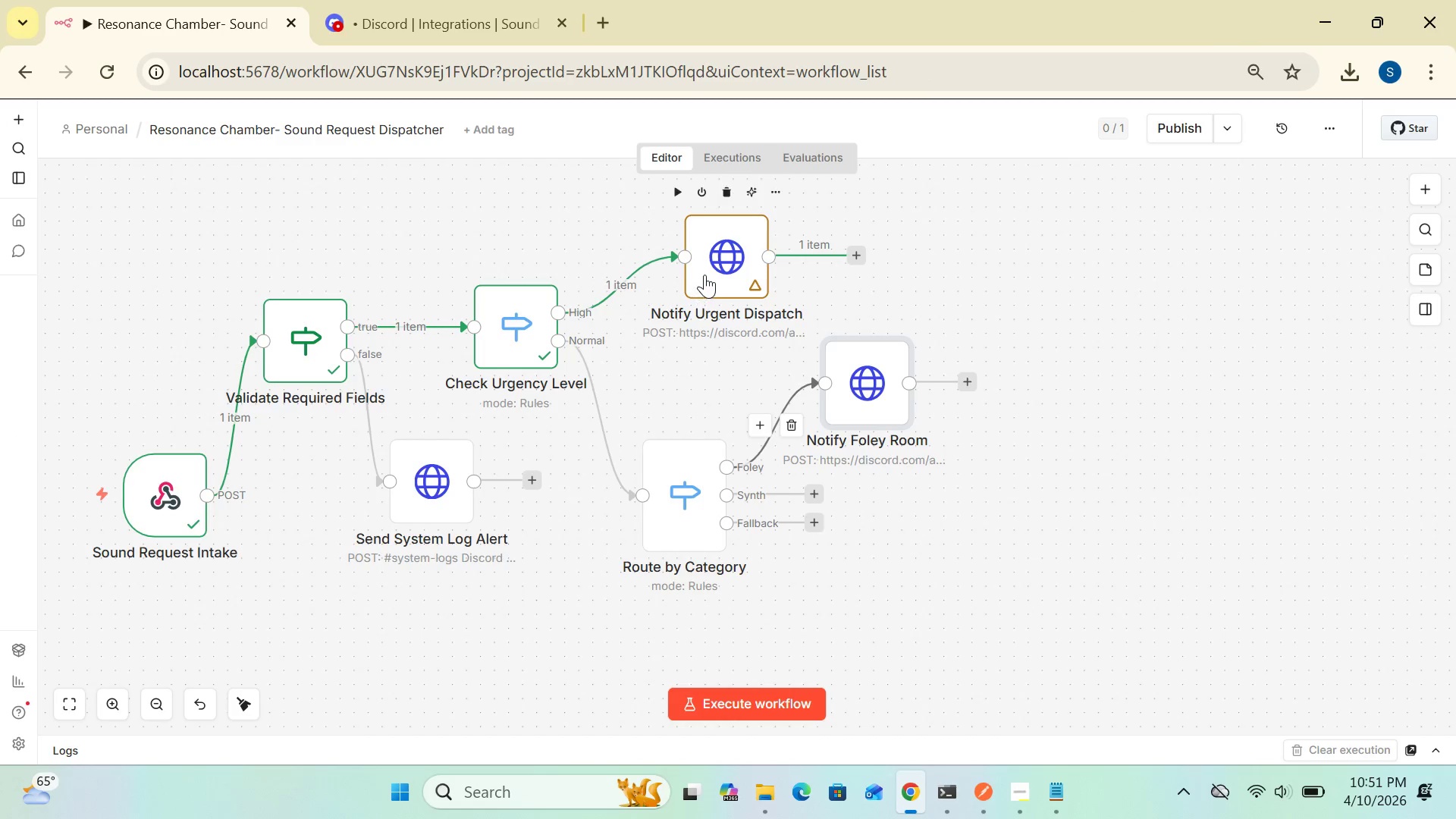 
double_click([706, 275])
 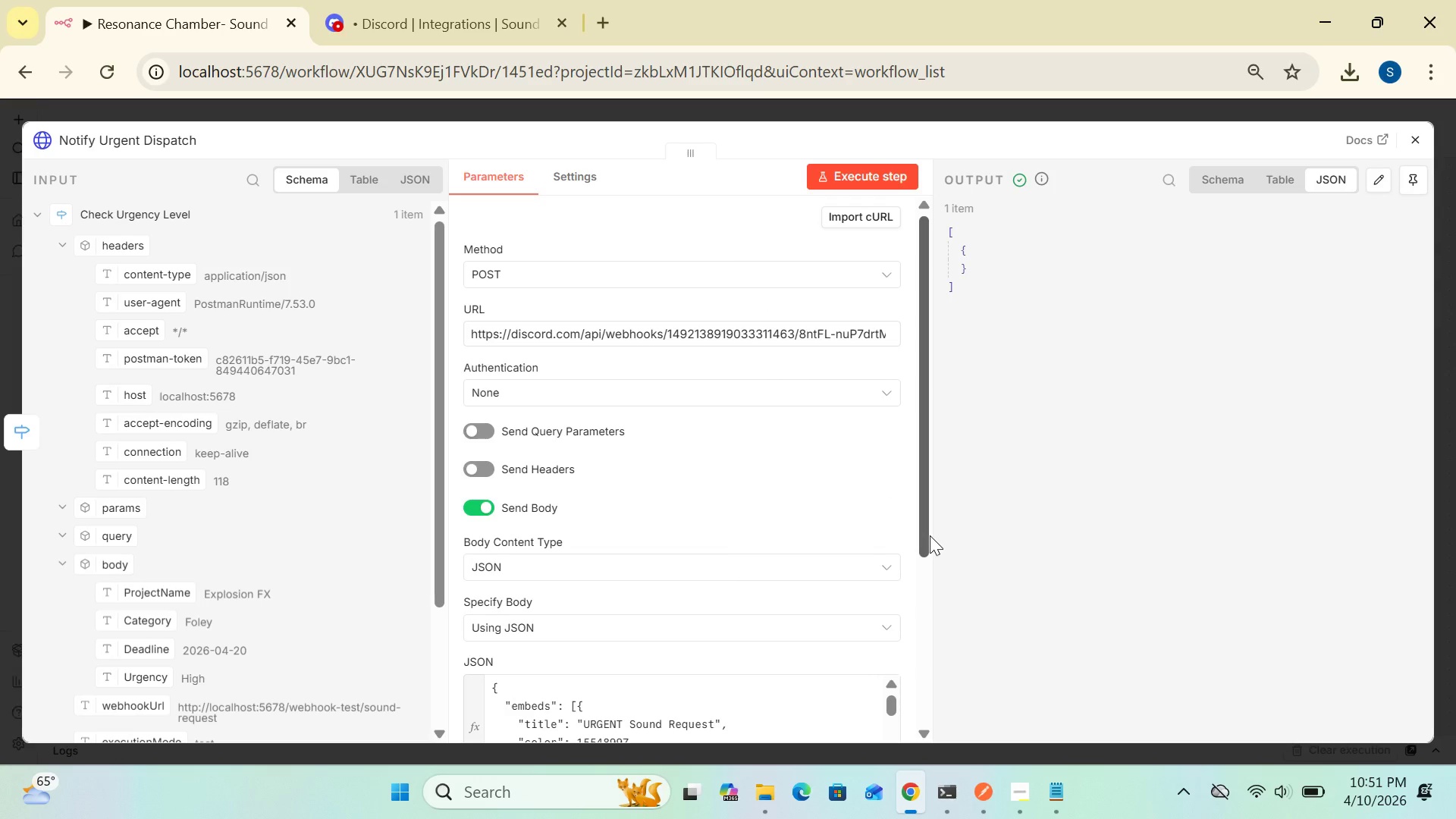 
left_click_drag(start_coordinate=[923, 536], to_coordinate=[940, 651])
 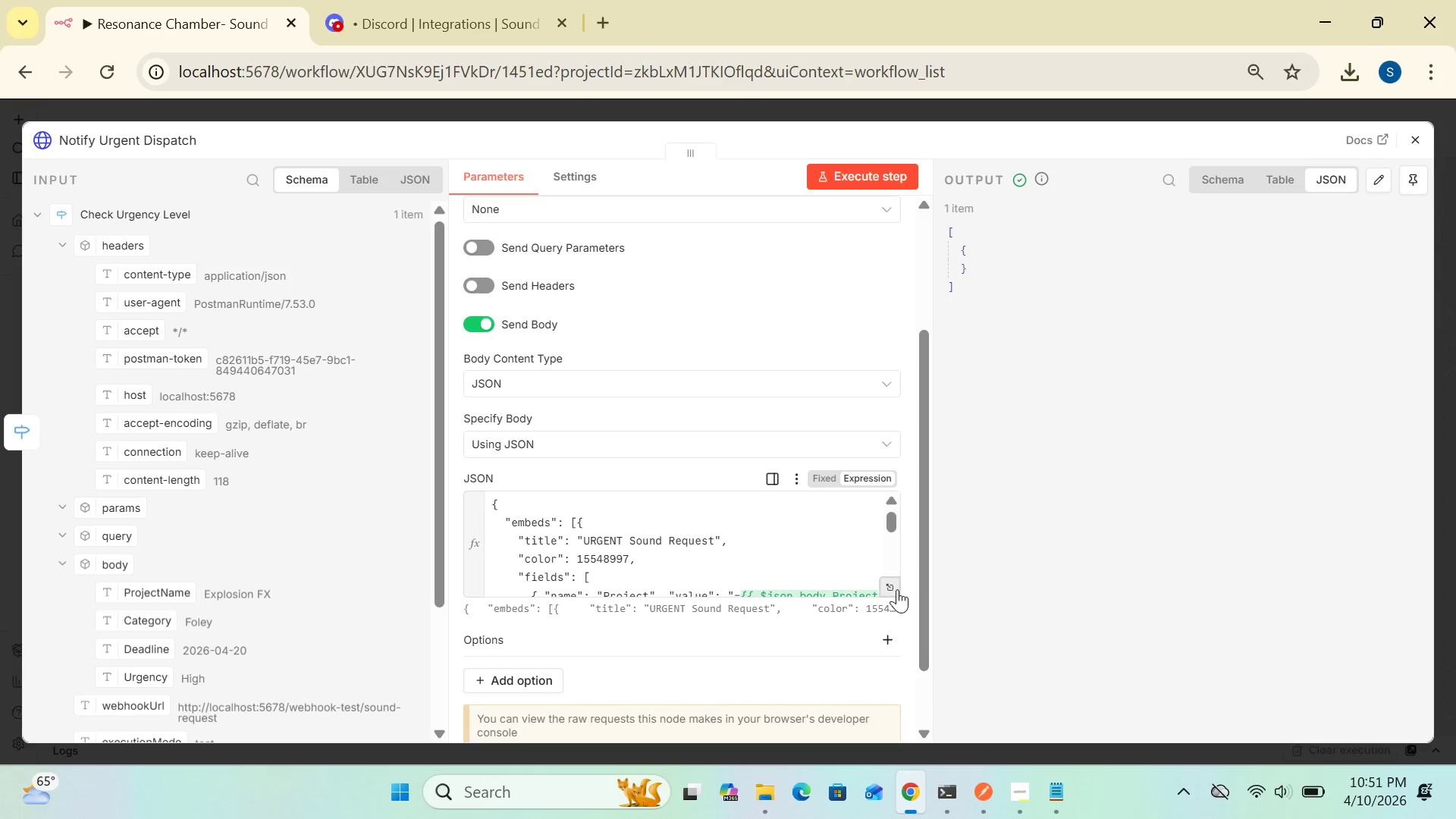 
left_click([896, 589])
 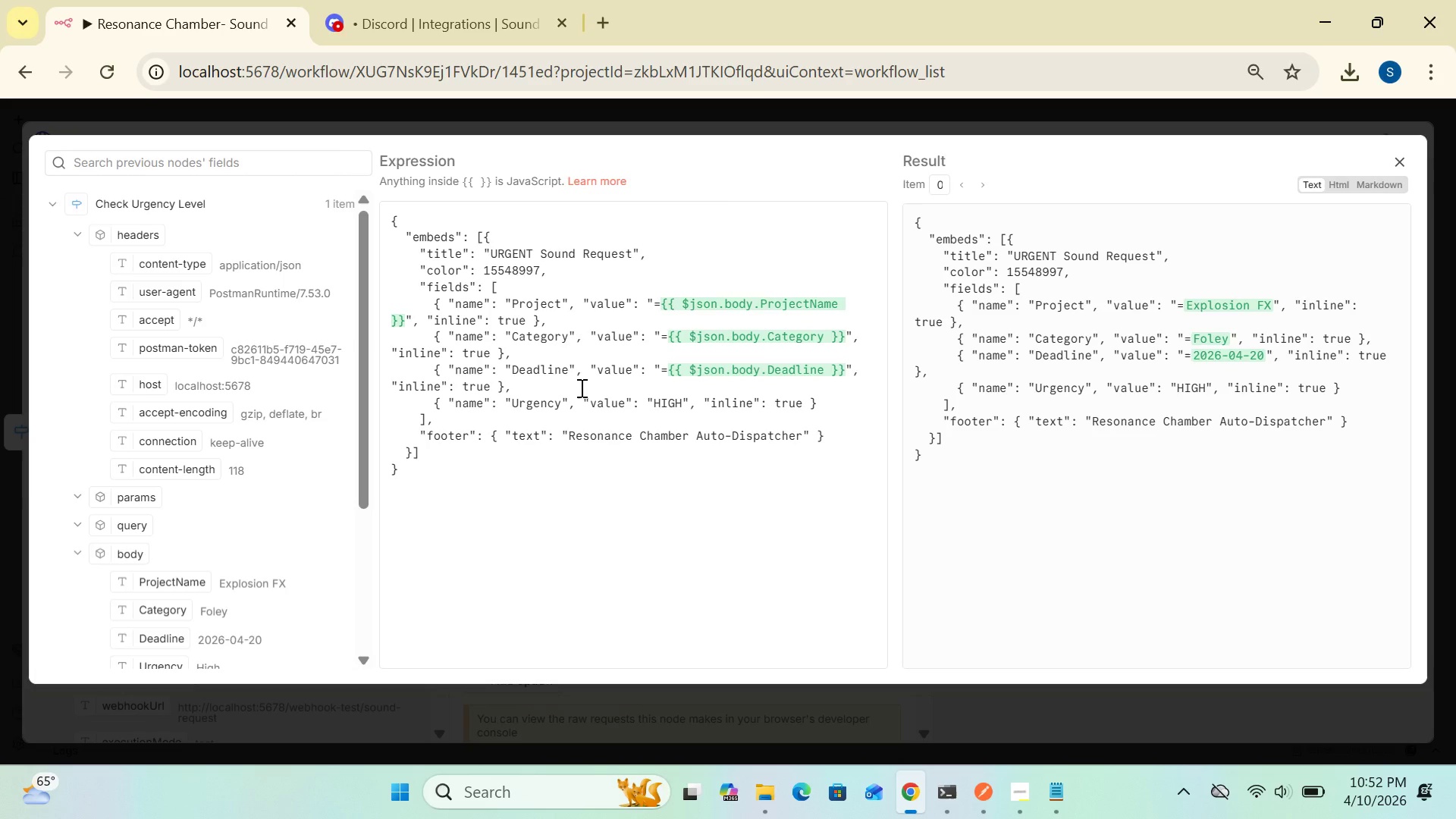 
wait(51.17)
 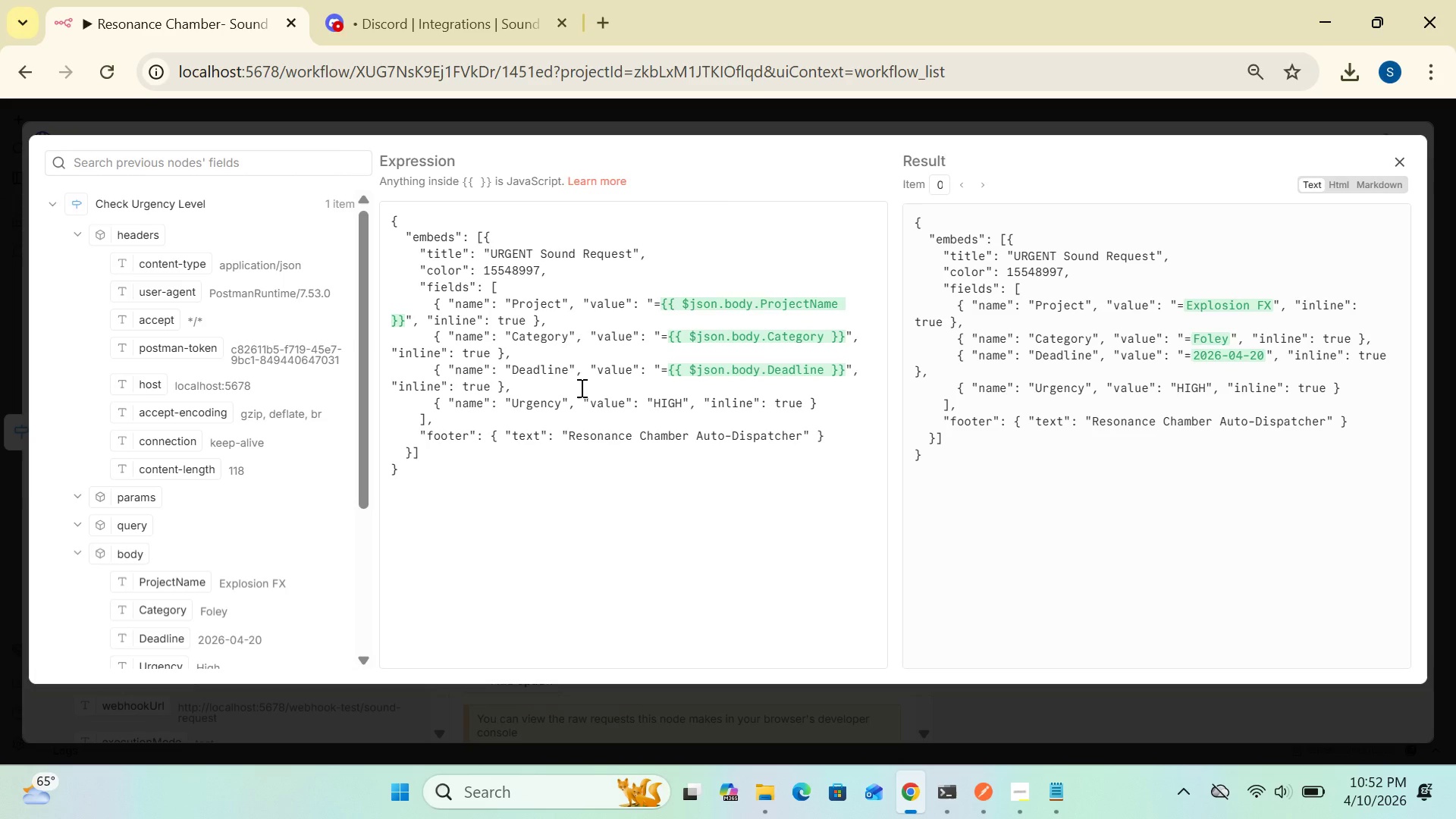 
left_click([1395, 169])
 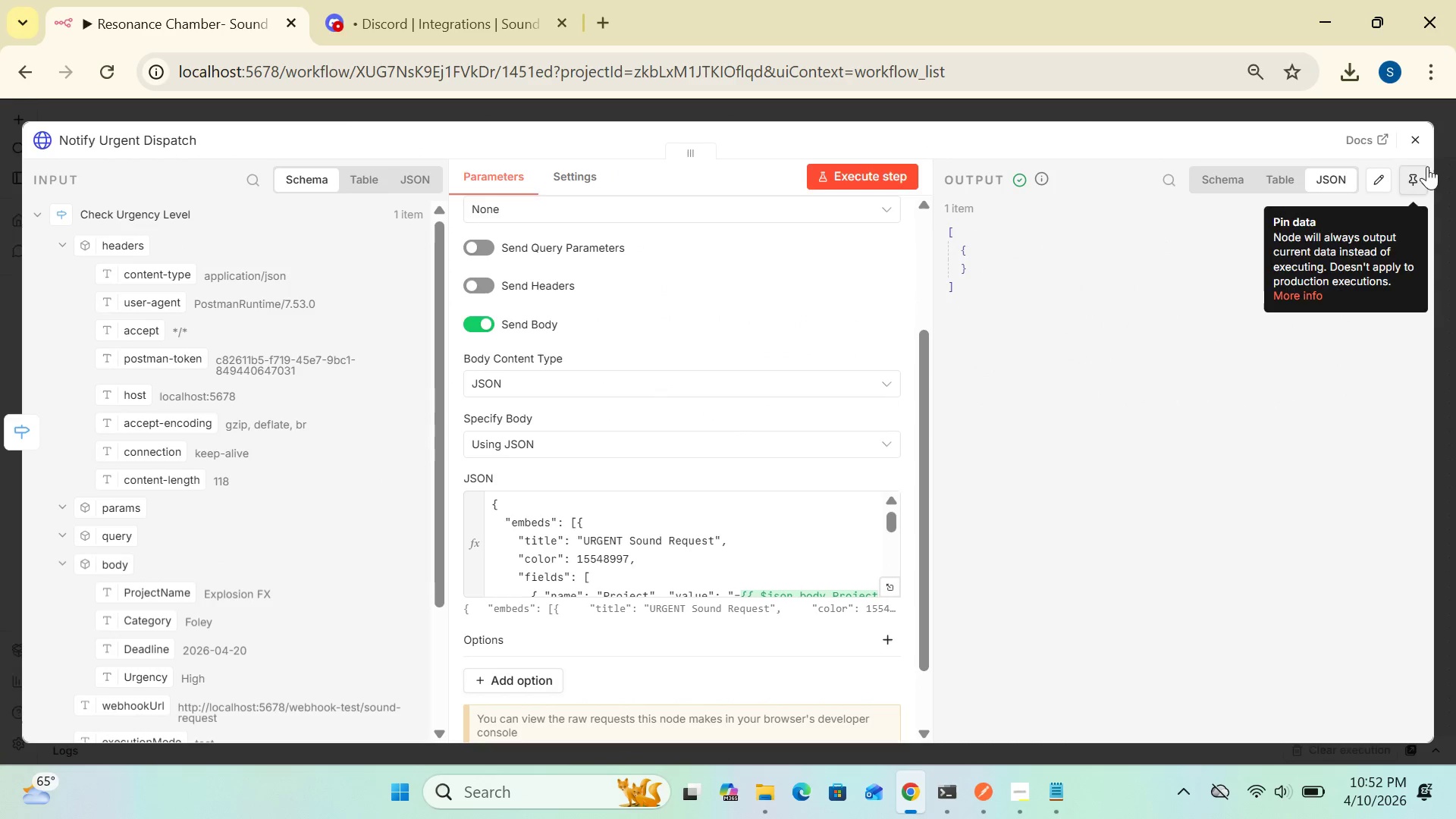 
left_click([1418, 146])
 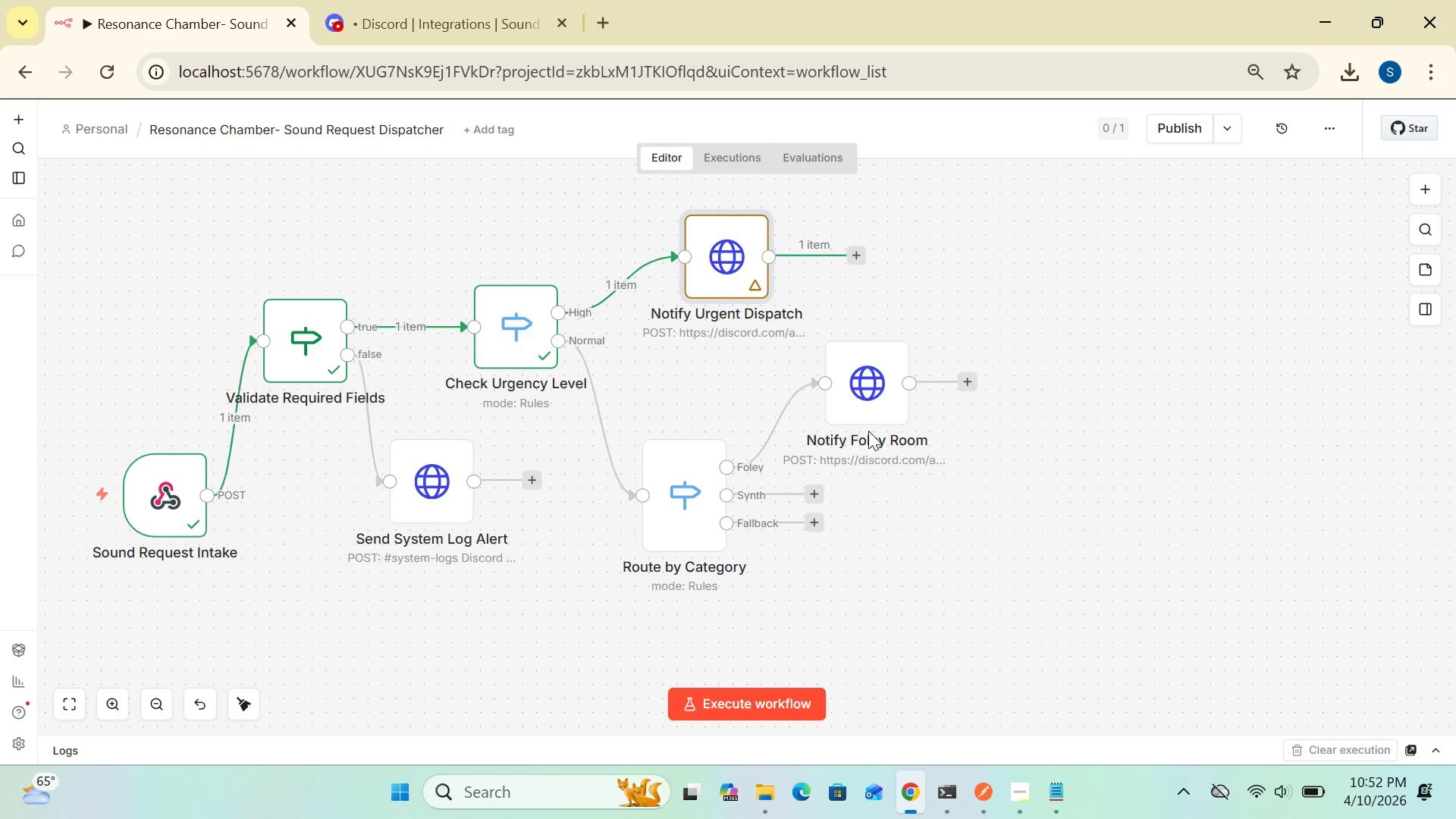 
double_click([867, 401])
 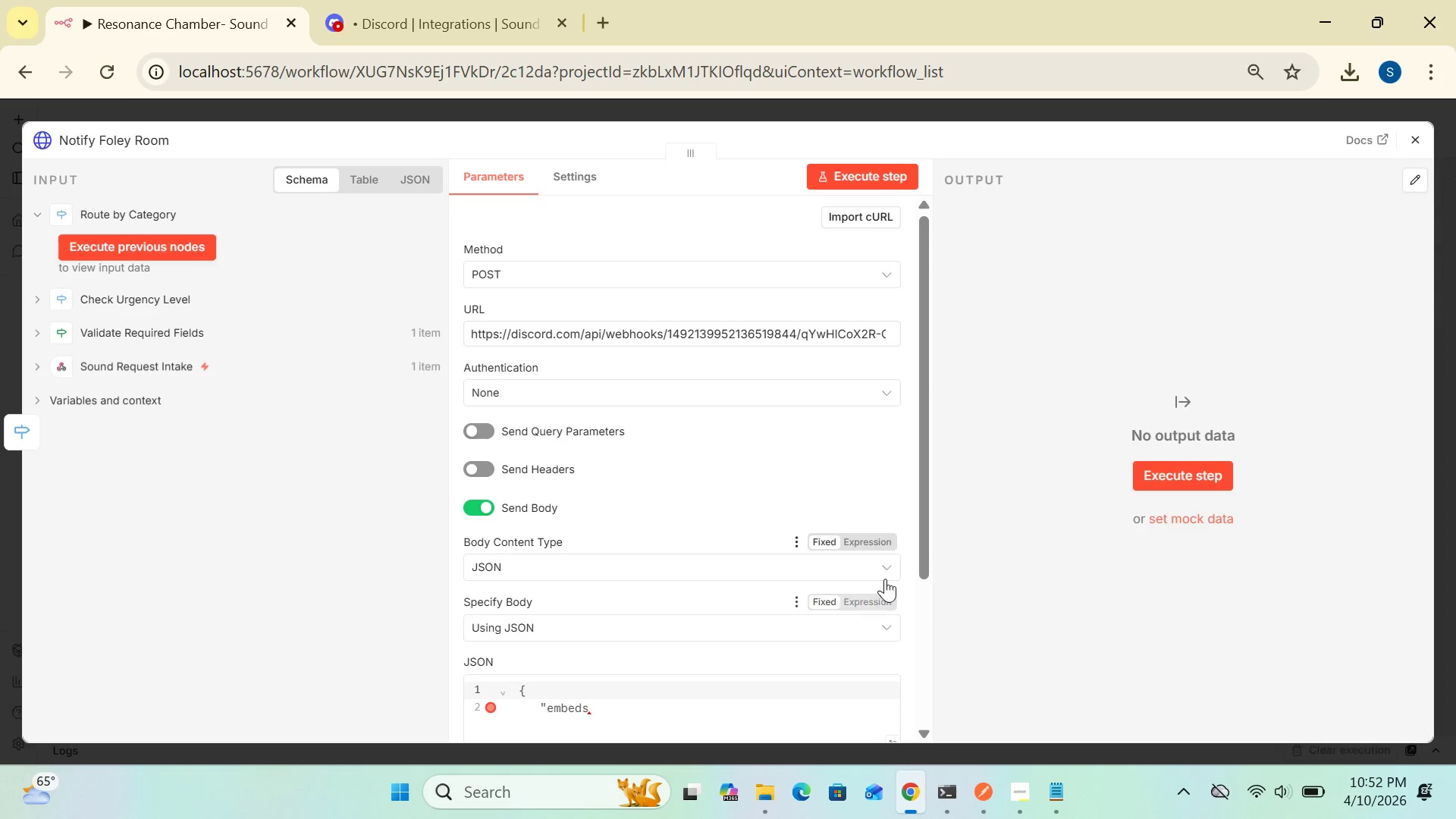 
left_click_drag(start_coordinate=[923, 569], to_coordinate=[937, 629])
 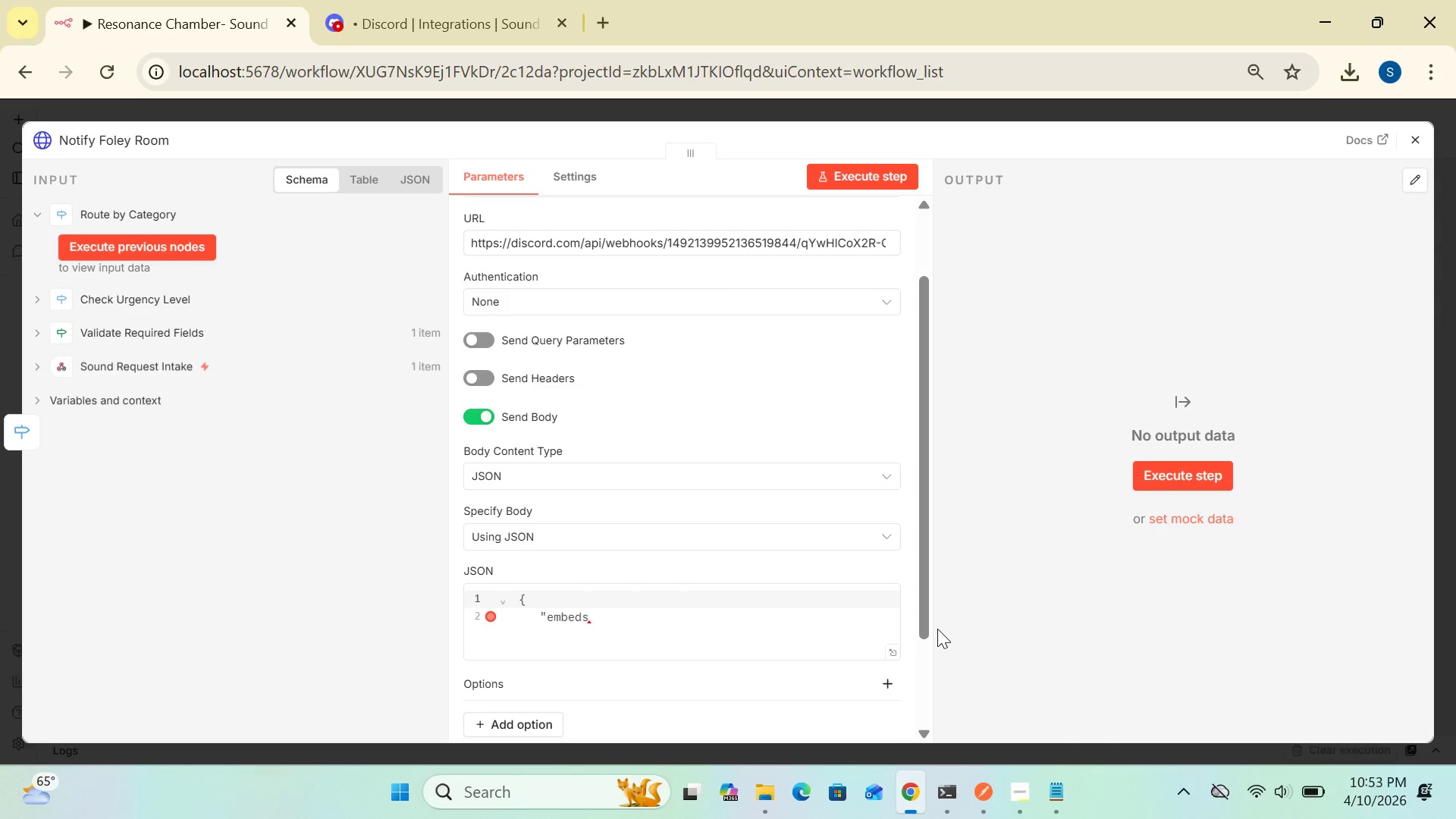 
double_click([937, 629])
 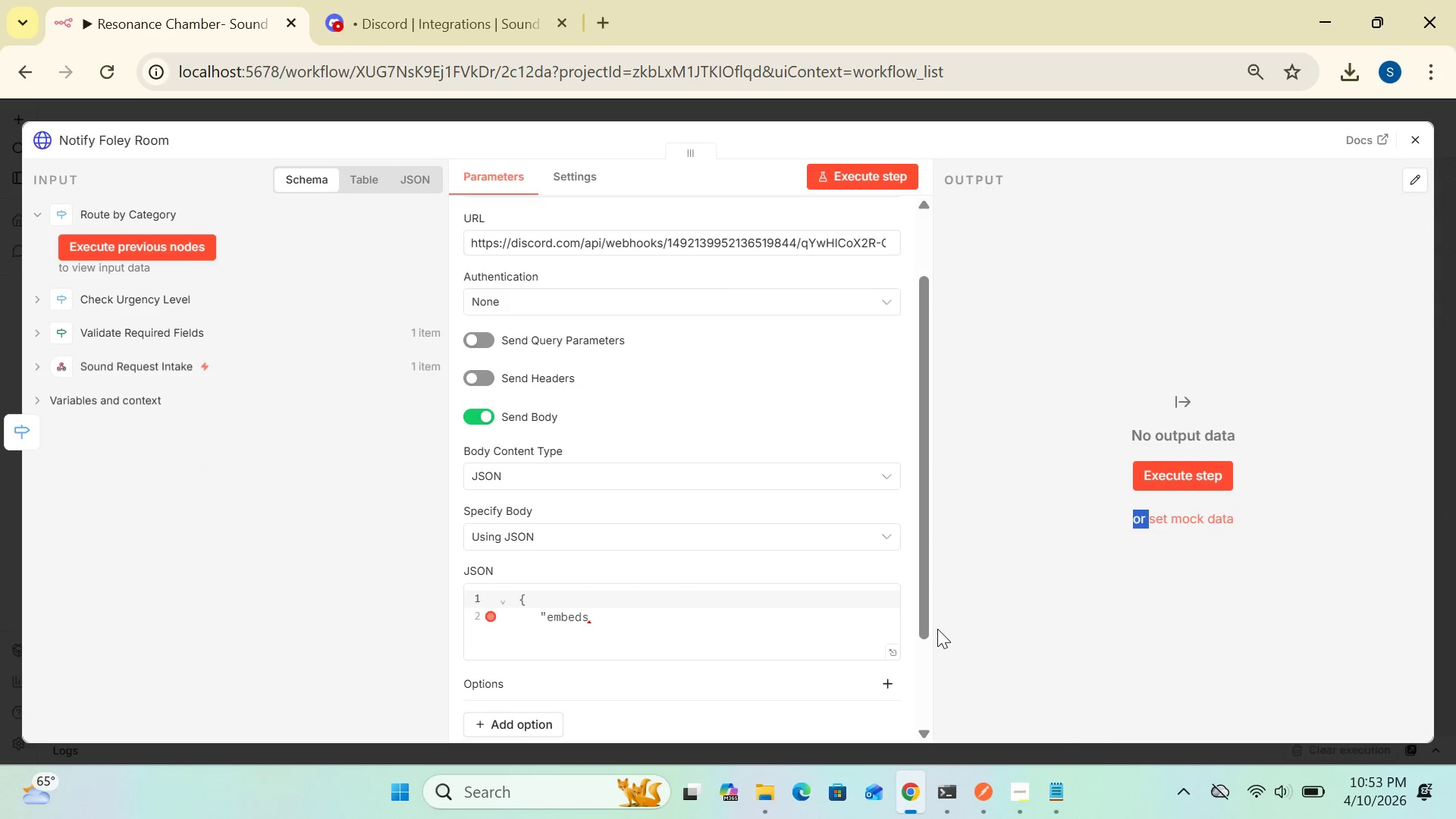 
triple_click([937, 629])
 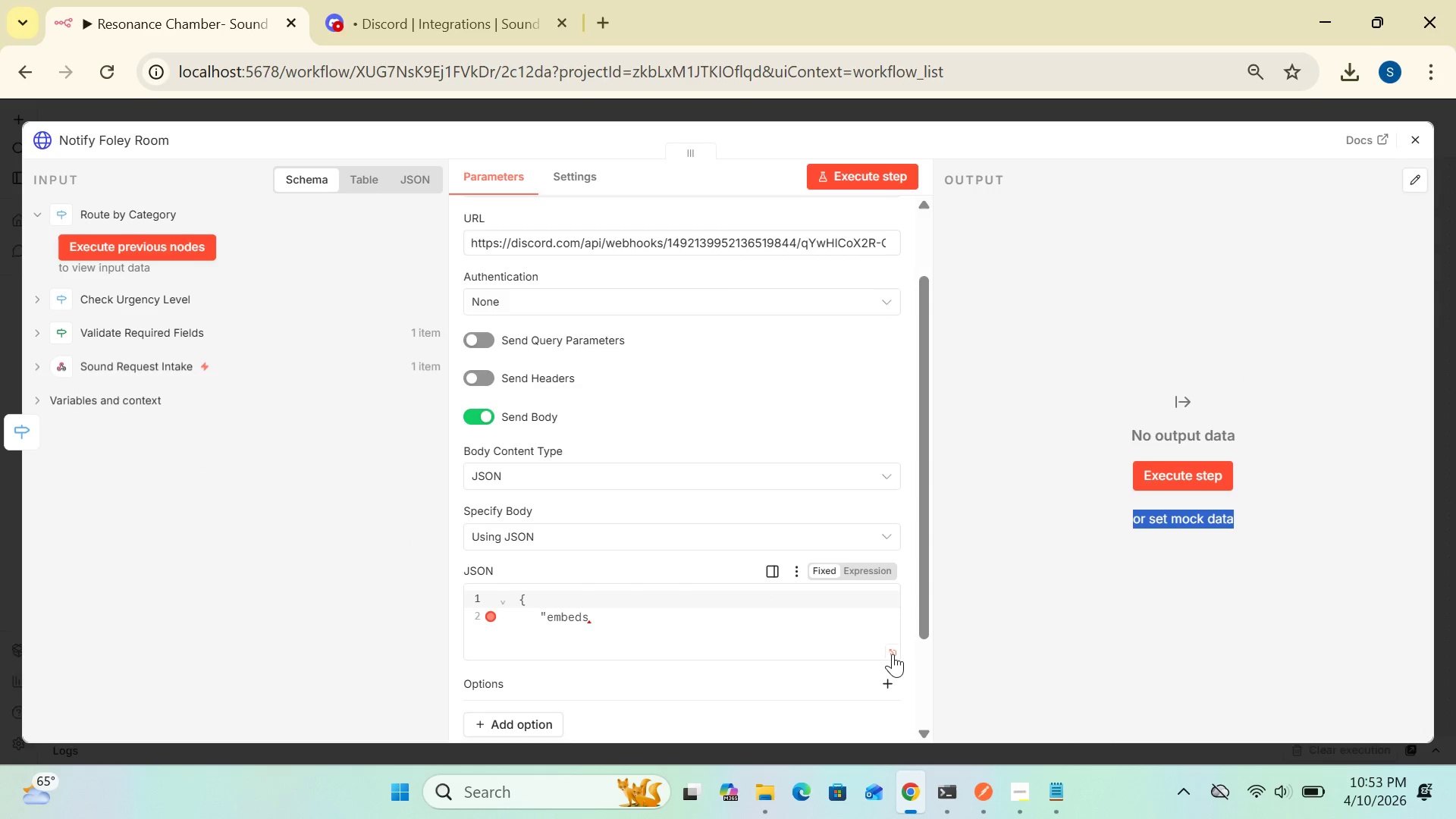 
left_click([893, 651])
 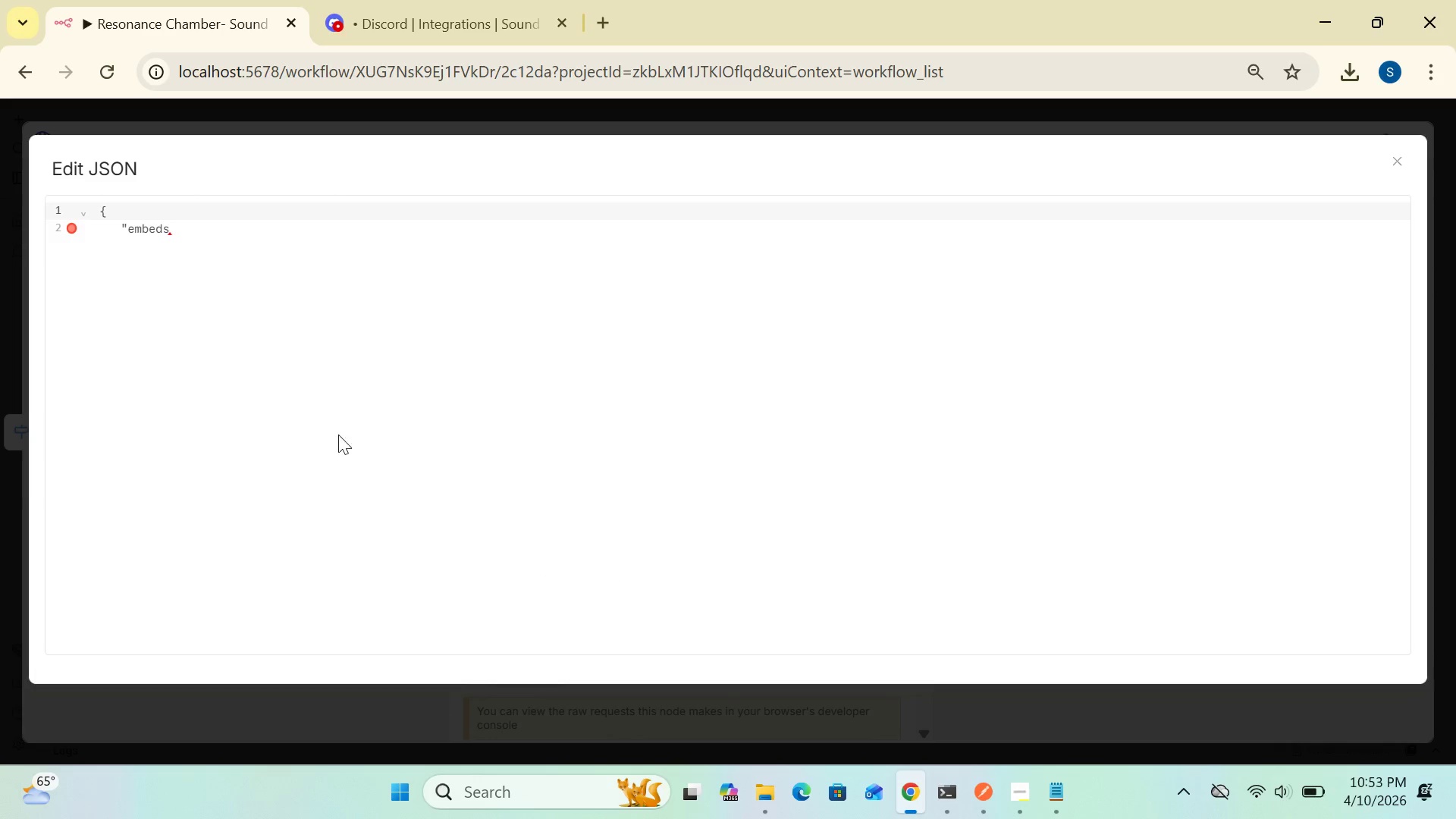 
wait(6.66)
 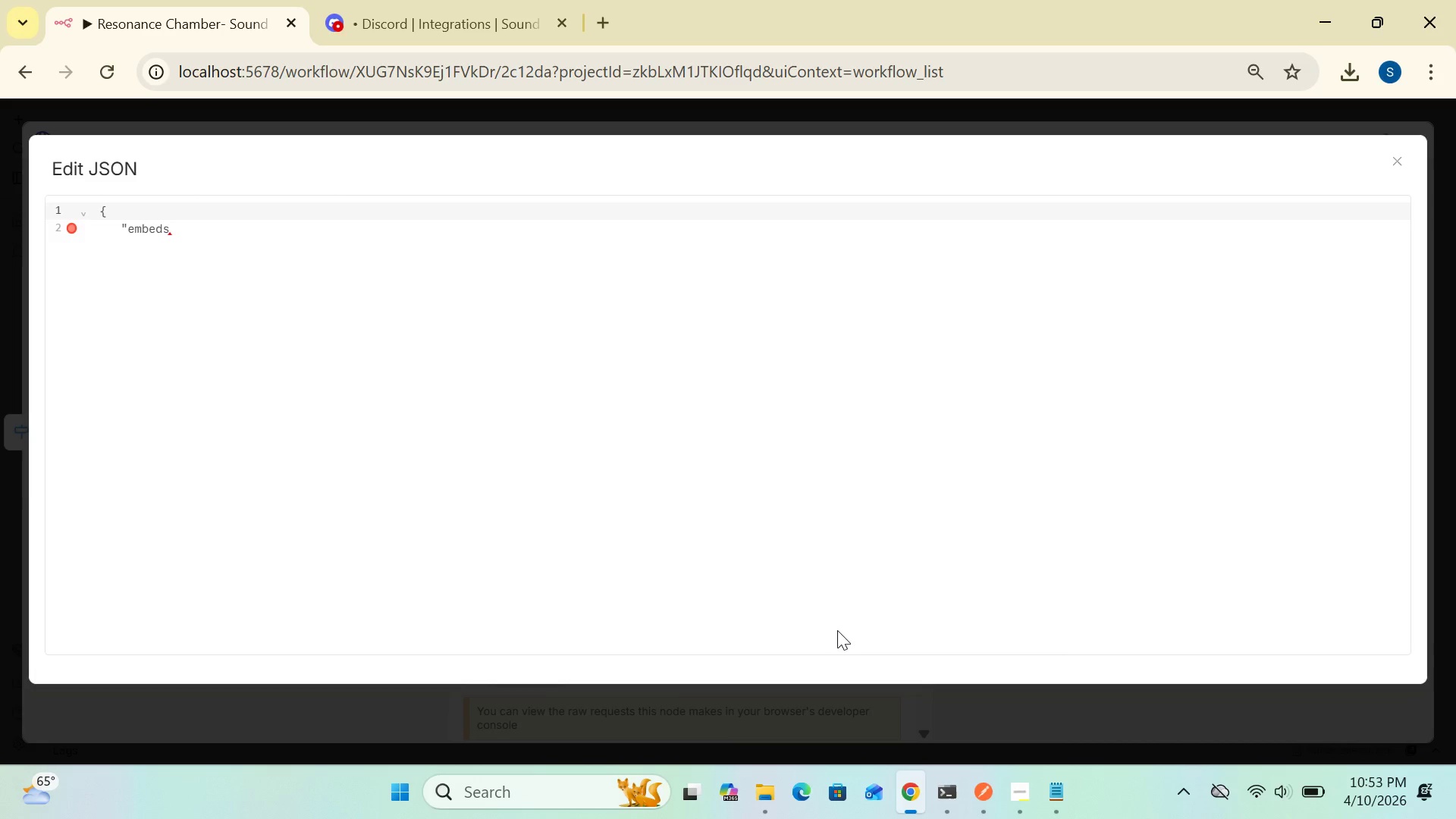 
left_click([173, 226])
 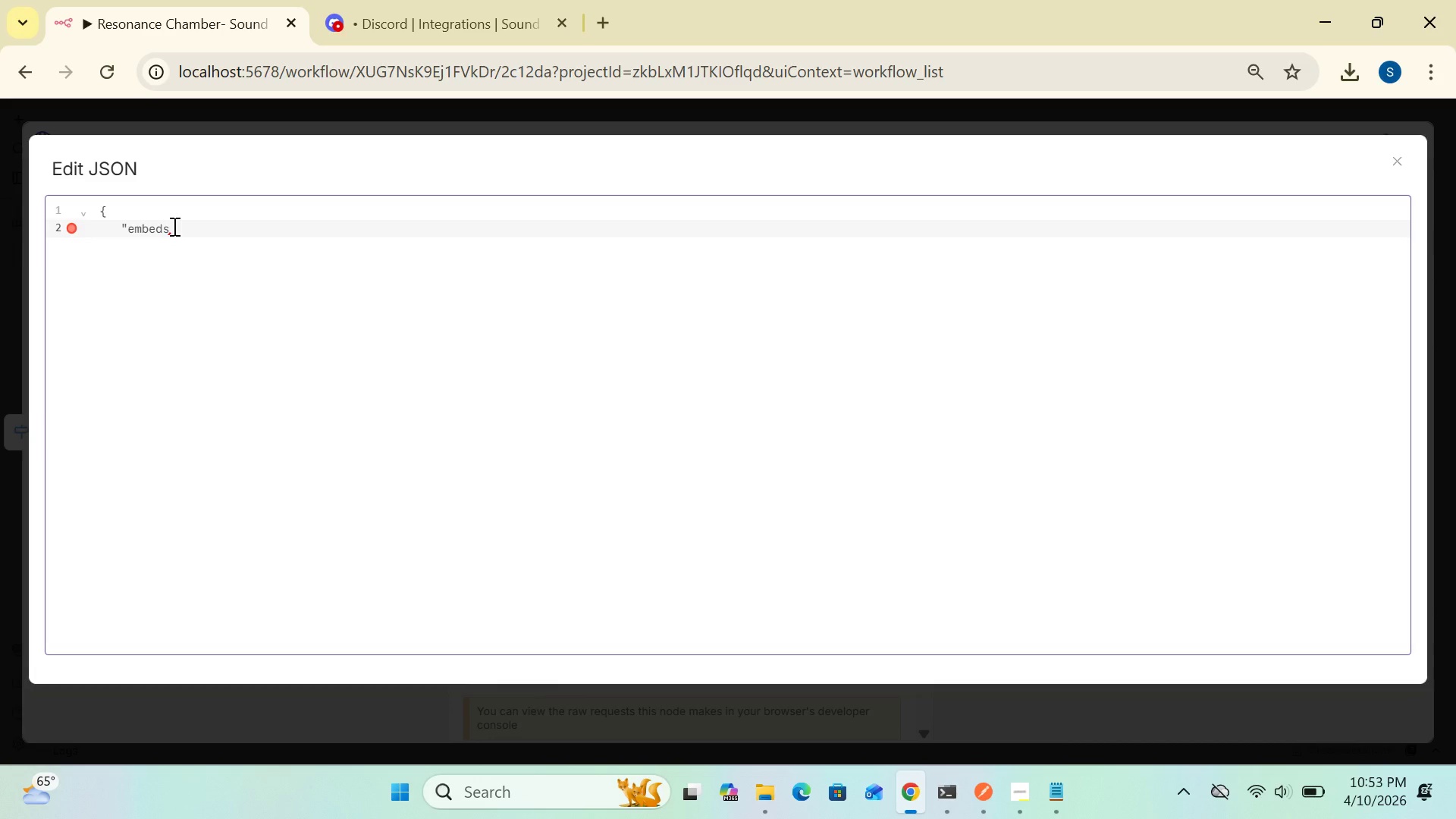 
key(Shift+Quote)
 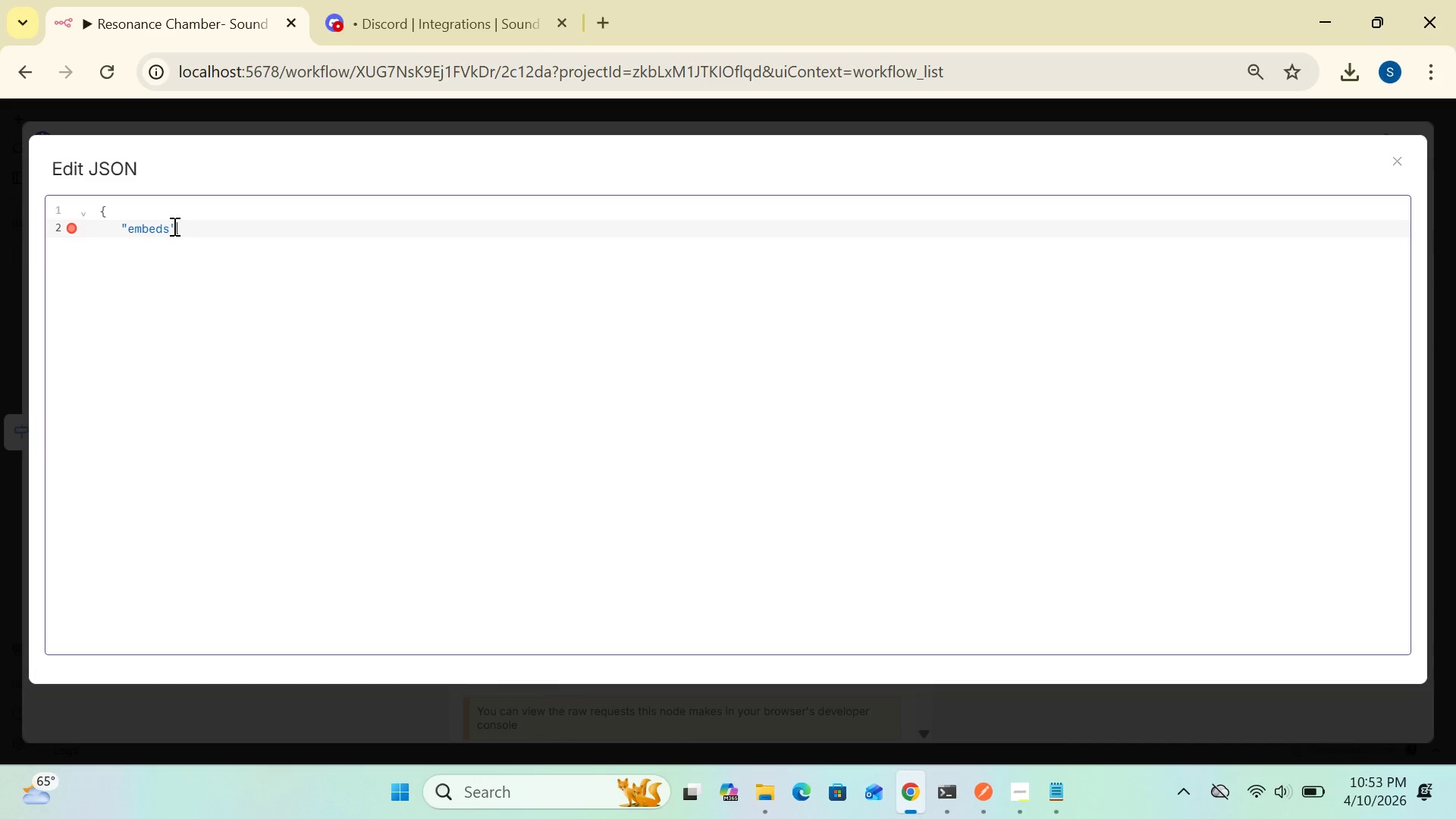 
key(Shift+Semicolon)
 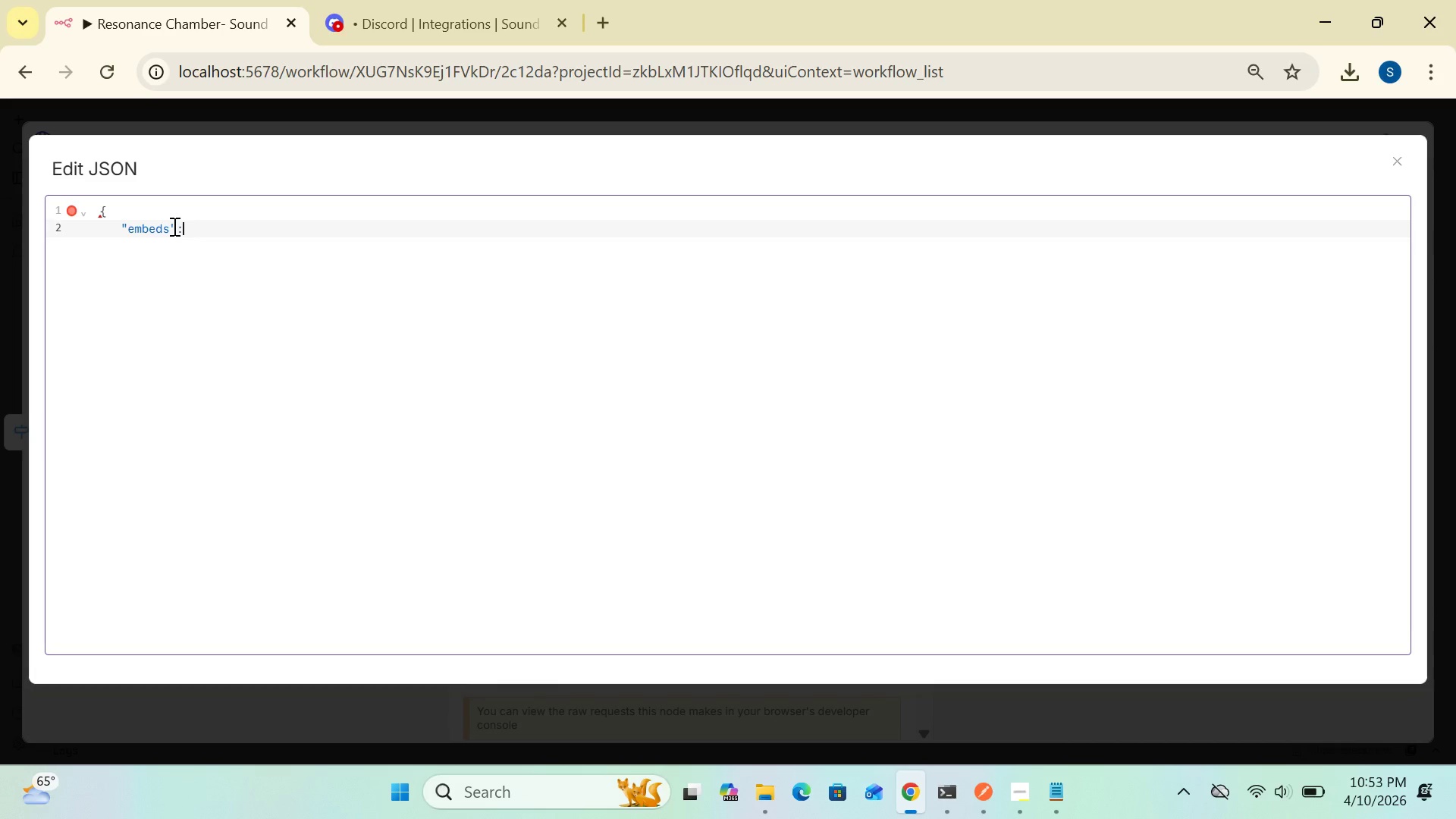 
key(Space)
 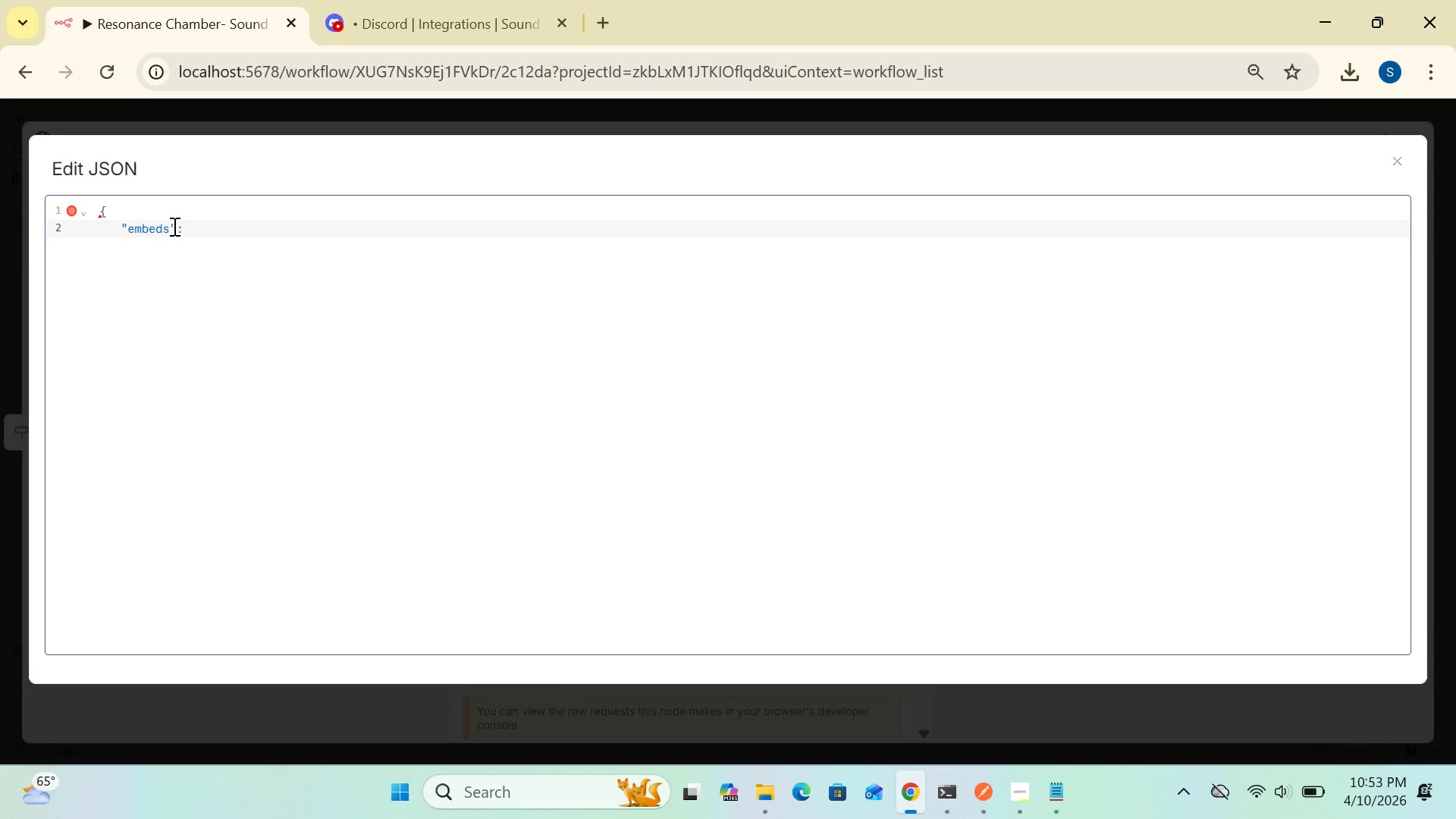 
key(BracketLeft)
 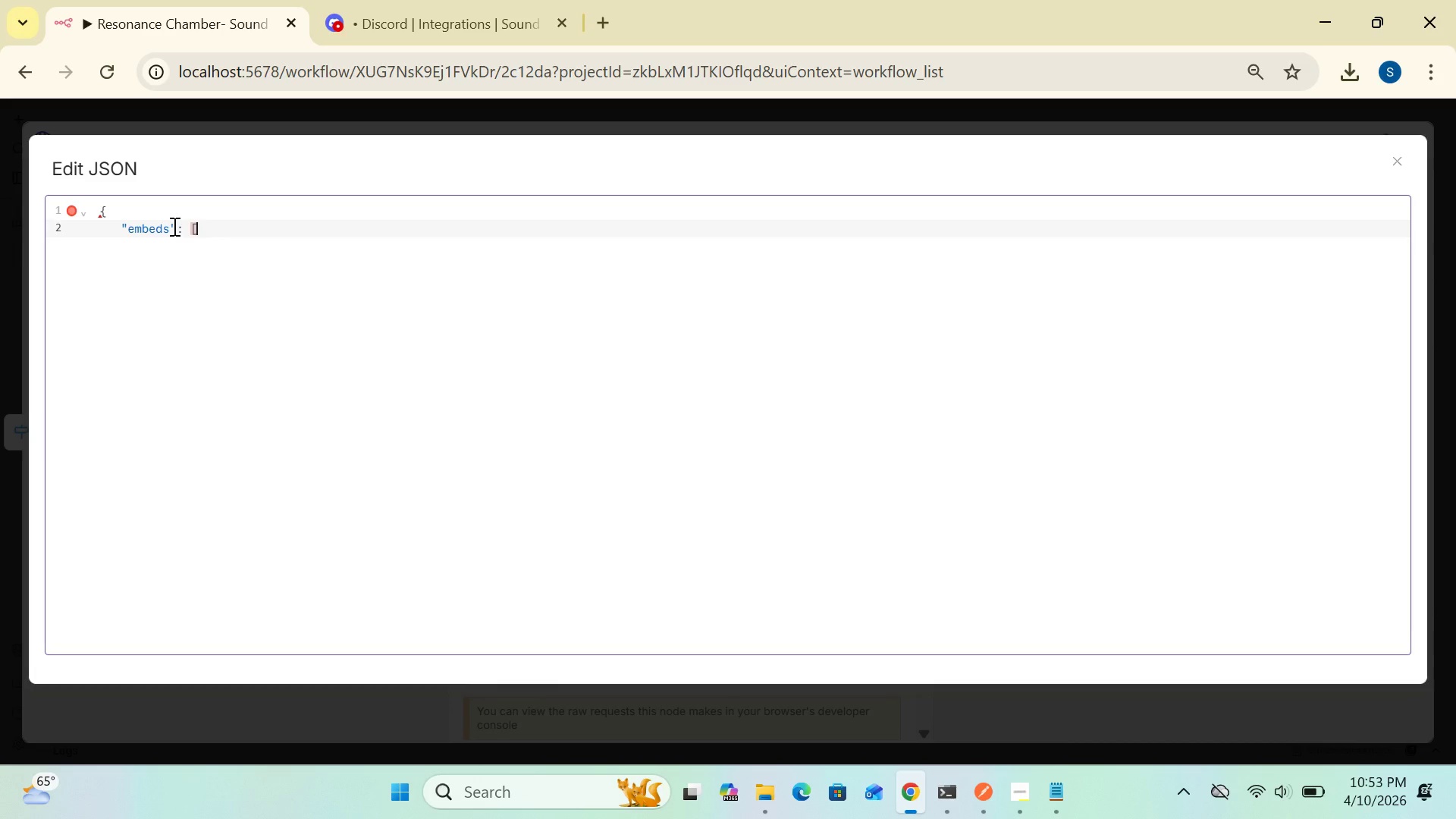 
key(Shift+BracketLeft)
 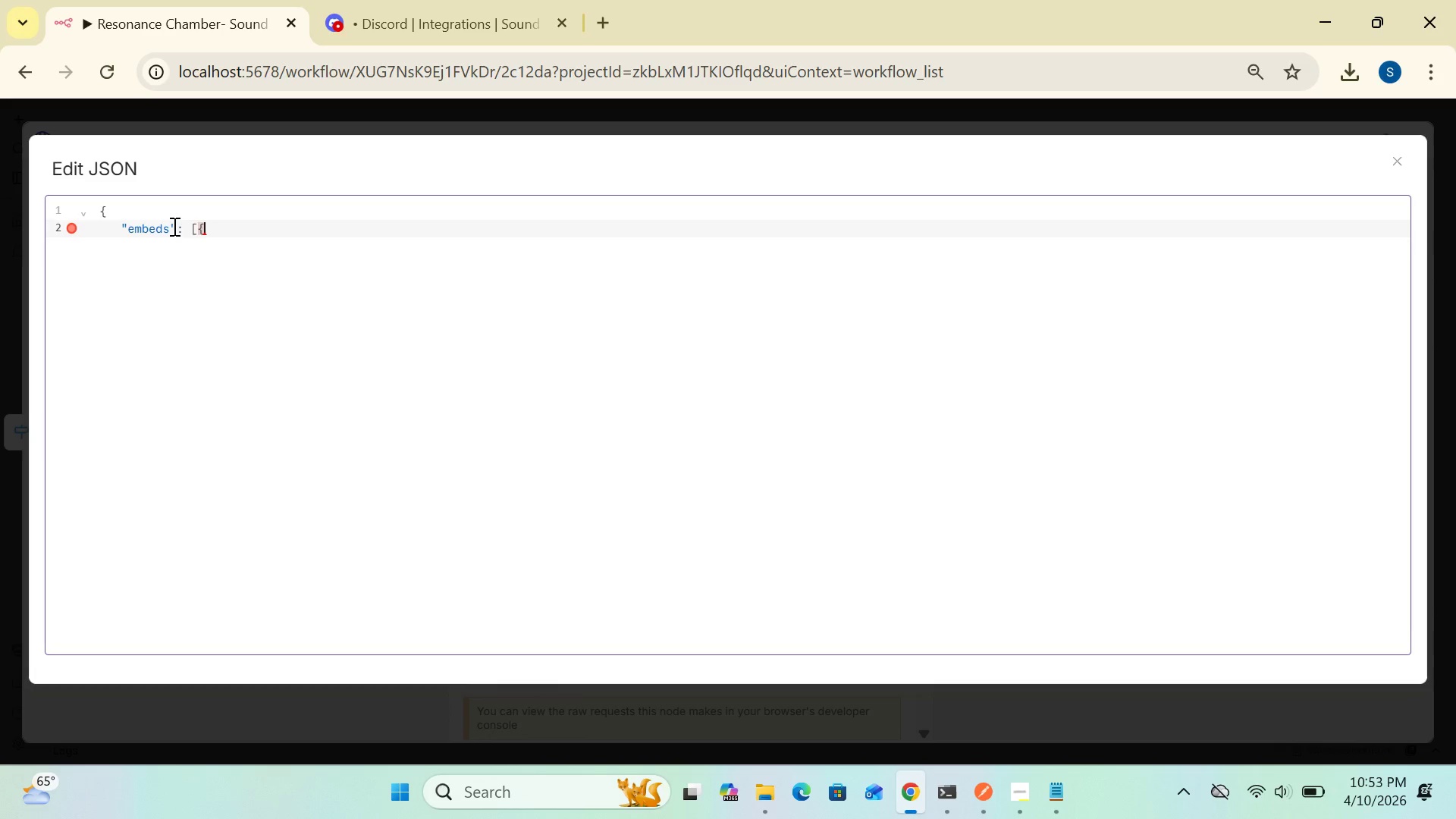 
wait(5.66)
 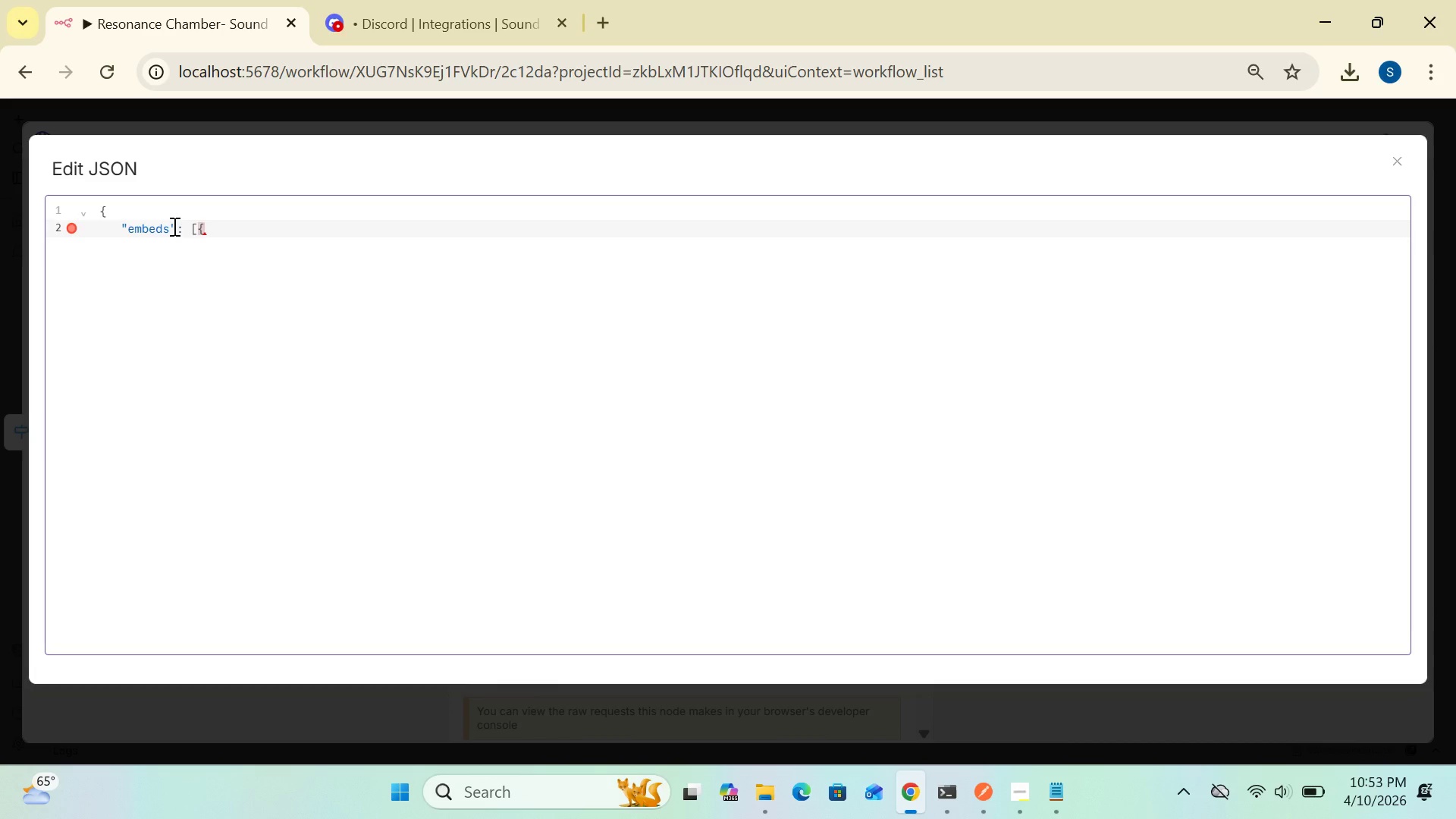 
key(Enter)
 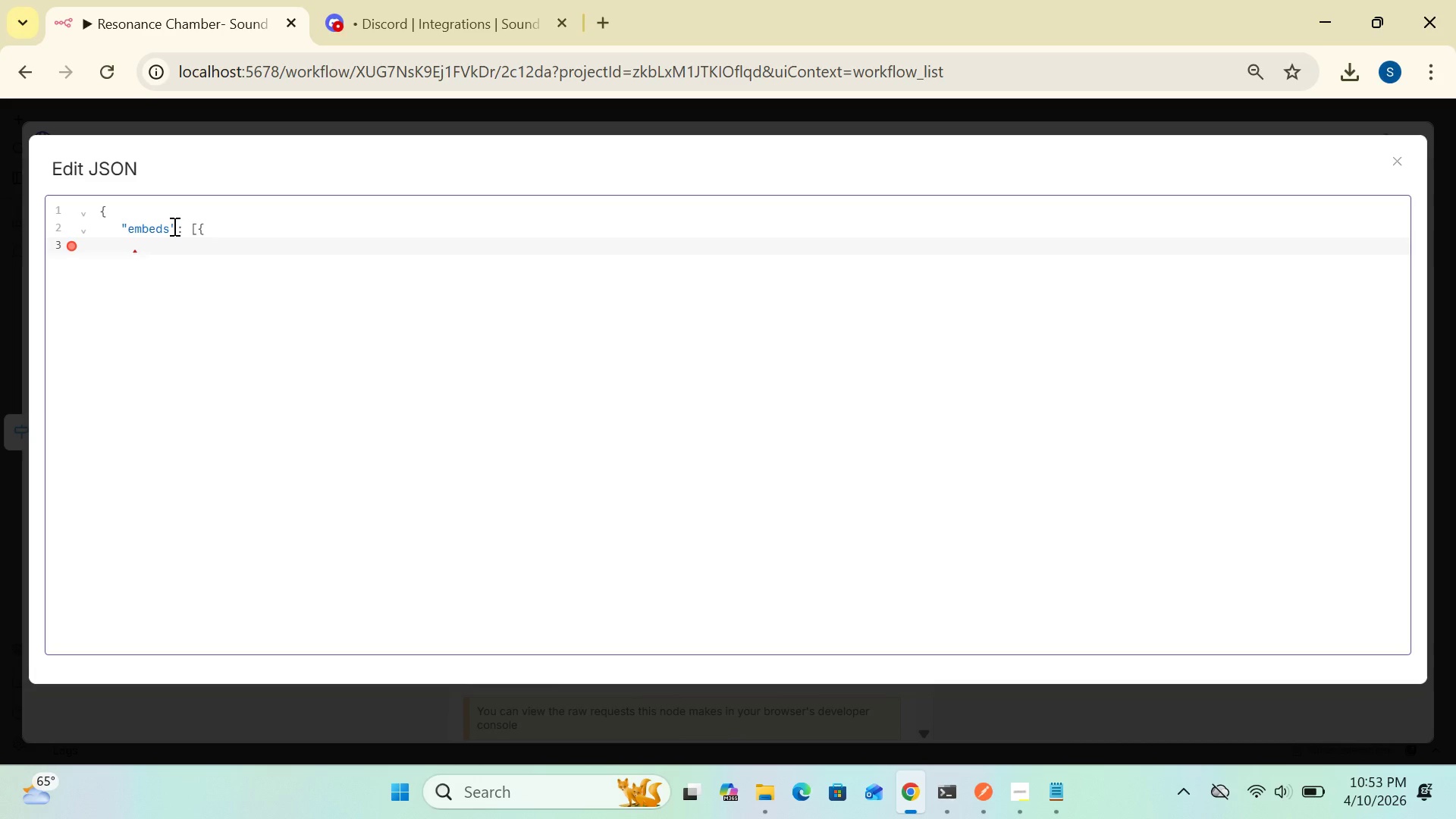 
key(Space)
 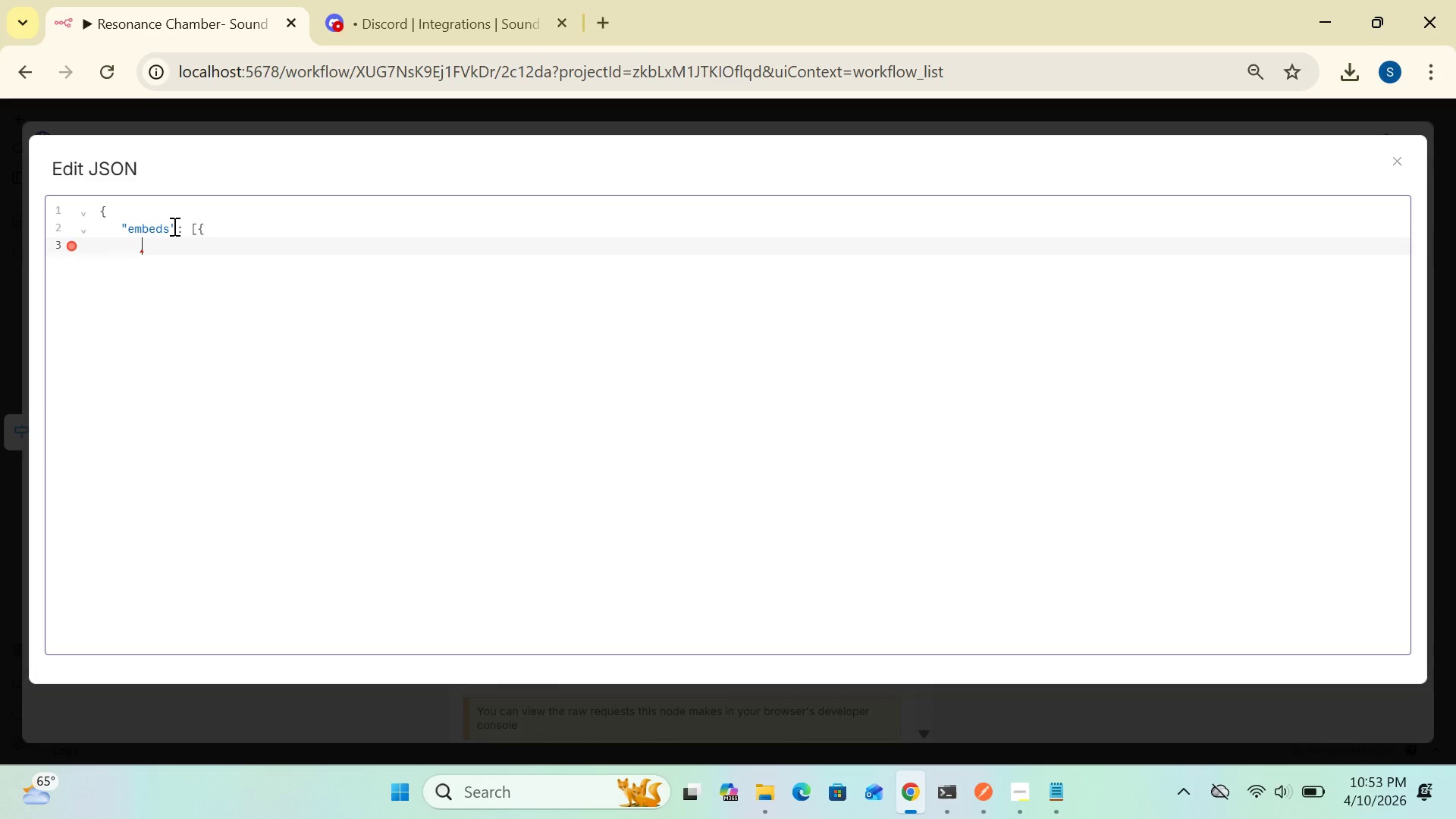 
wait(5.22)
 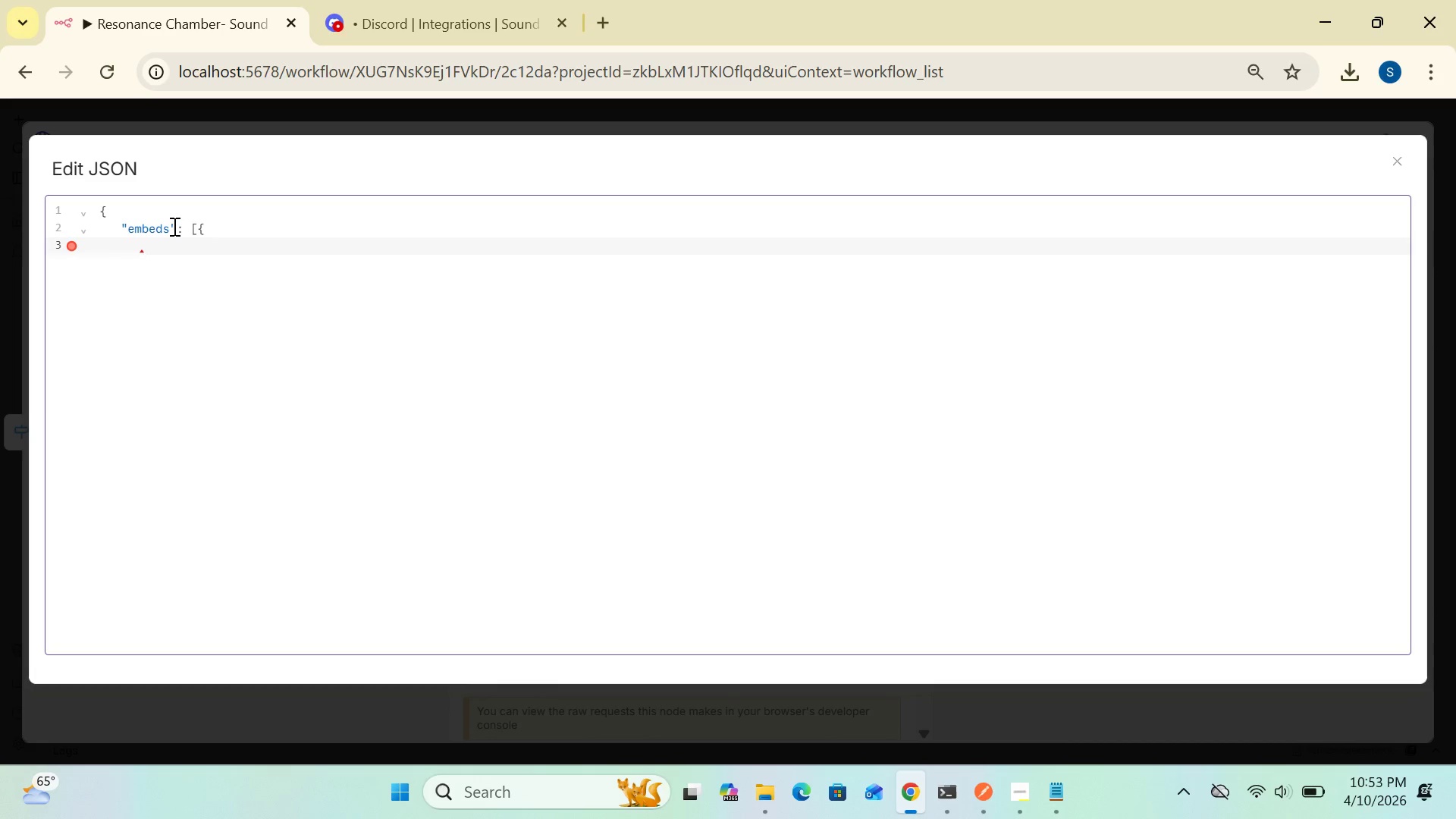 
type("title")
 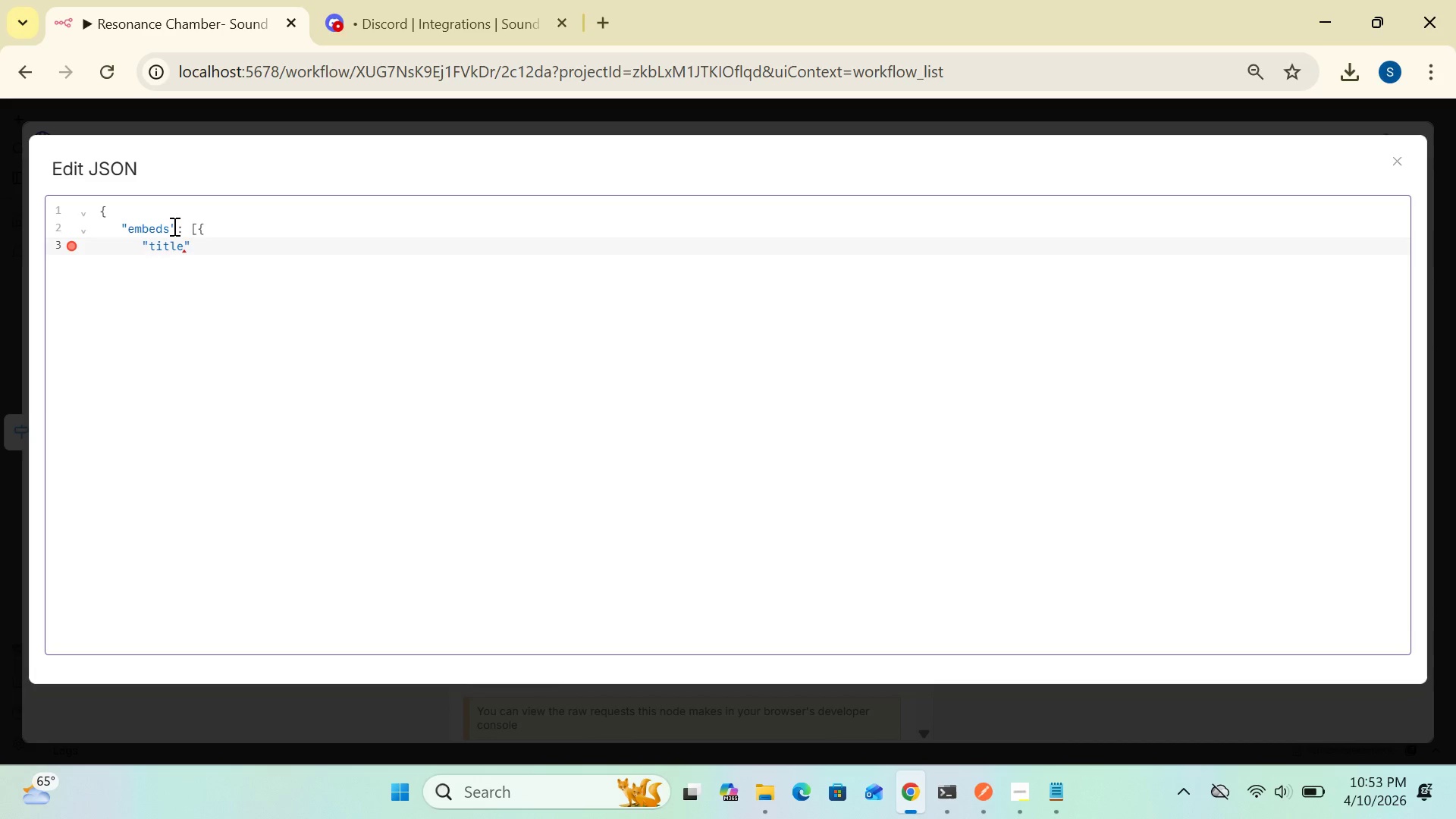 
key(Shift+Semicolon)
 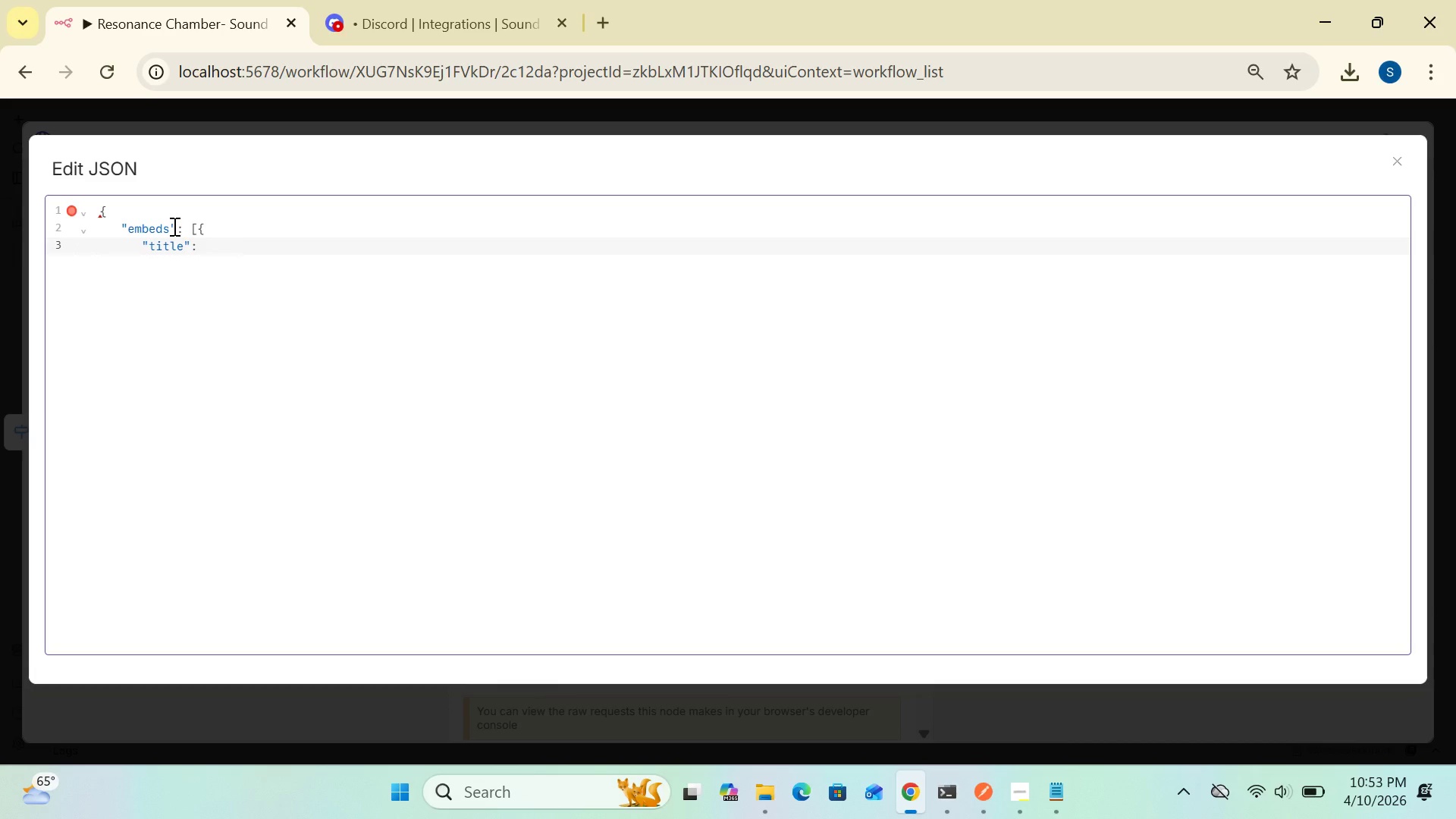 
type( "New )
 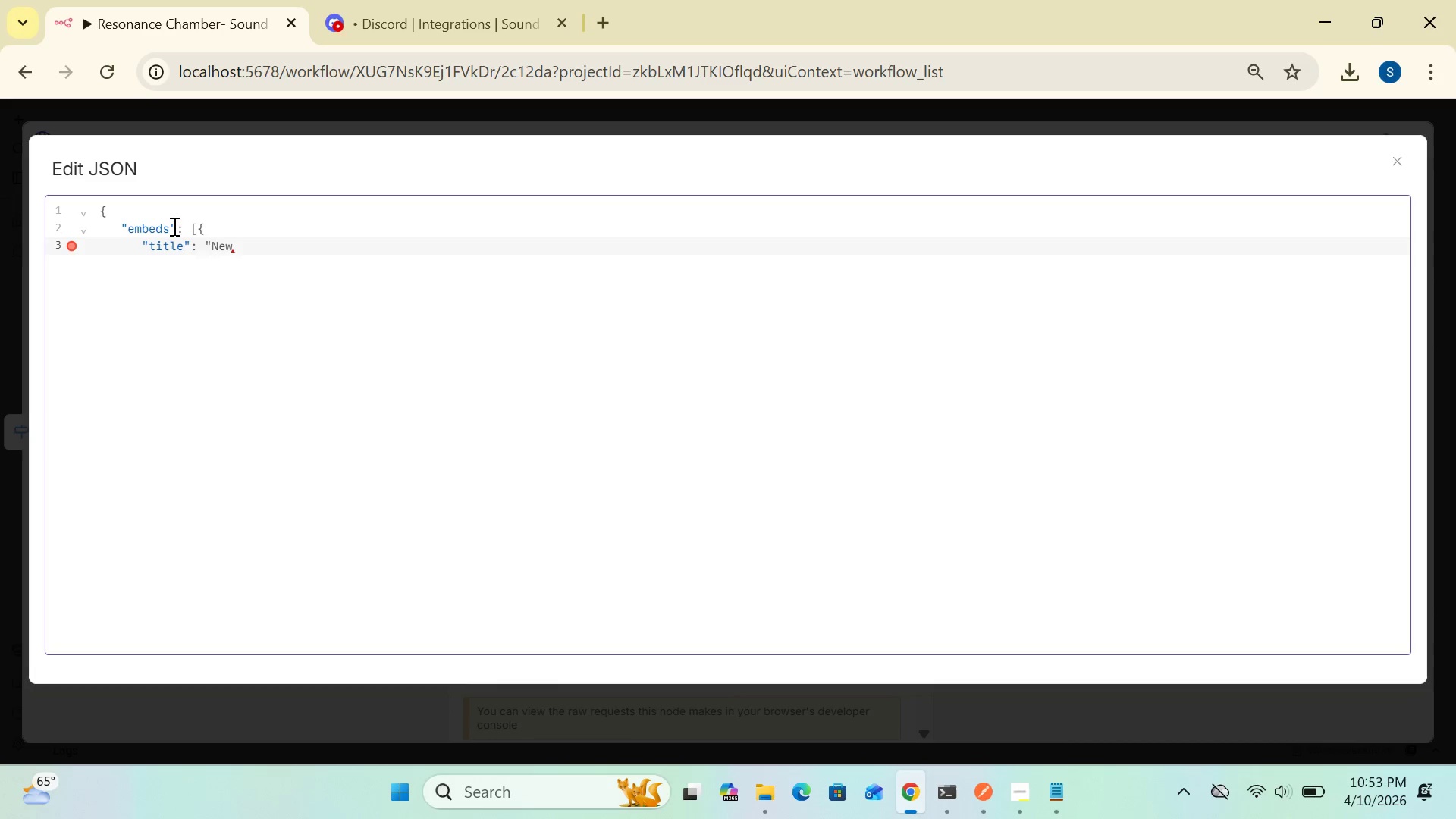 
type(Foley Request")
 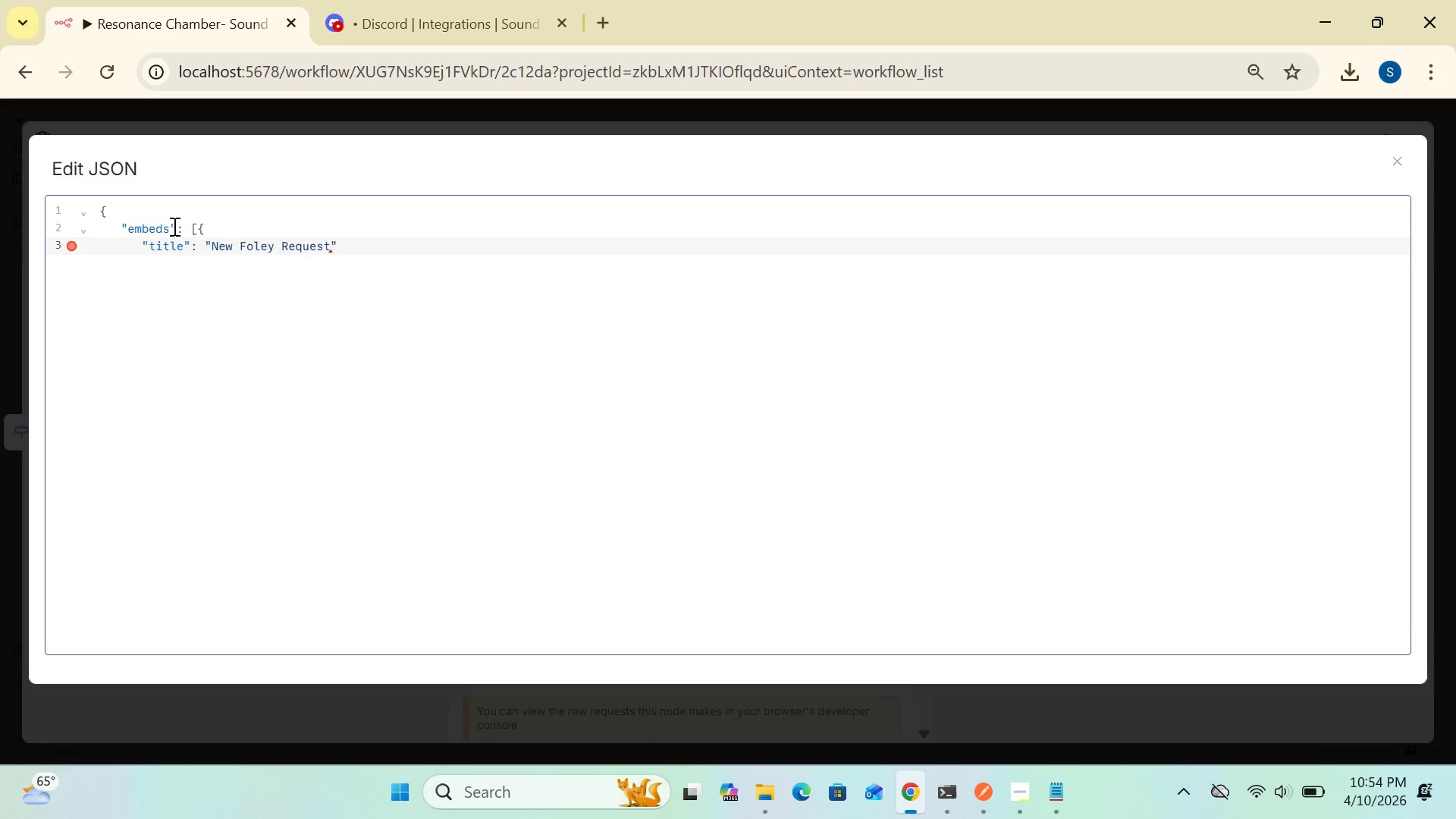 
wait(5.67)
 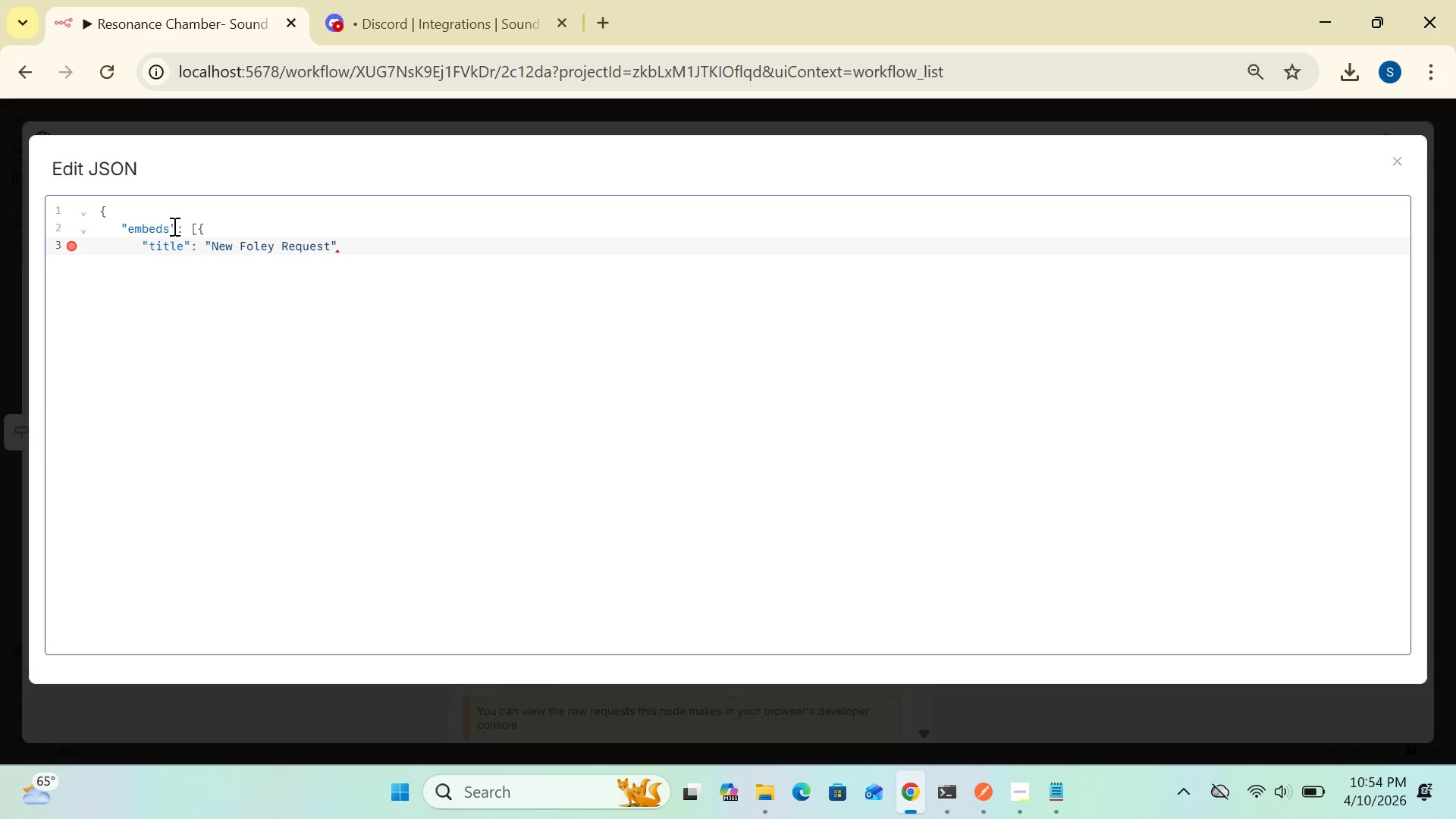 
key(Comma)
 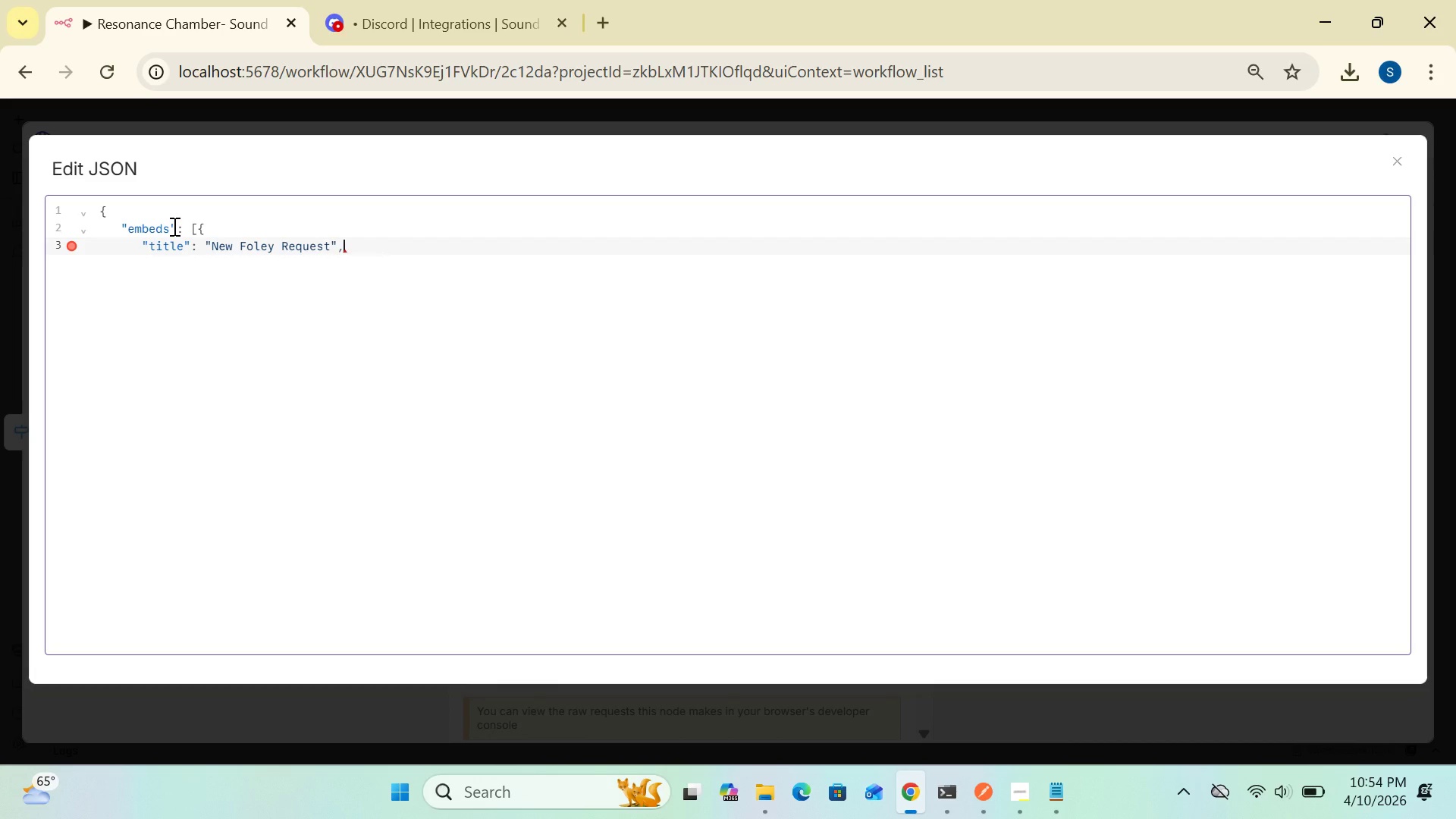 
wait(8.14)
 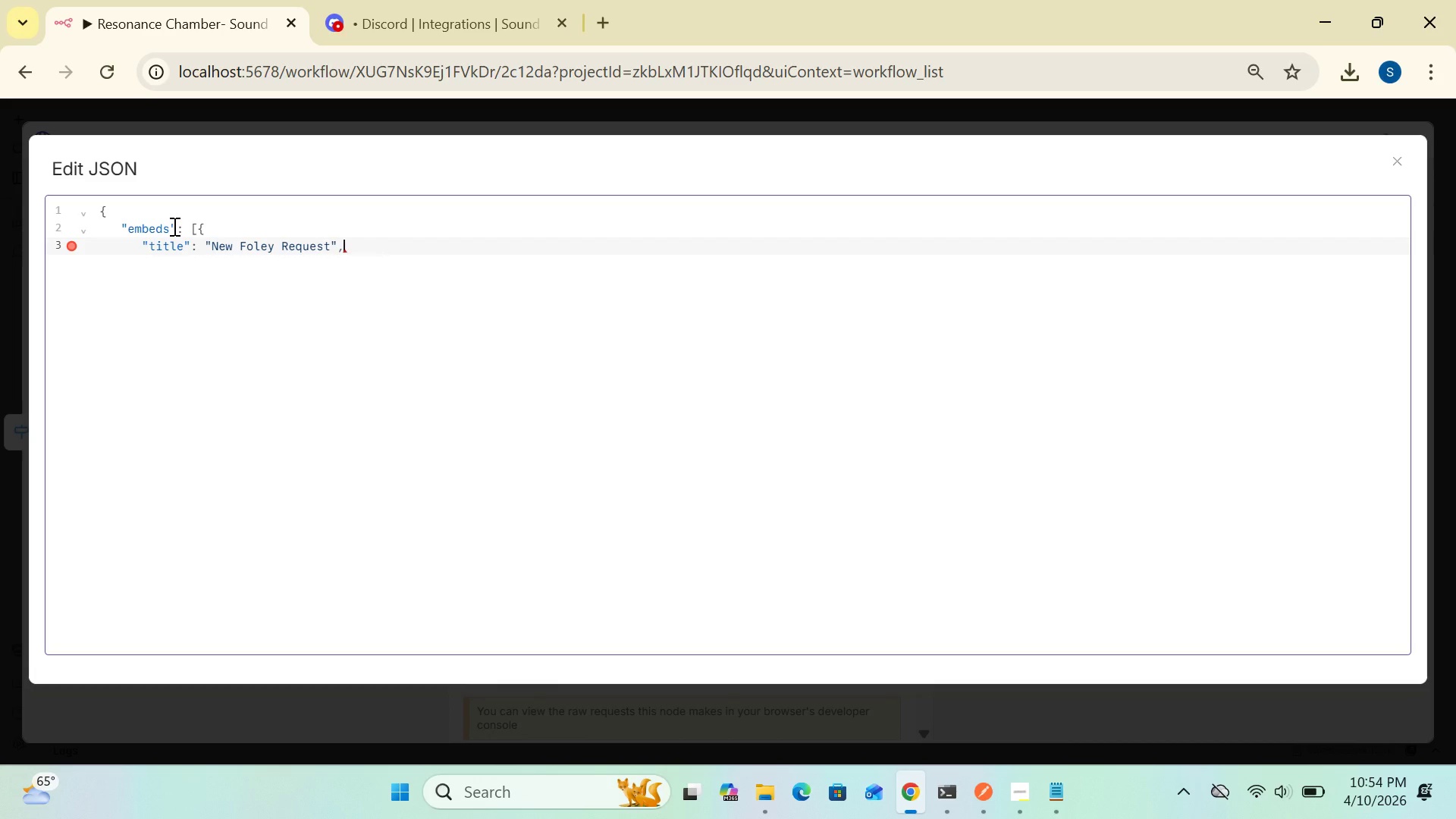 
key(Enter)
 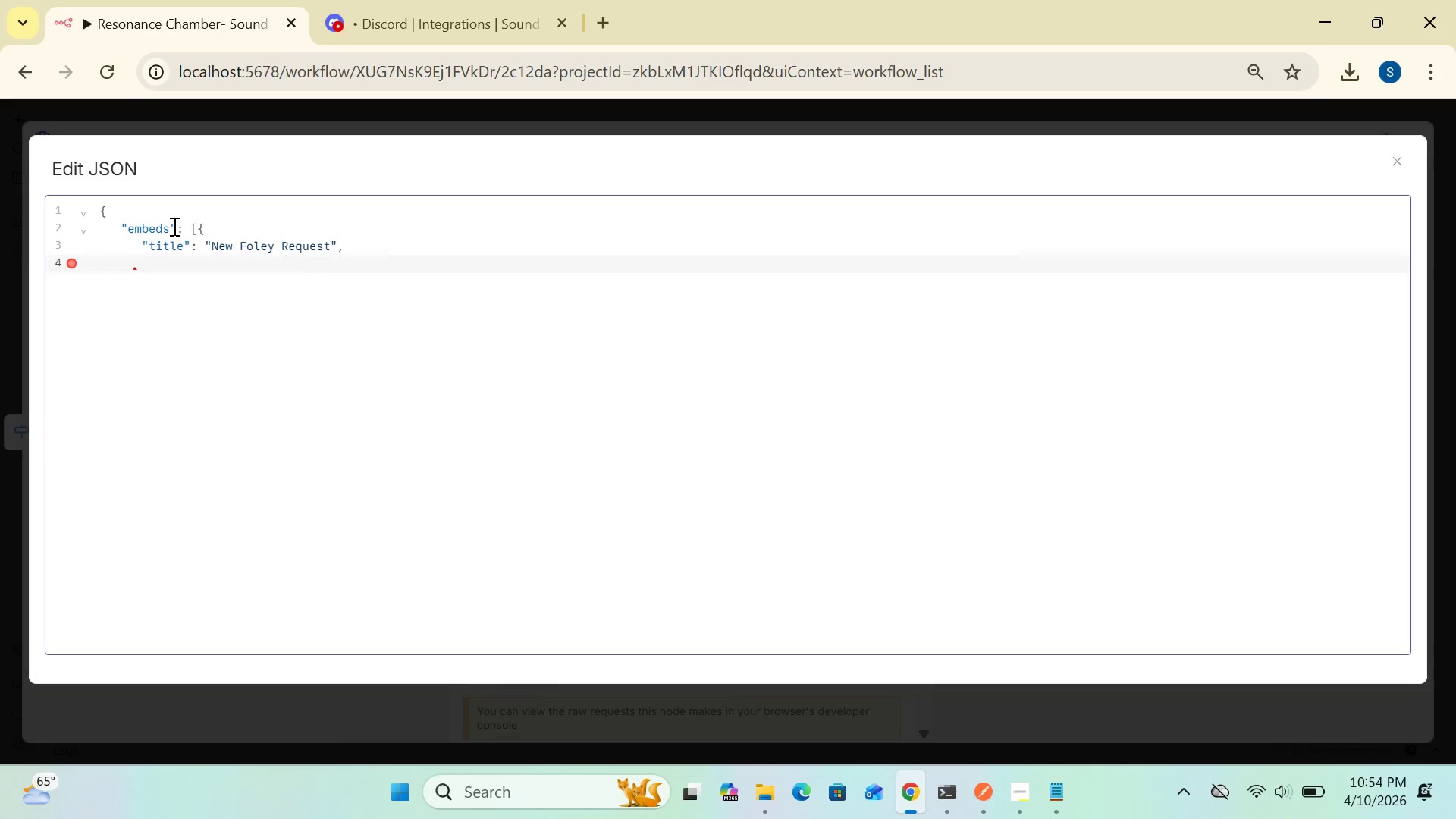 
type(")
key(Backspace)
type( "color": 5763719)
 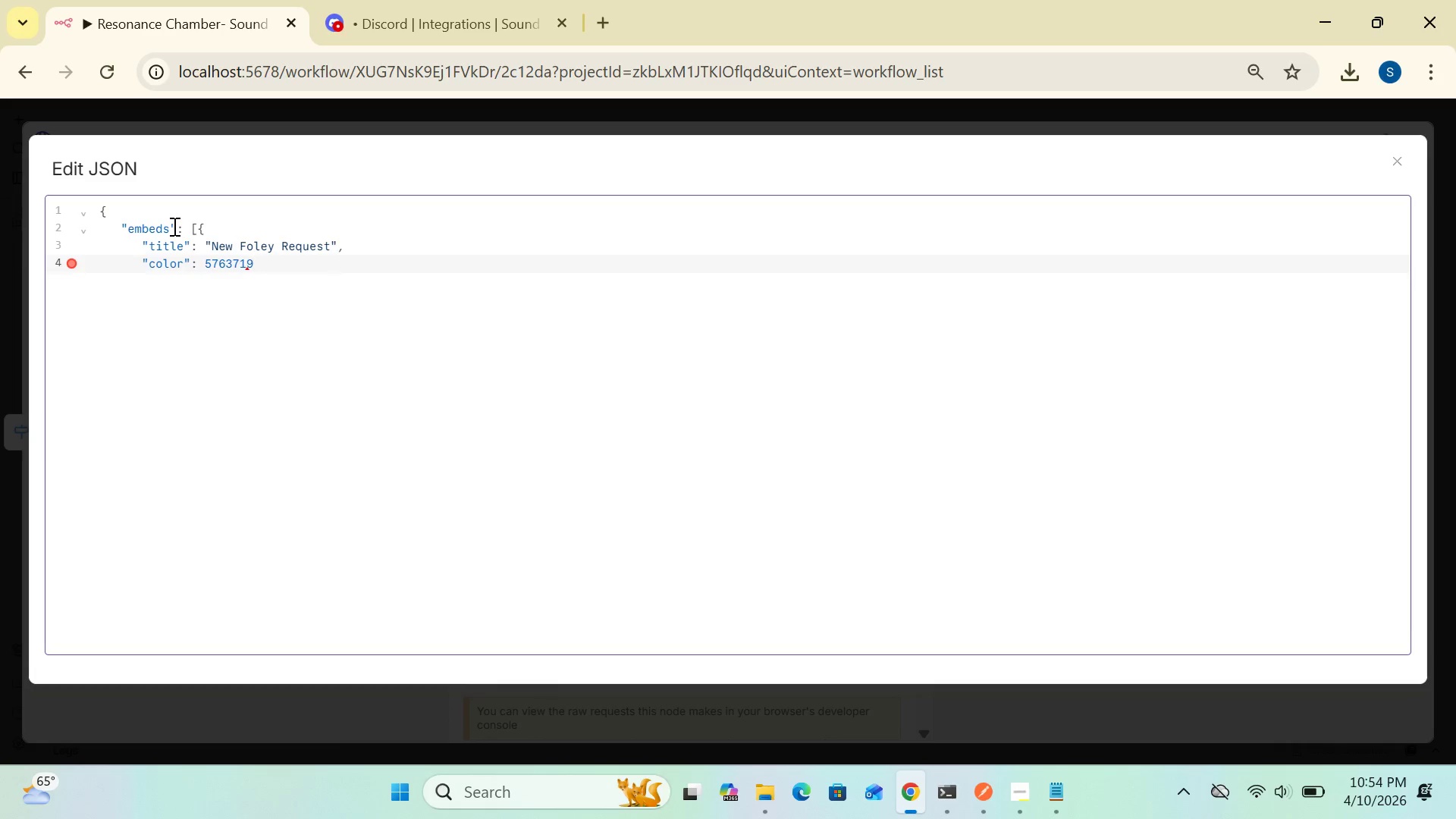 
key(Comma)
 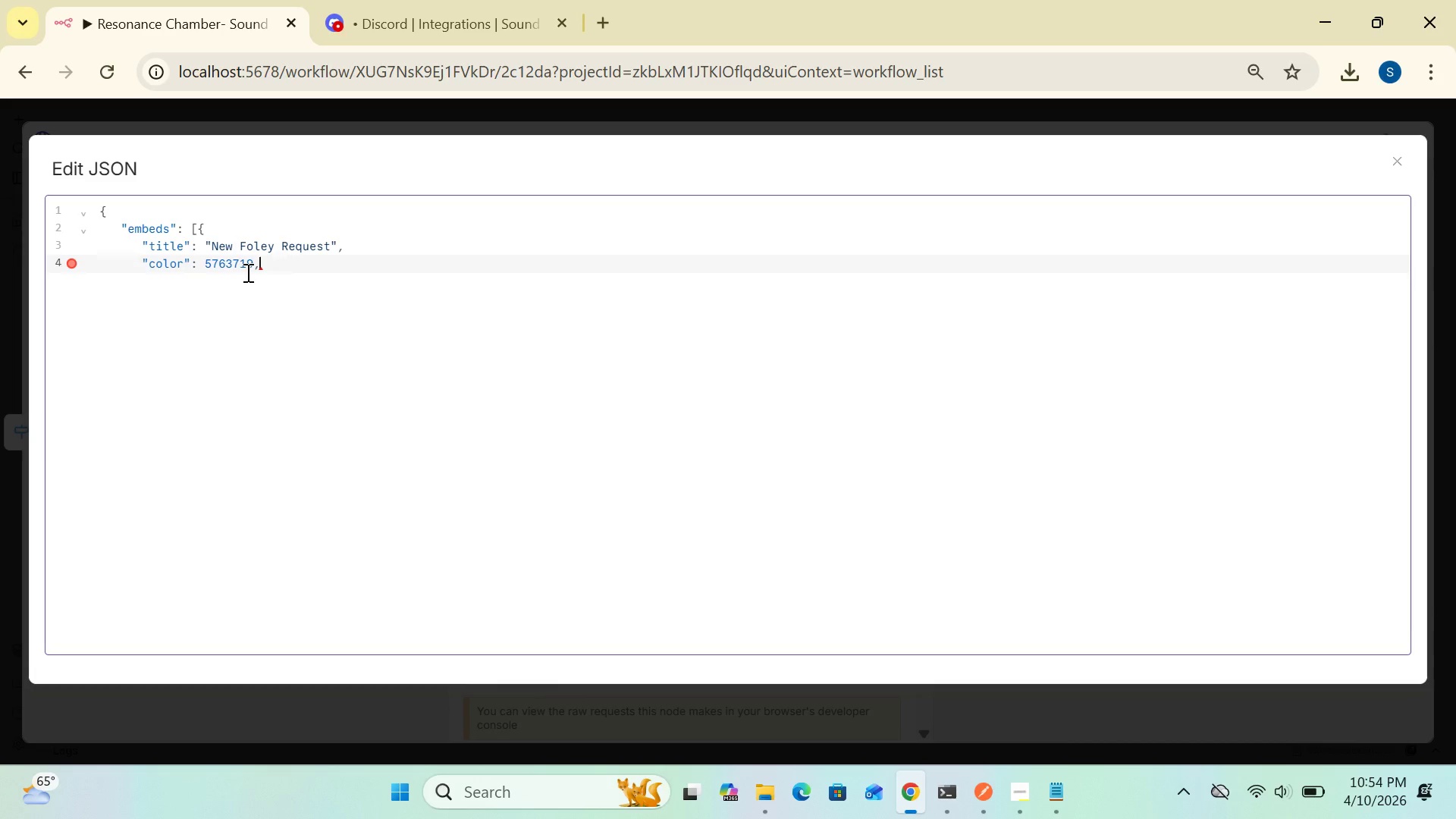 
key(Backspace)
 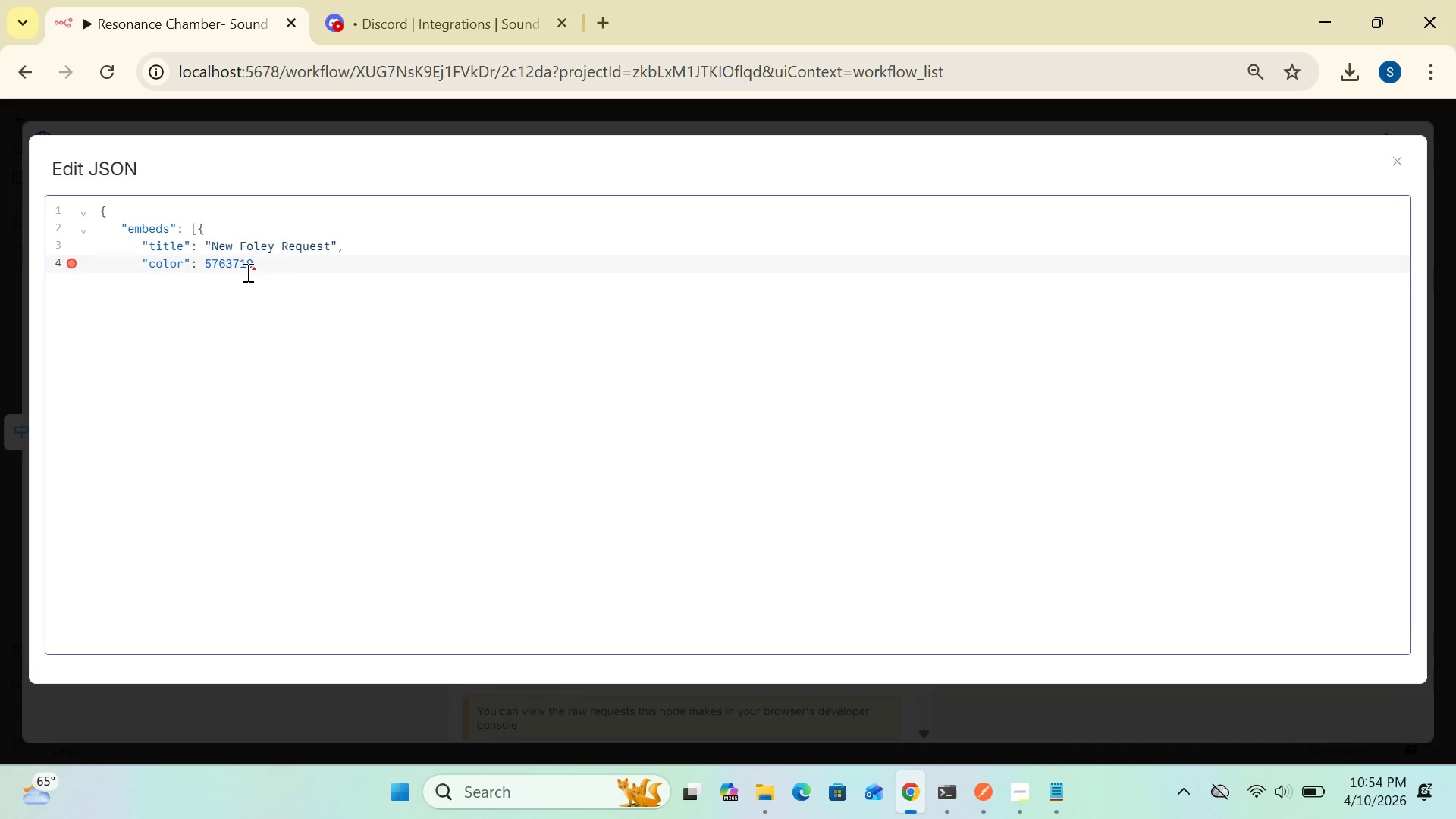 
key(Space)
 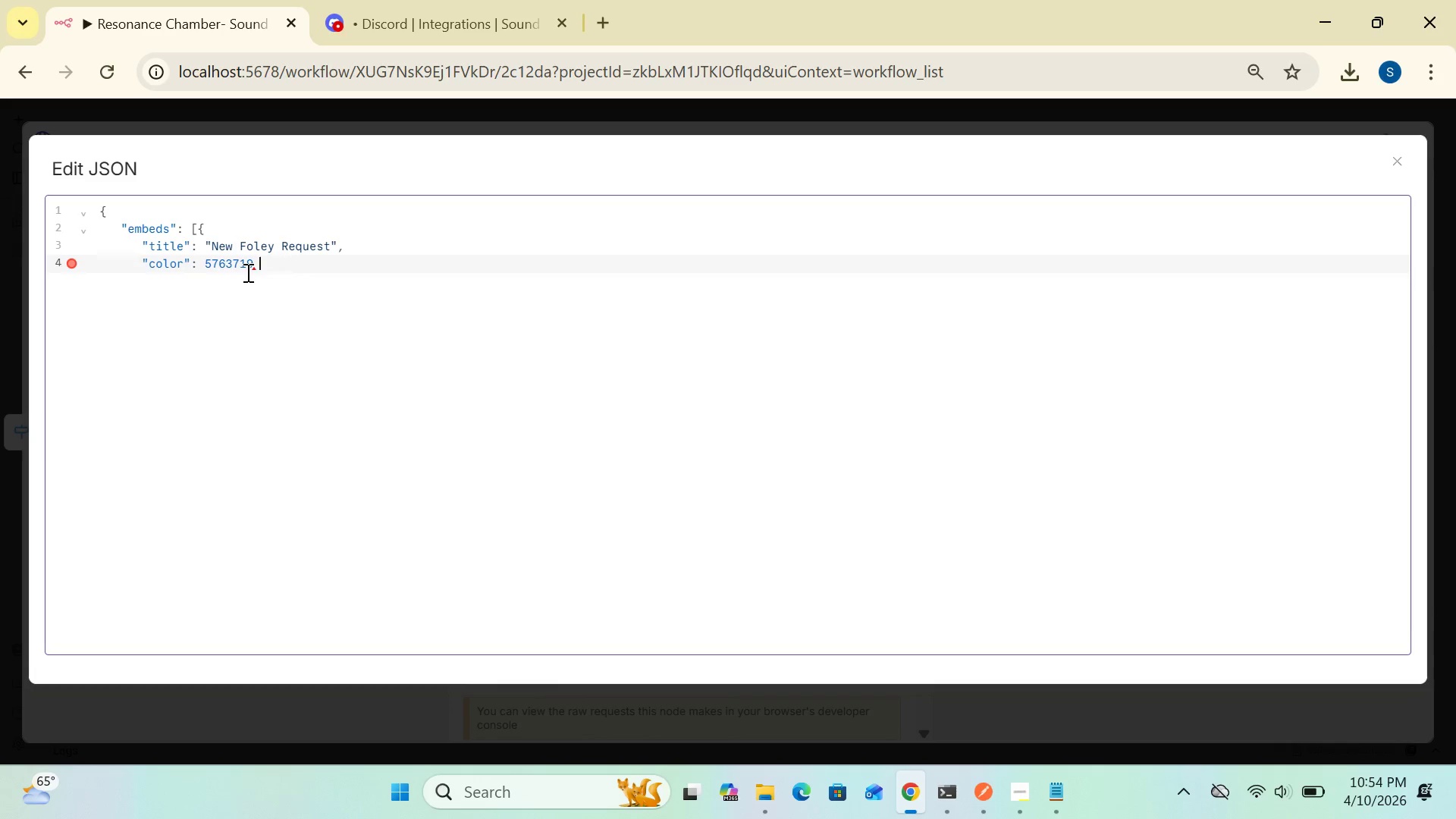 
key(Comma)
 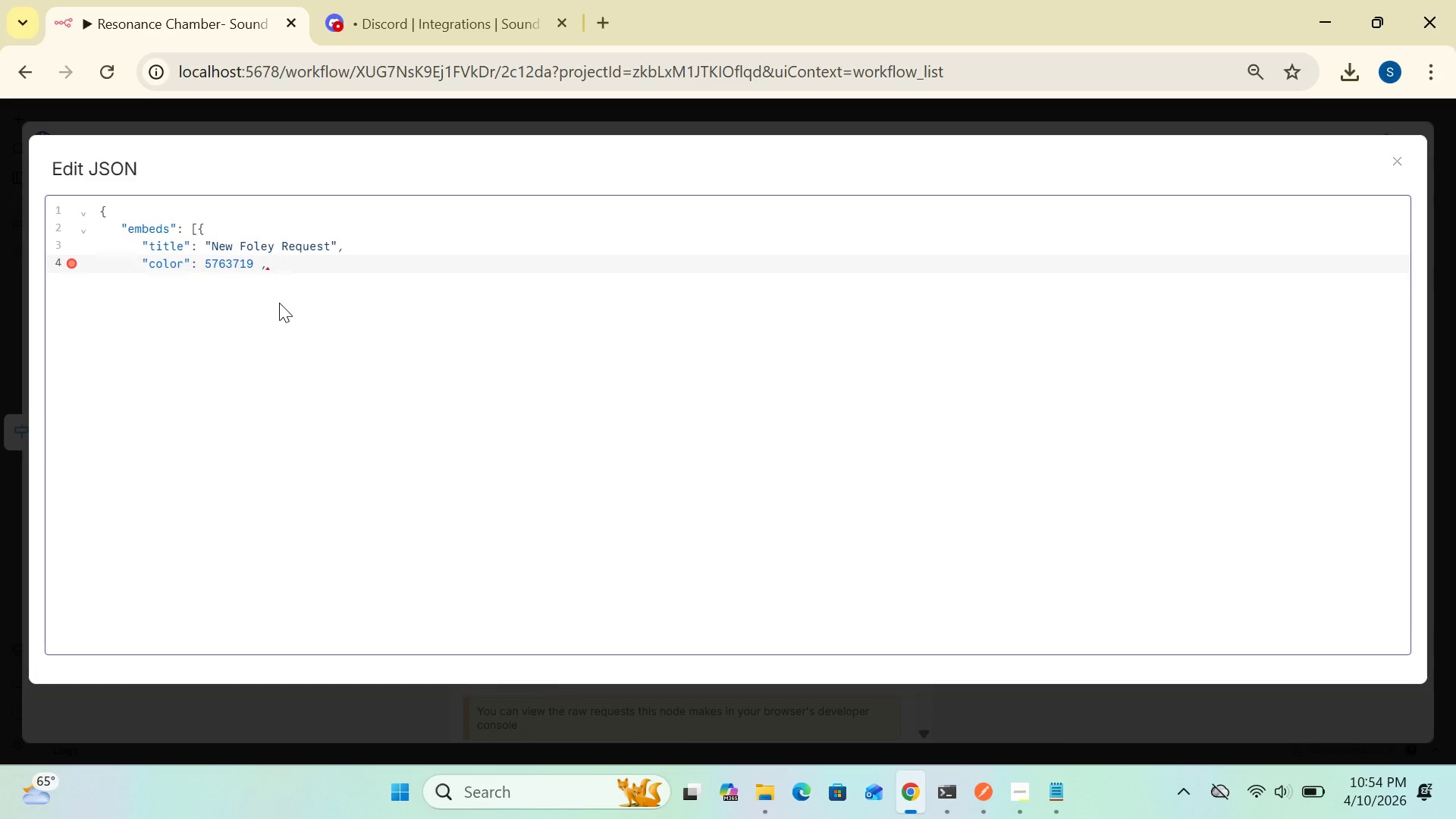 
key(Backspace)
 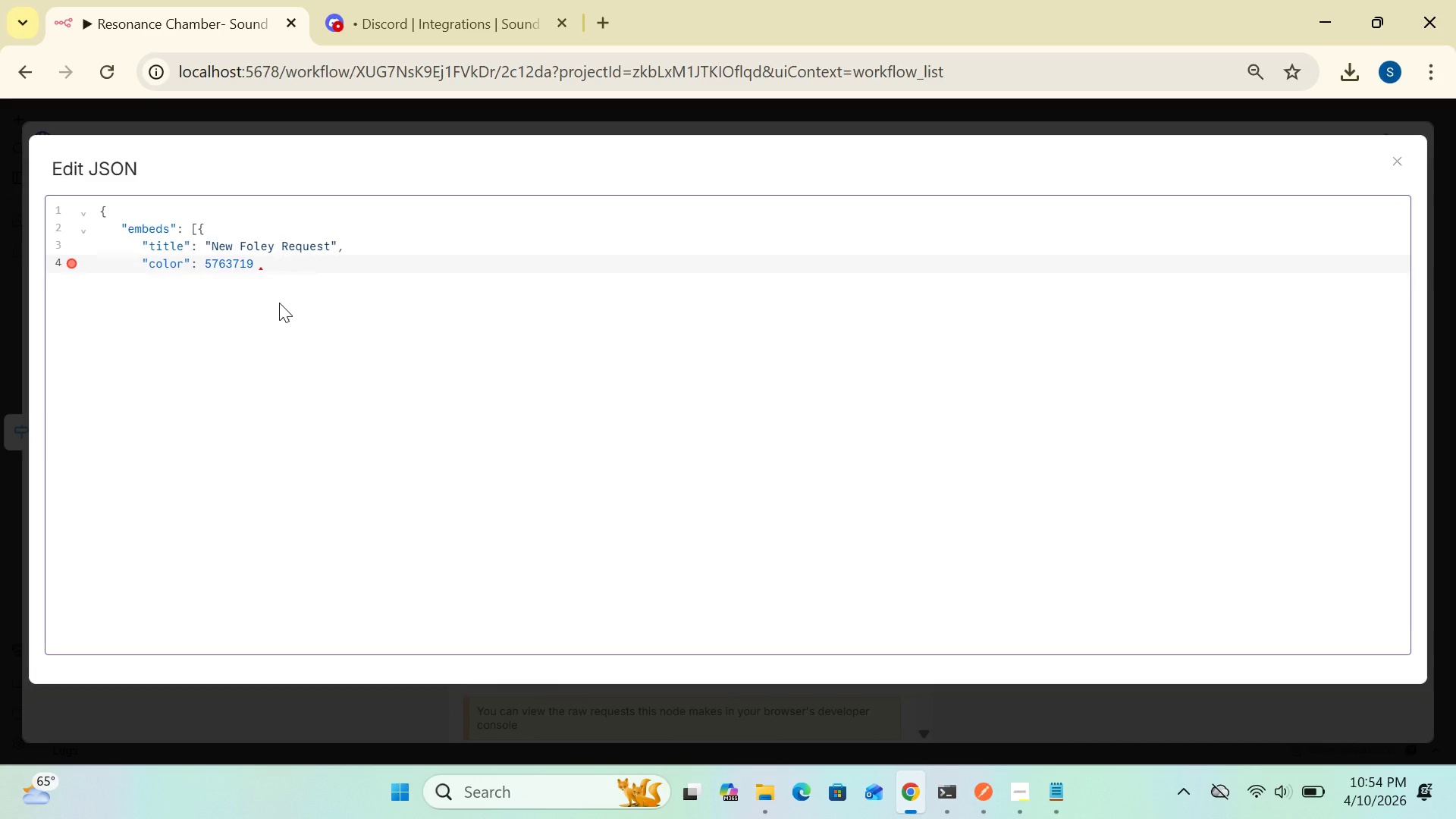 
key(Backspace)
 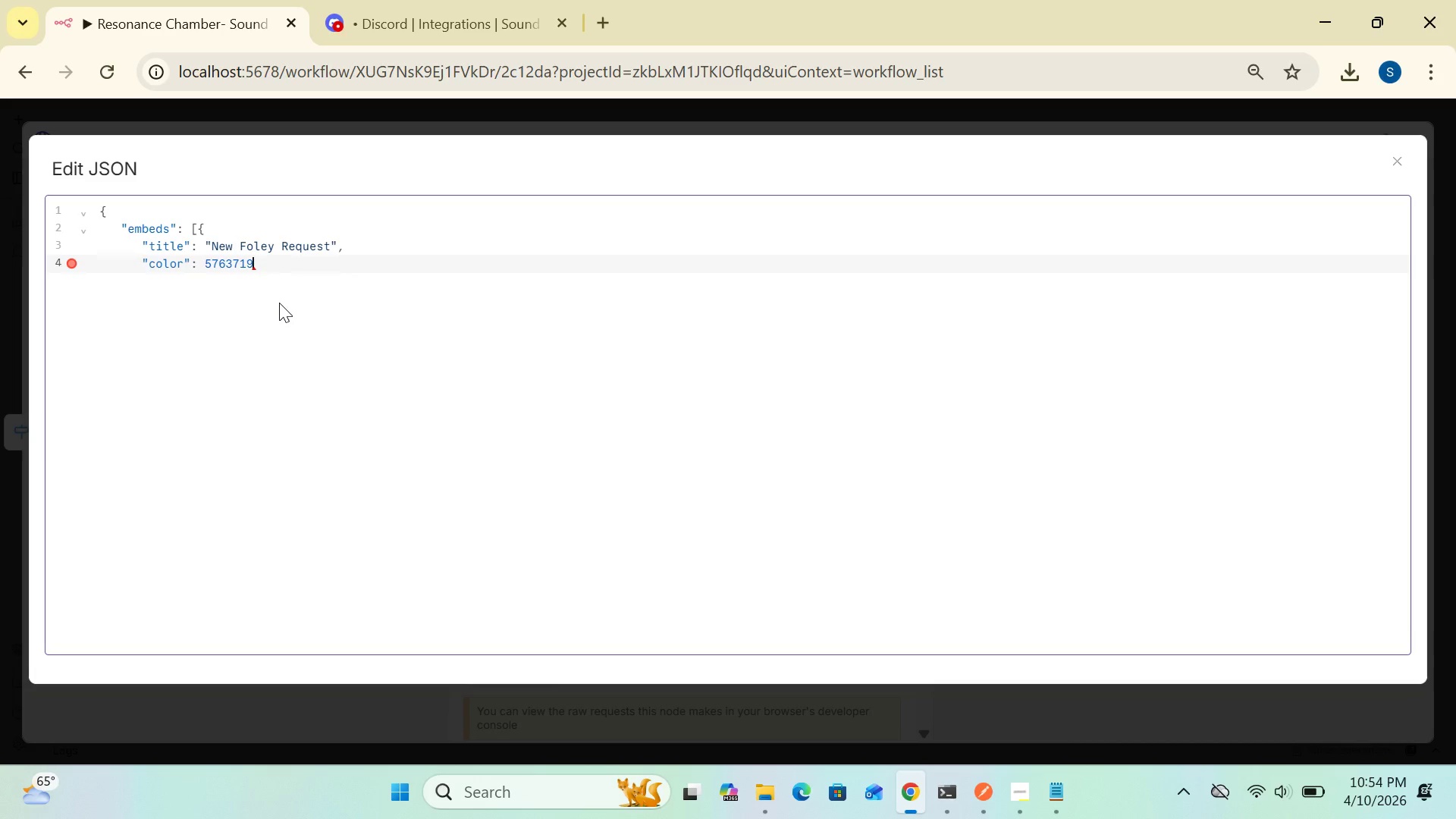 
key(Comma)
 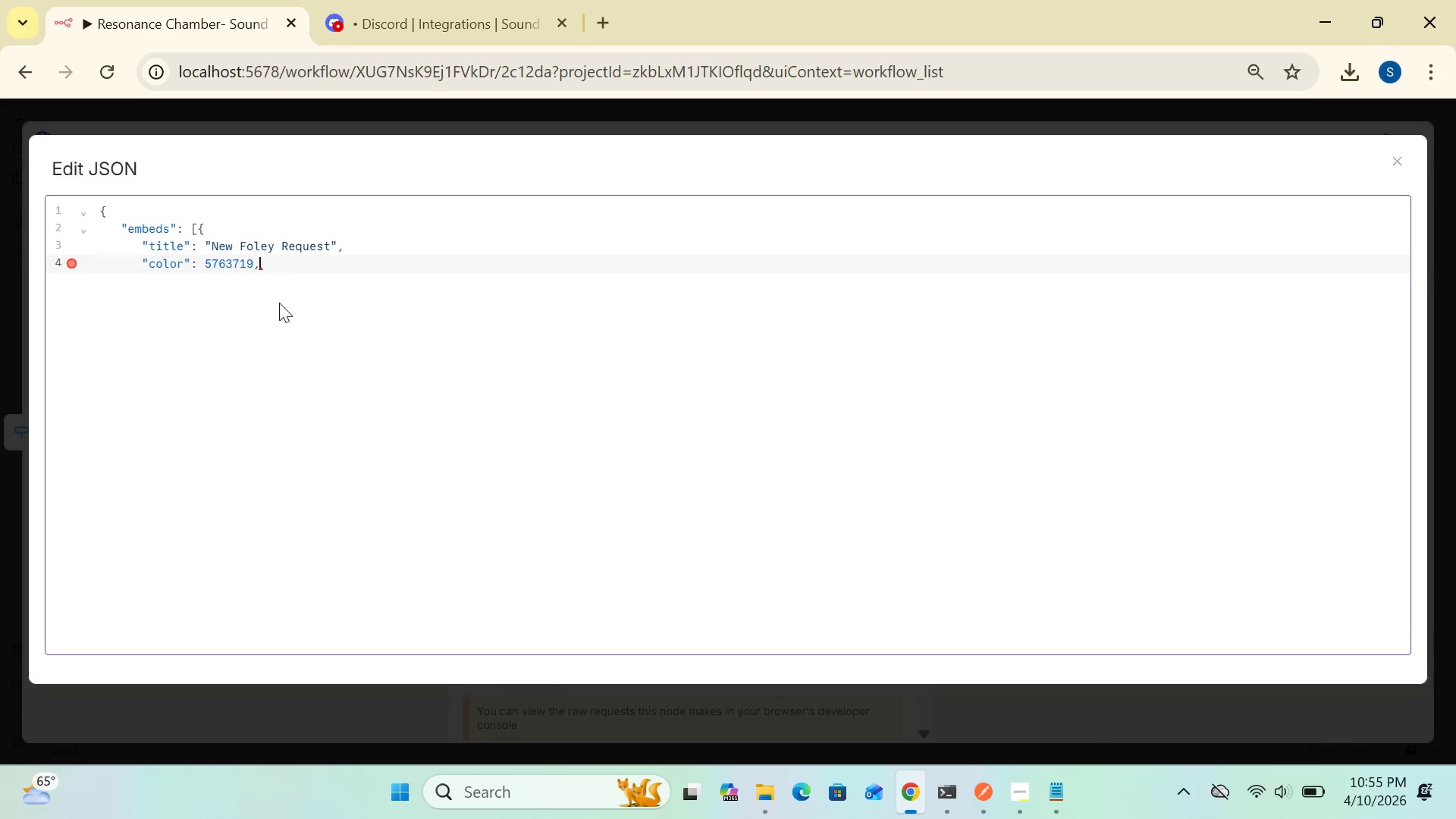 
key(Enter)
 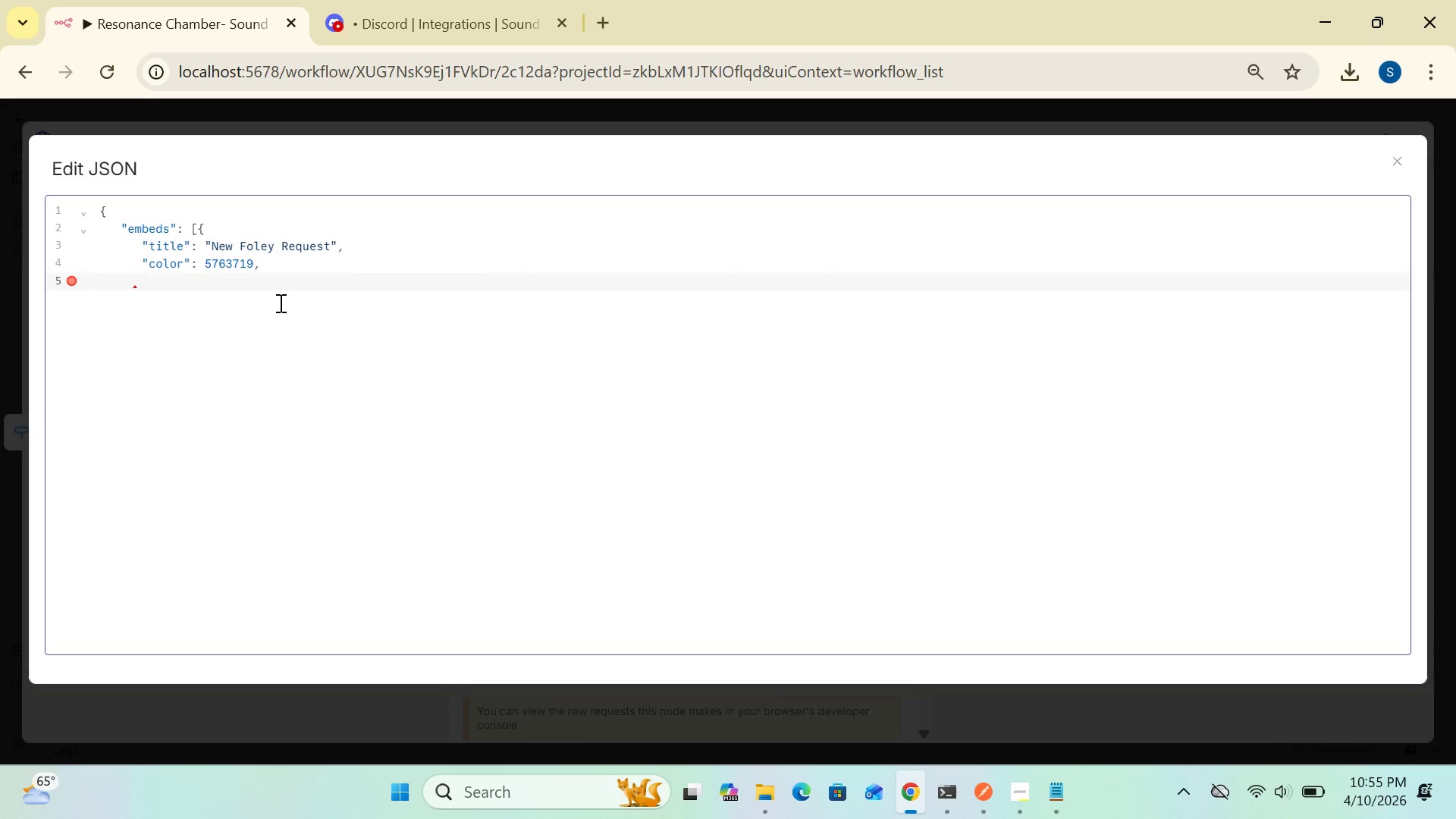 
type( "field": [)
 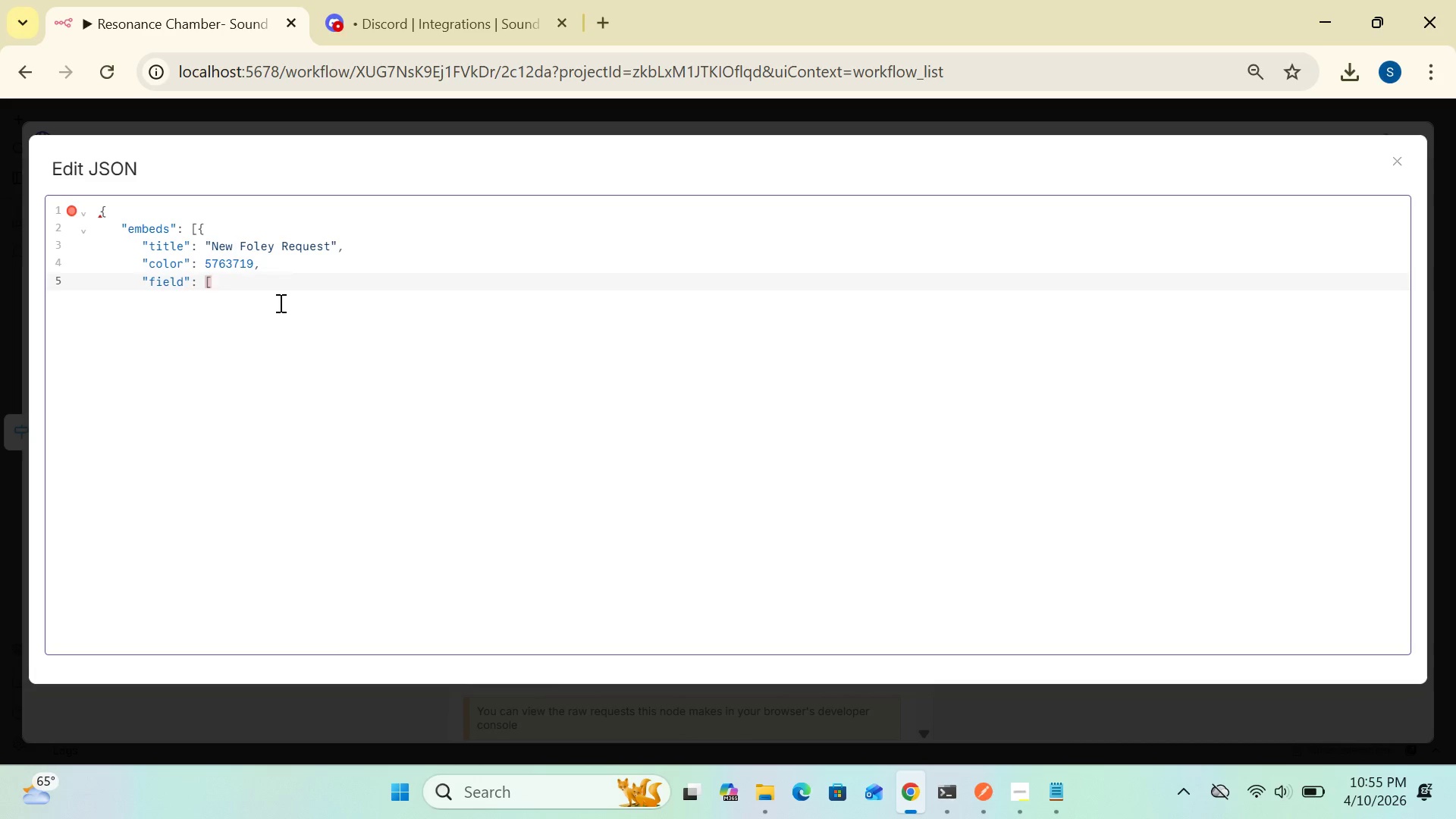 
key(Enter)
 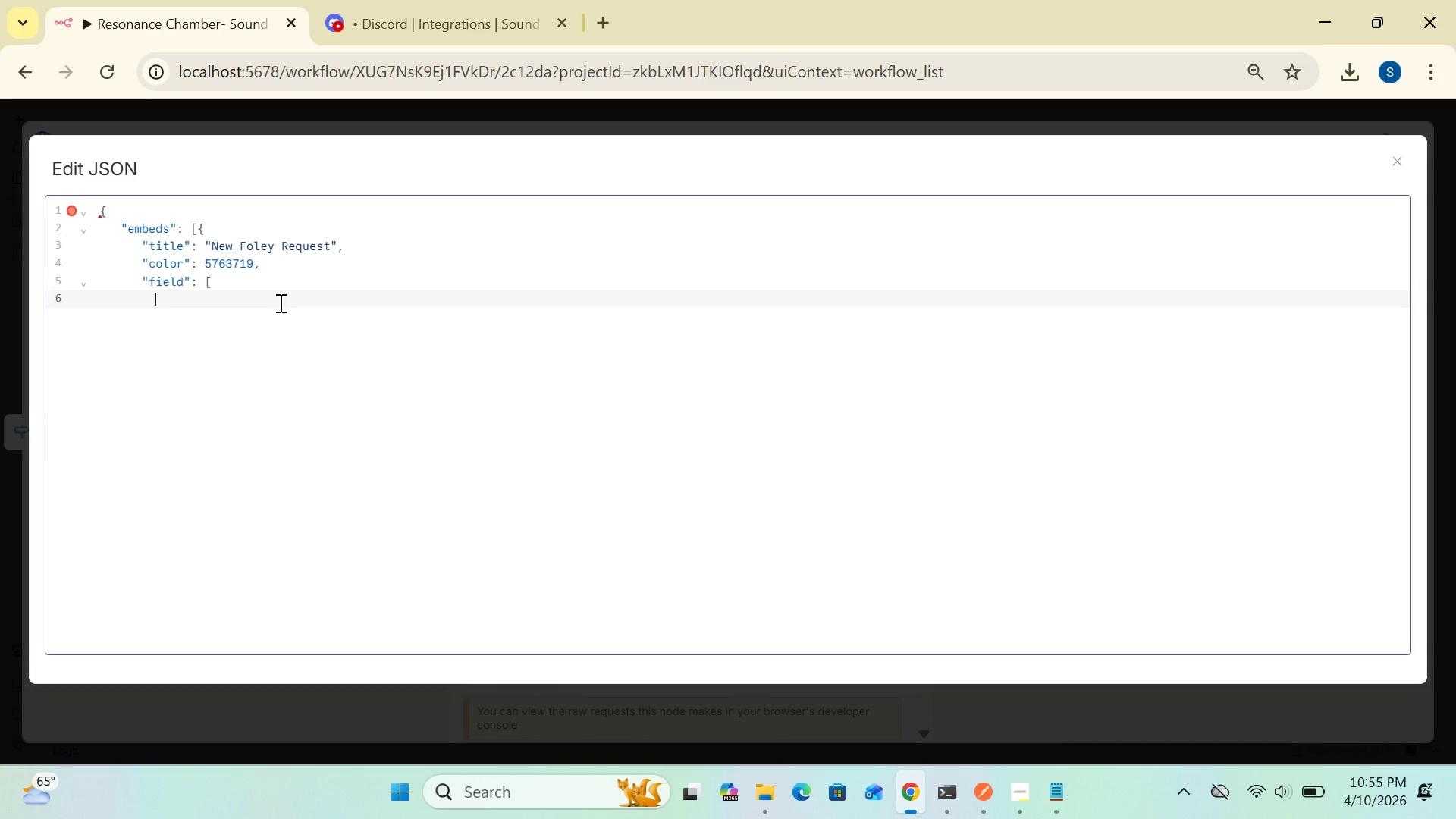 
type({ "name": "Project", "valur)
key(Backspace)
type(e)
 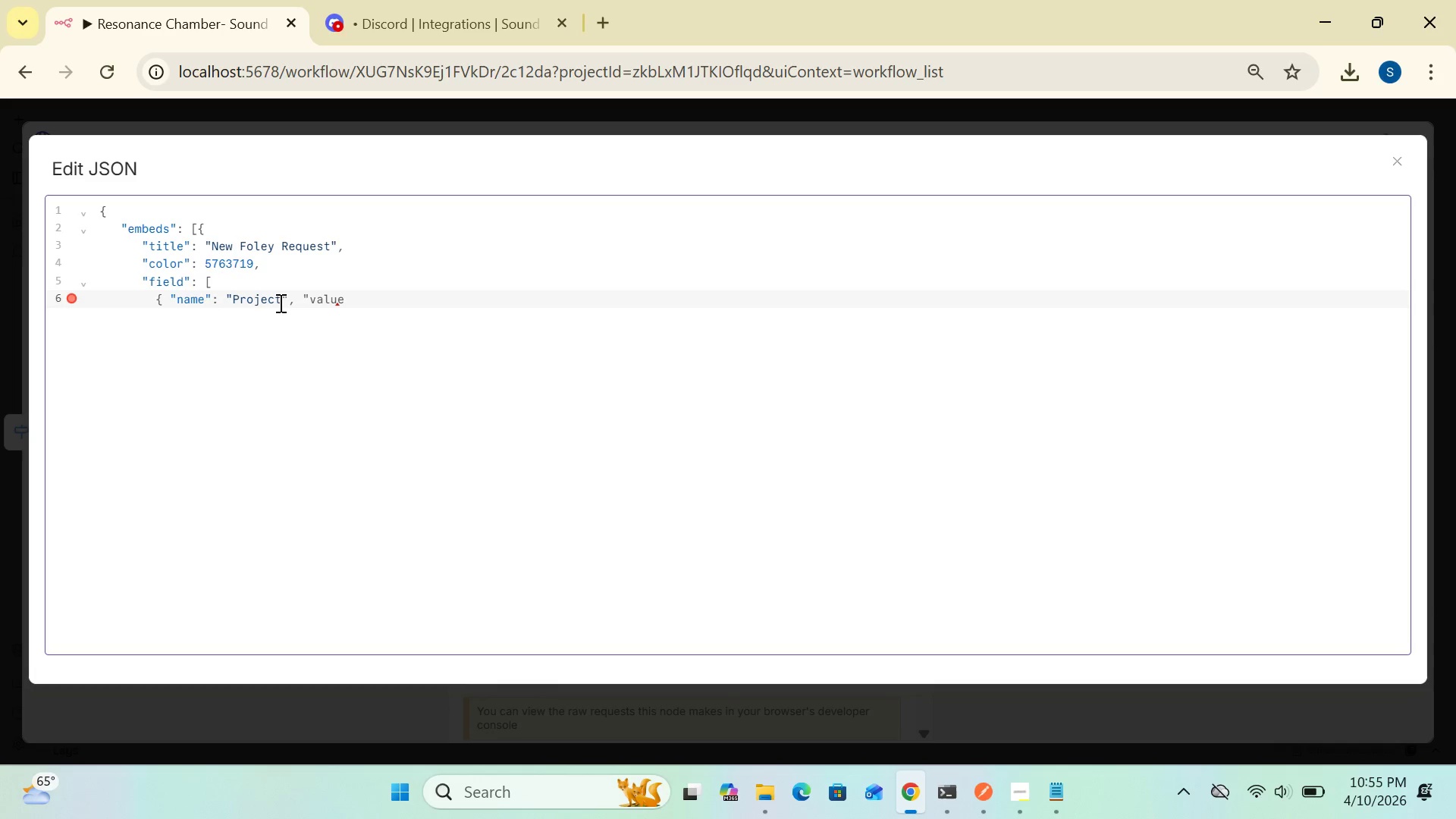 
hold_key(key=ShiftRight, duration=1.51)
 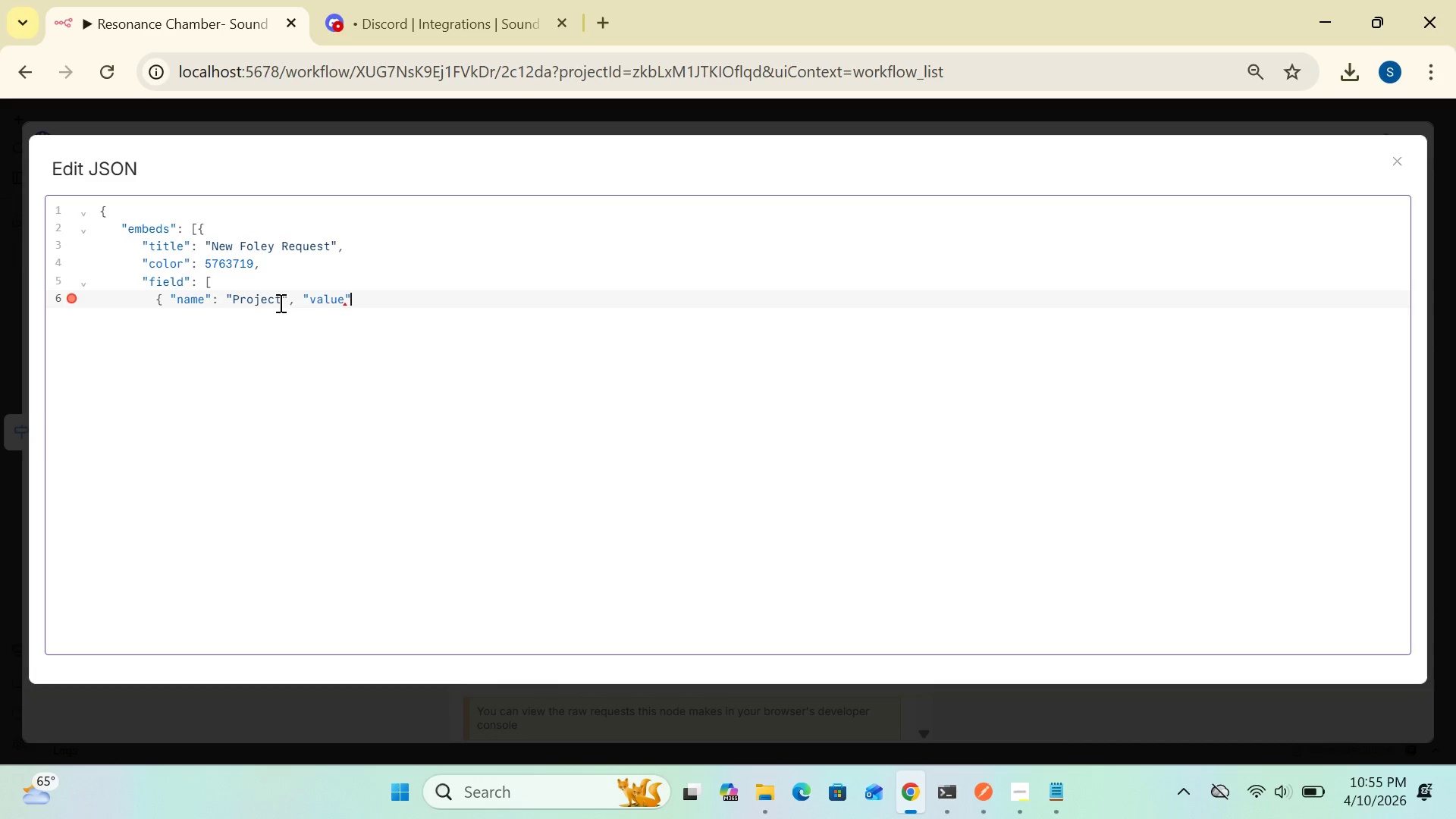 
key(Shift+Quote)
 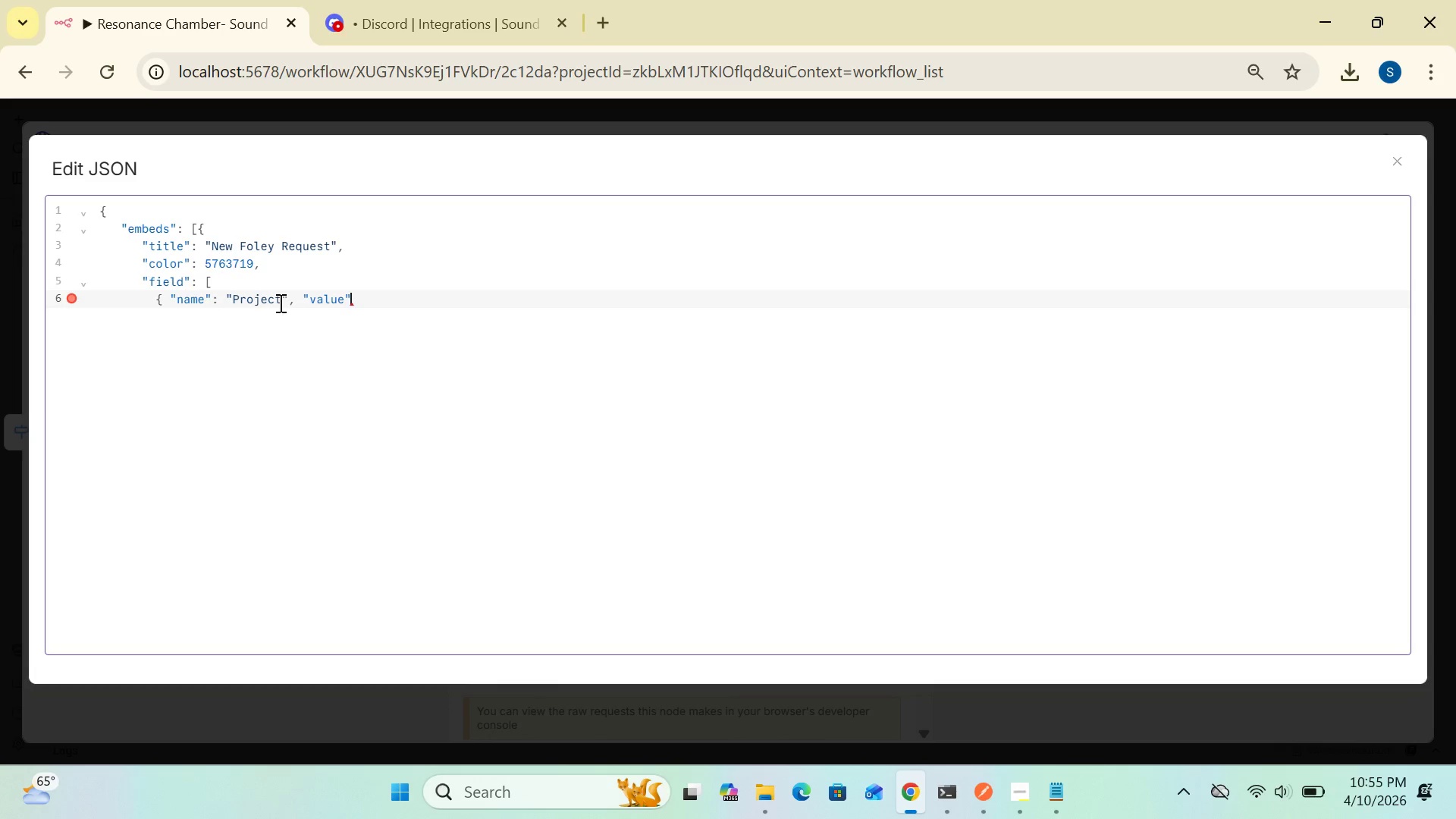 
key(Shift+Semicolon)
 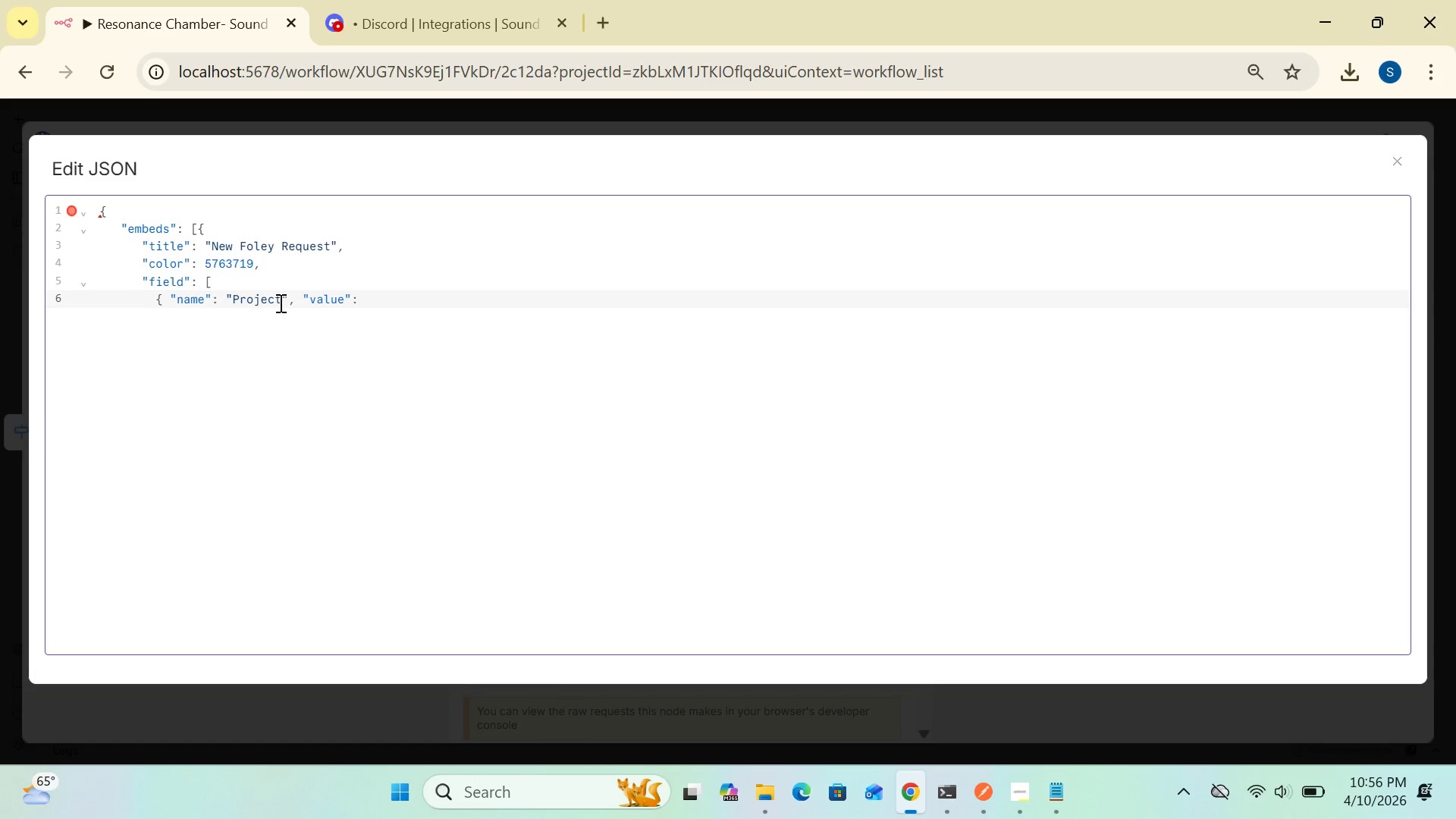 
key(Space)
 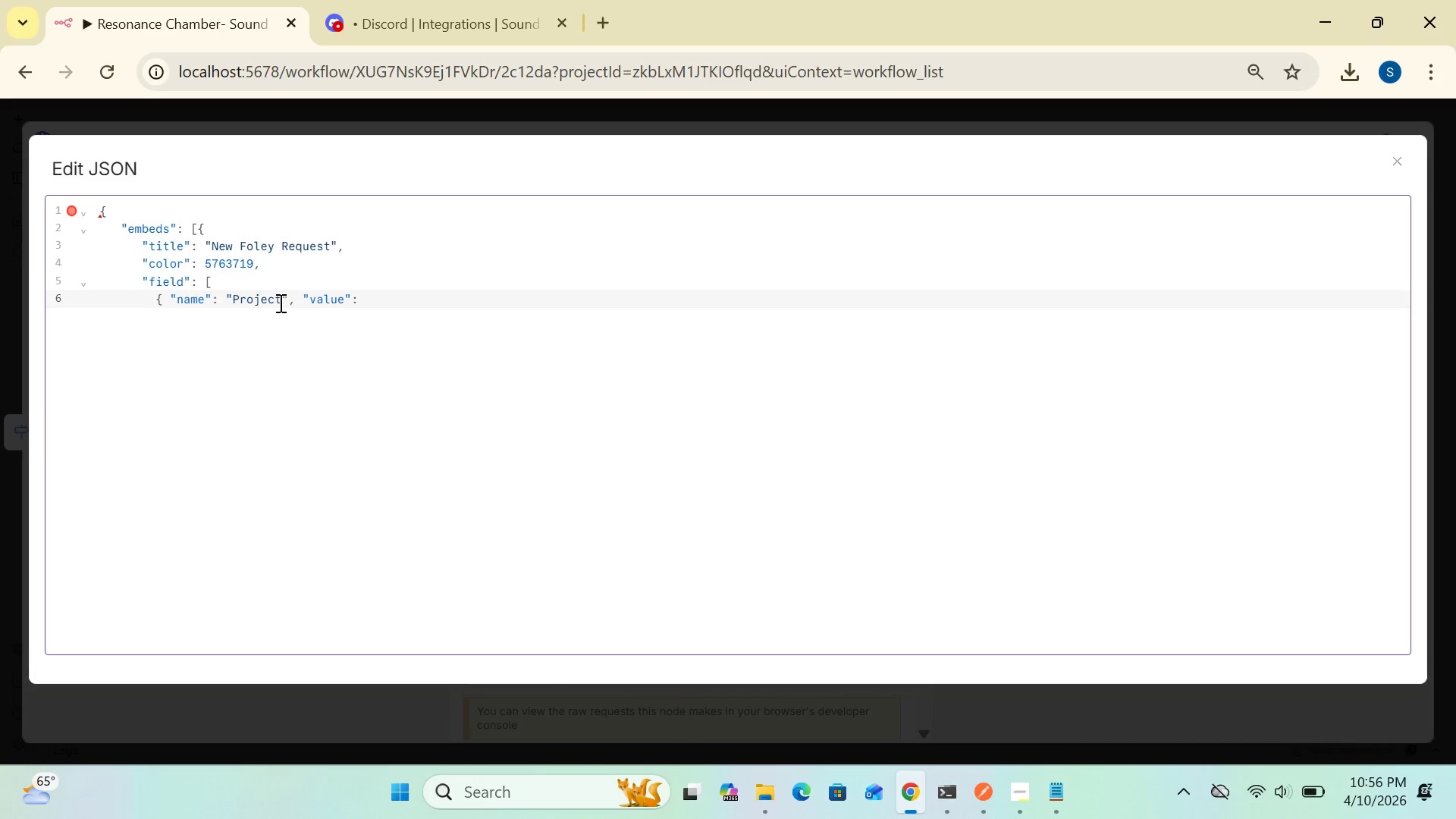 
key(Shift+Quote)
 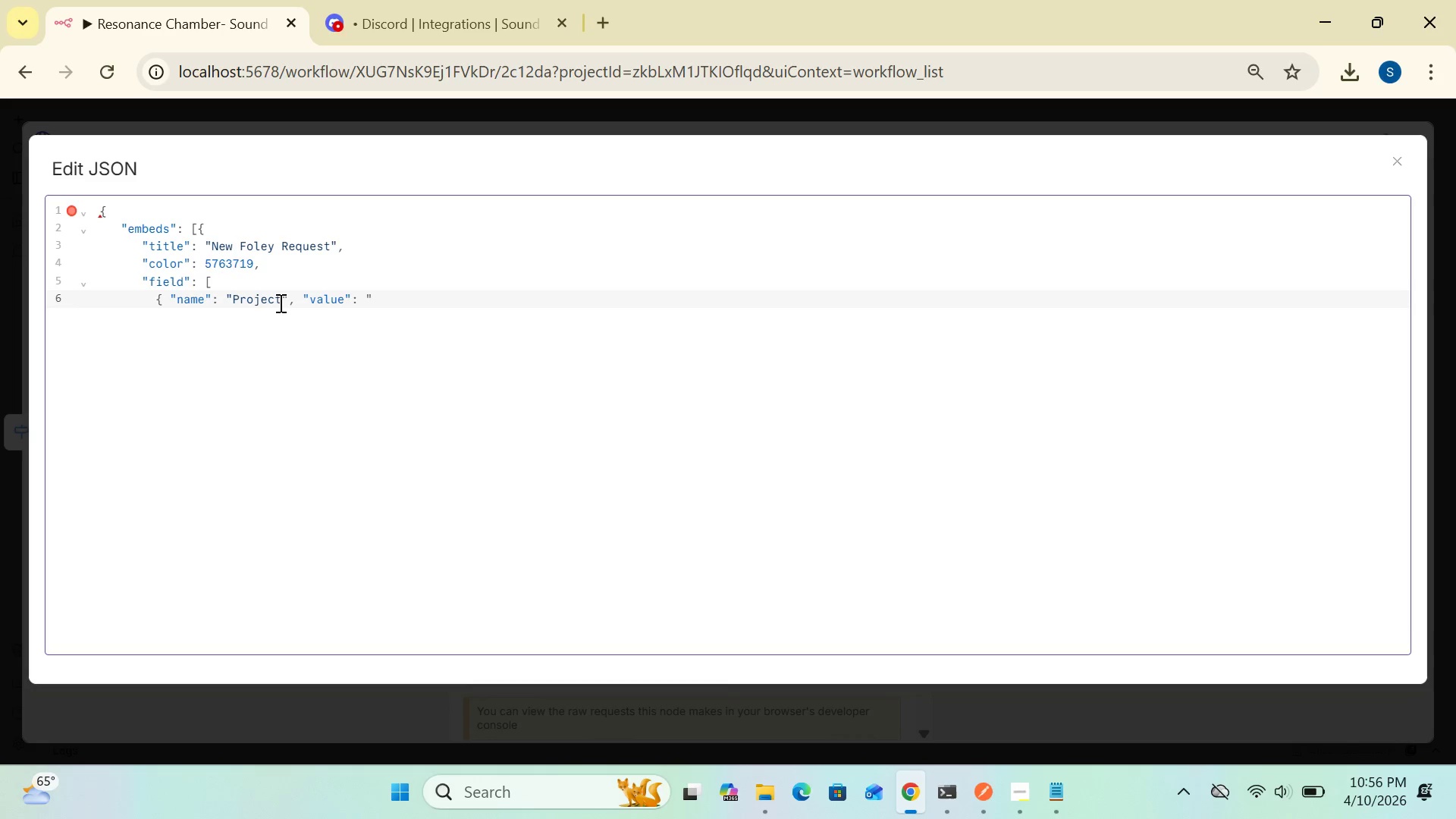 
key(Shift+BracketLeft)
 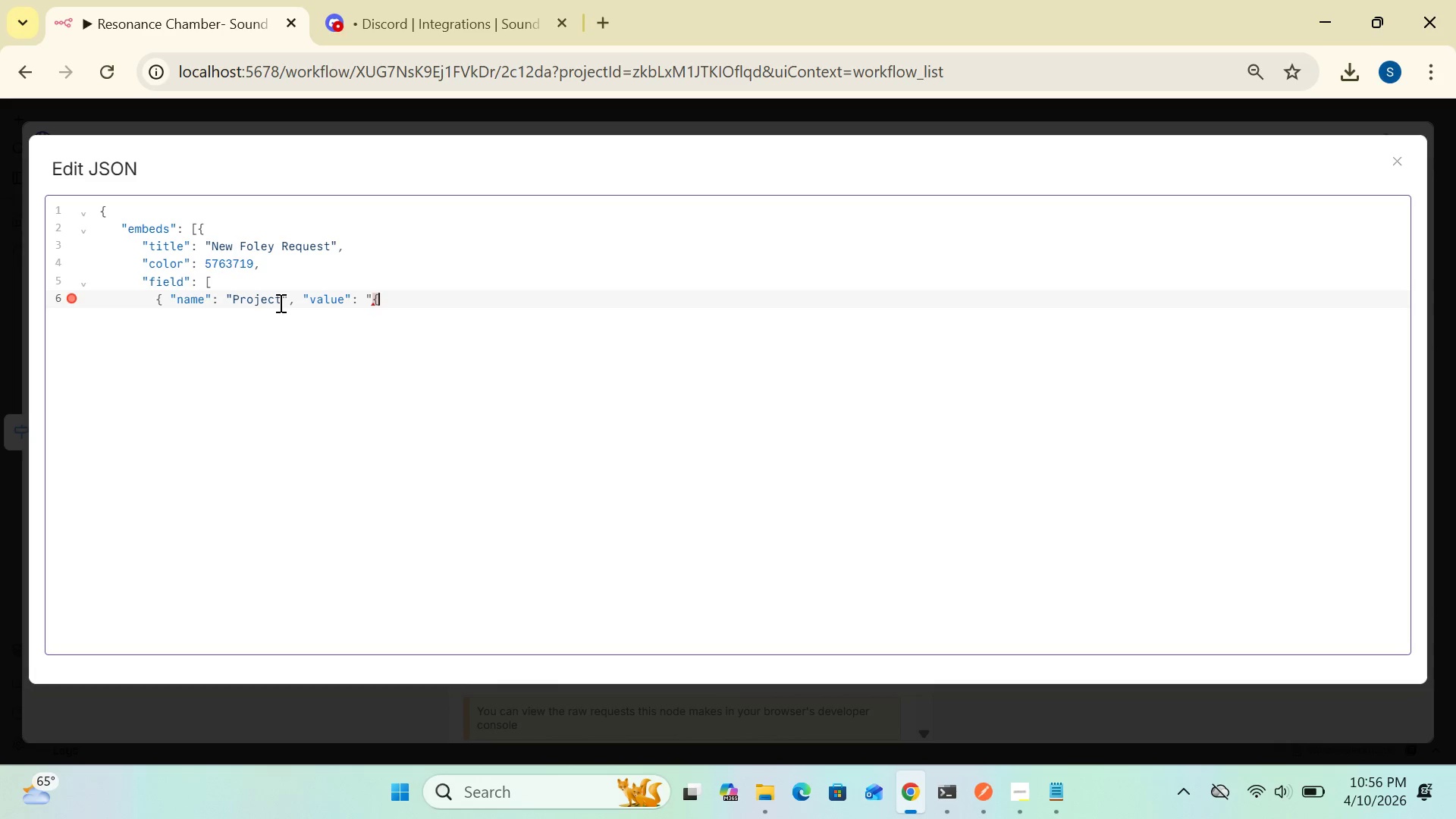 
key(Shift+BracketLeft)
 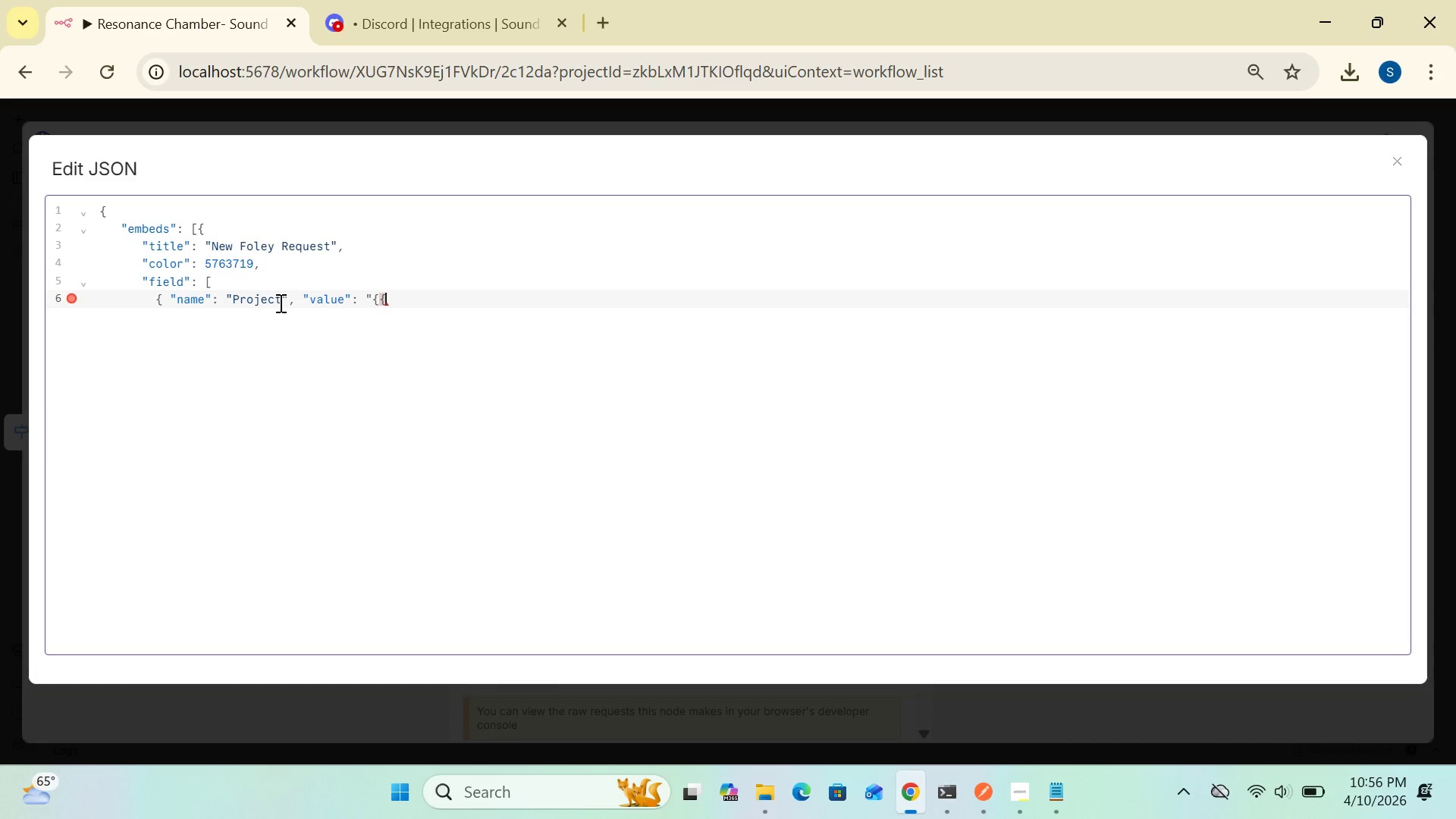 
key(Space)
 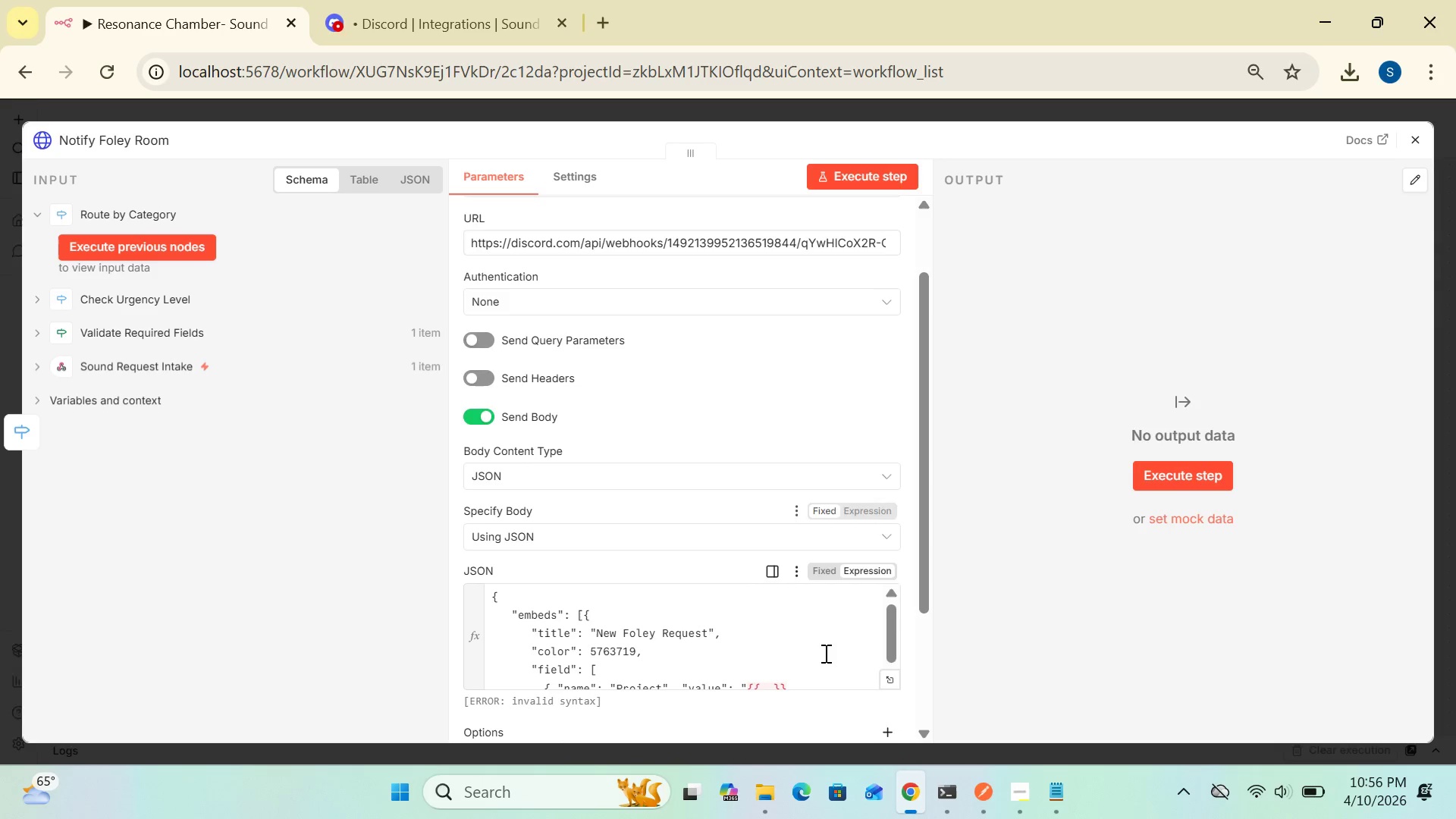 
left_click([893, 679])
 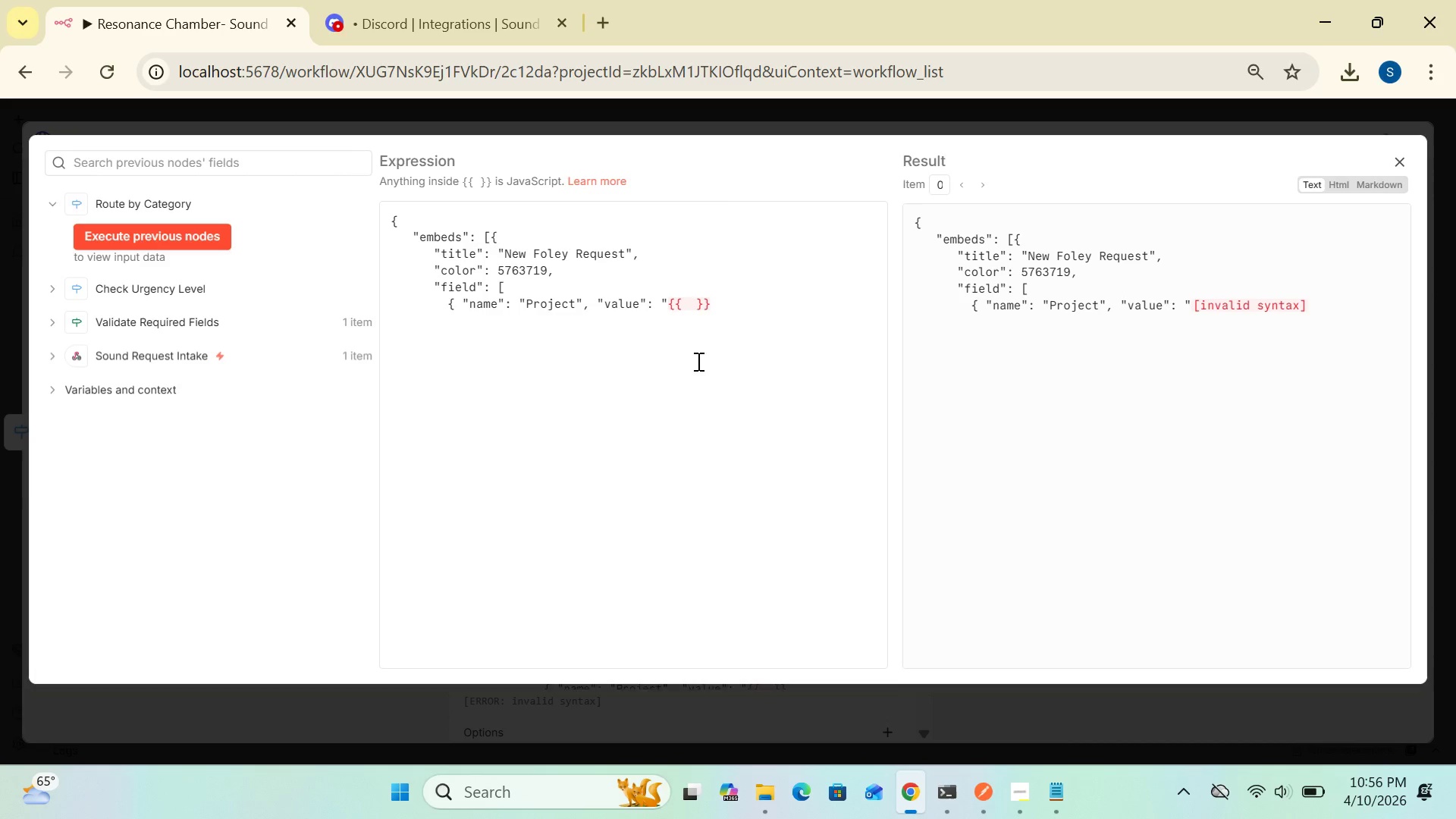 
wait(5.31)
 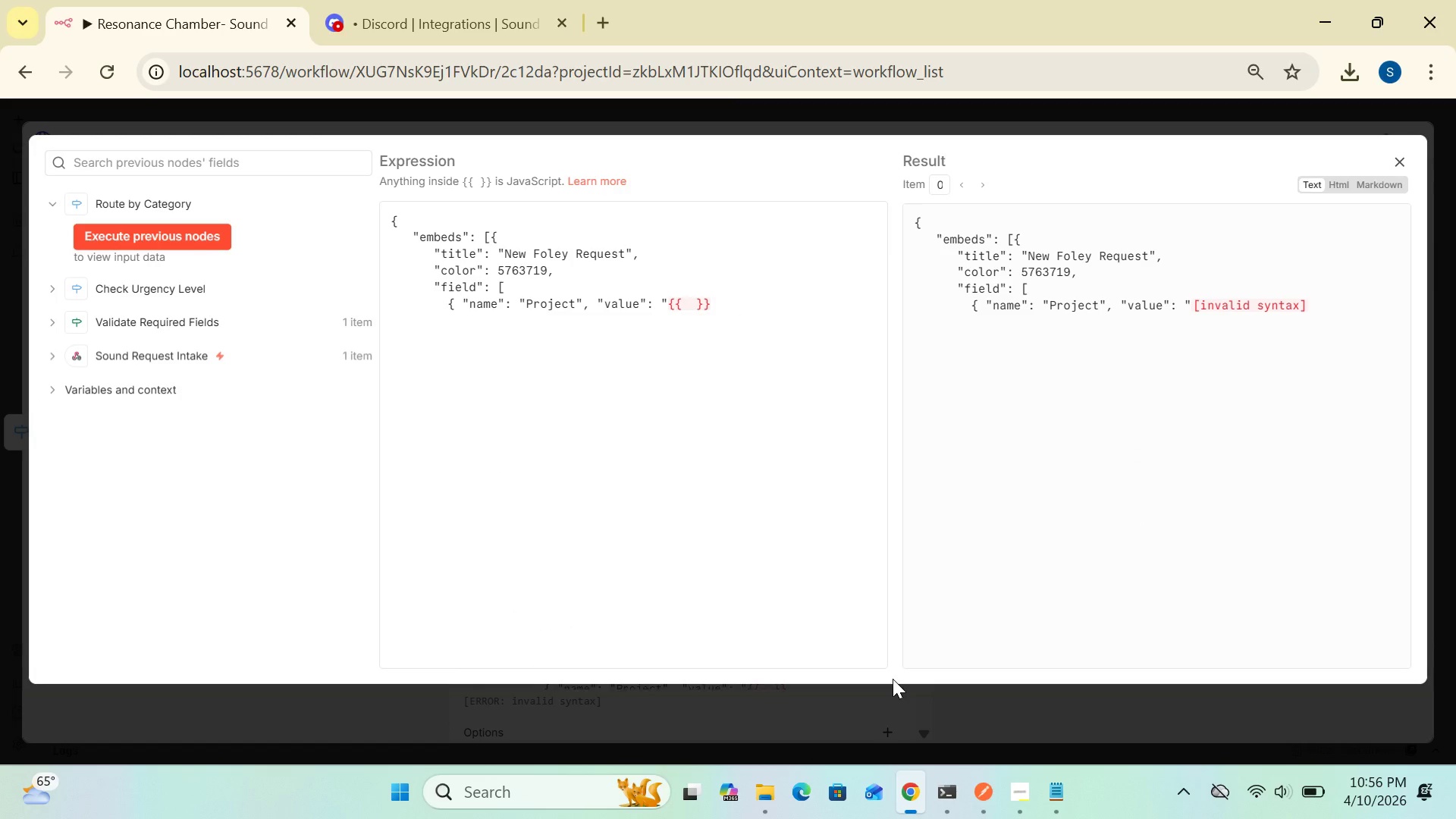 
left_click([682, 301])
 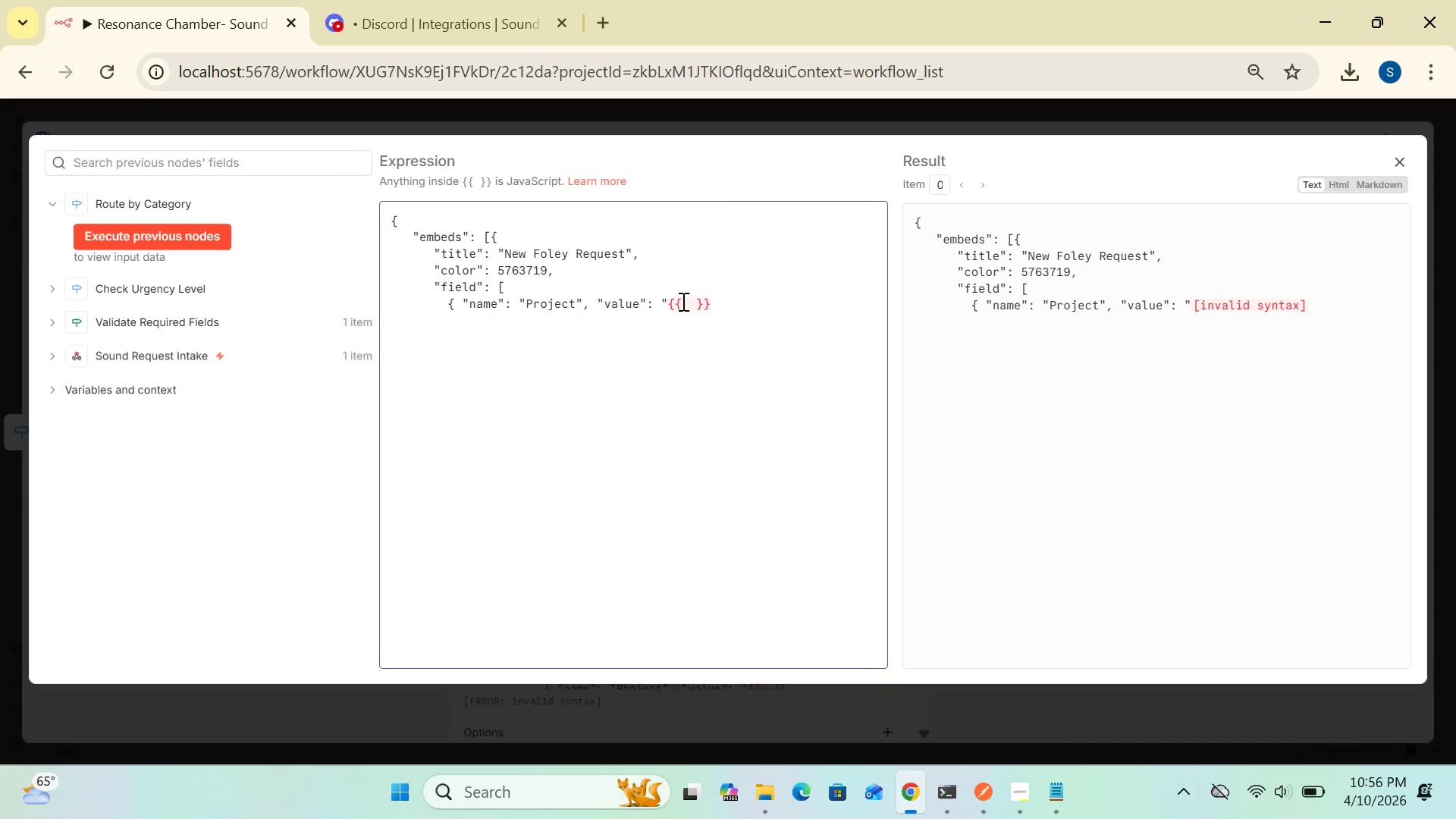 
key(Space)
 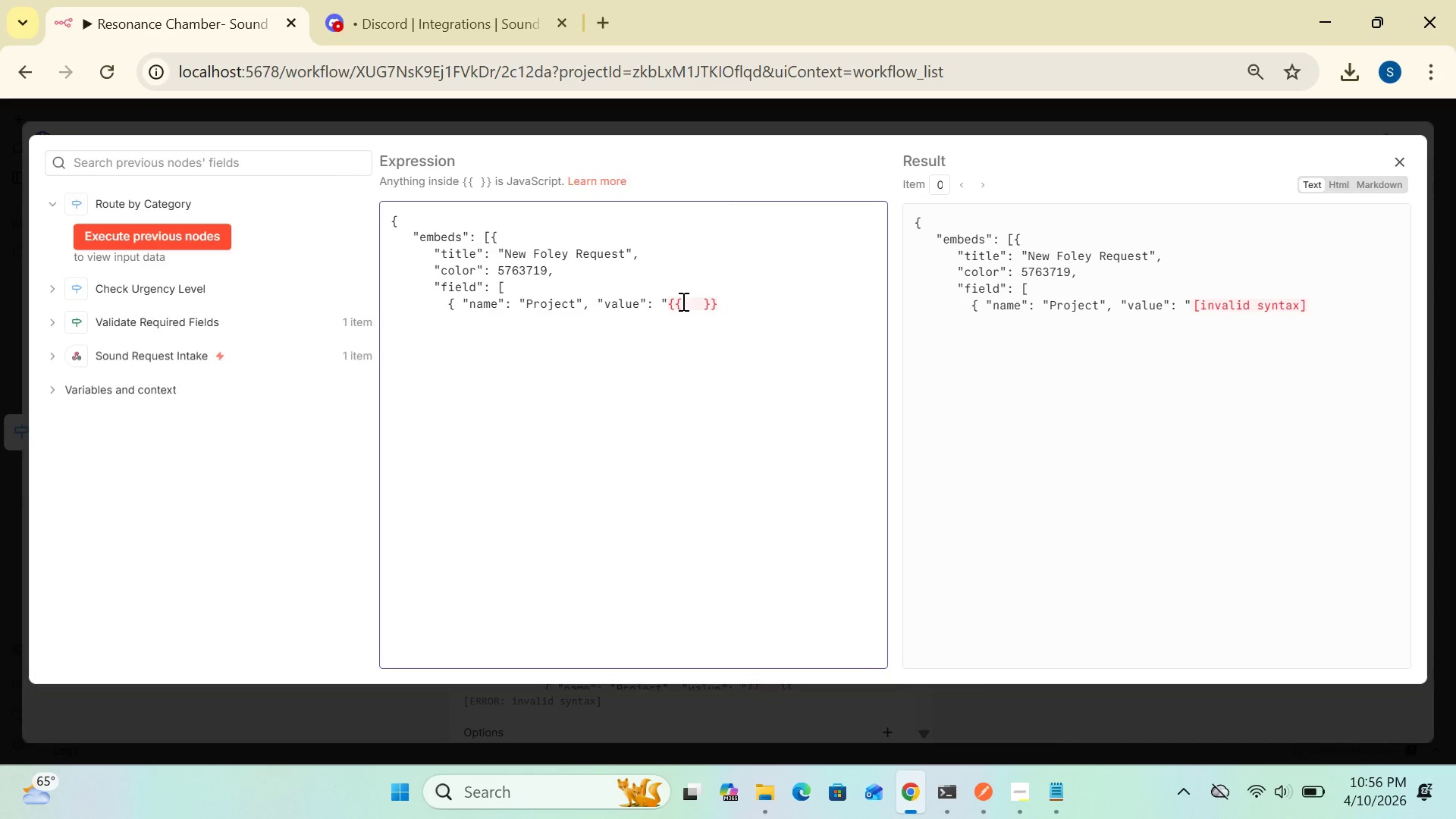 
key(Shift+4)
 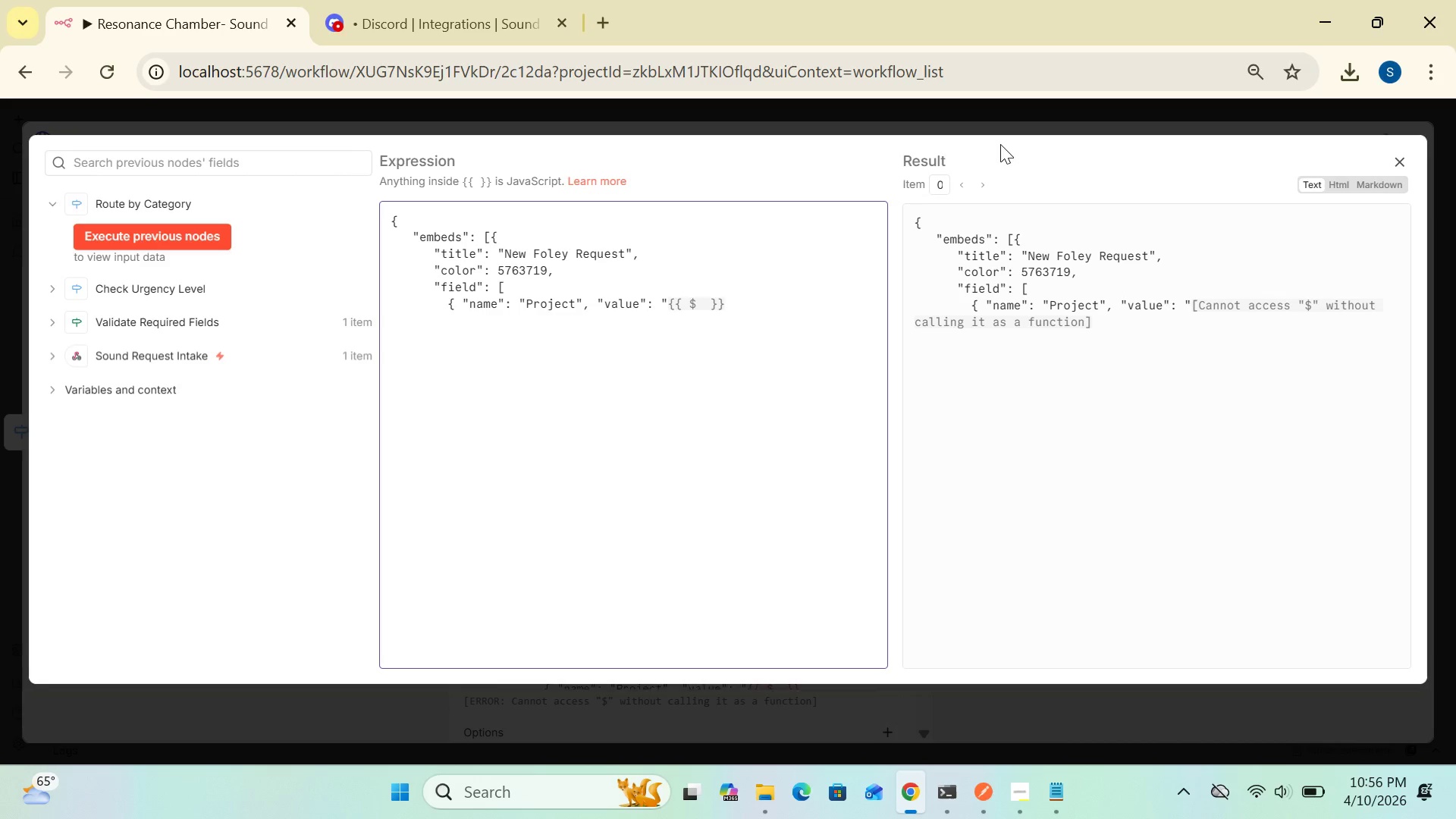 
wait(9.39)
 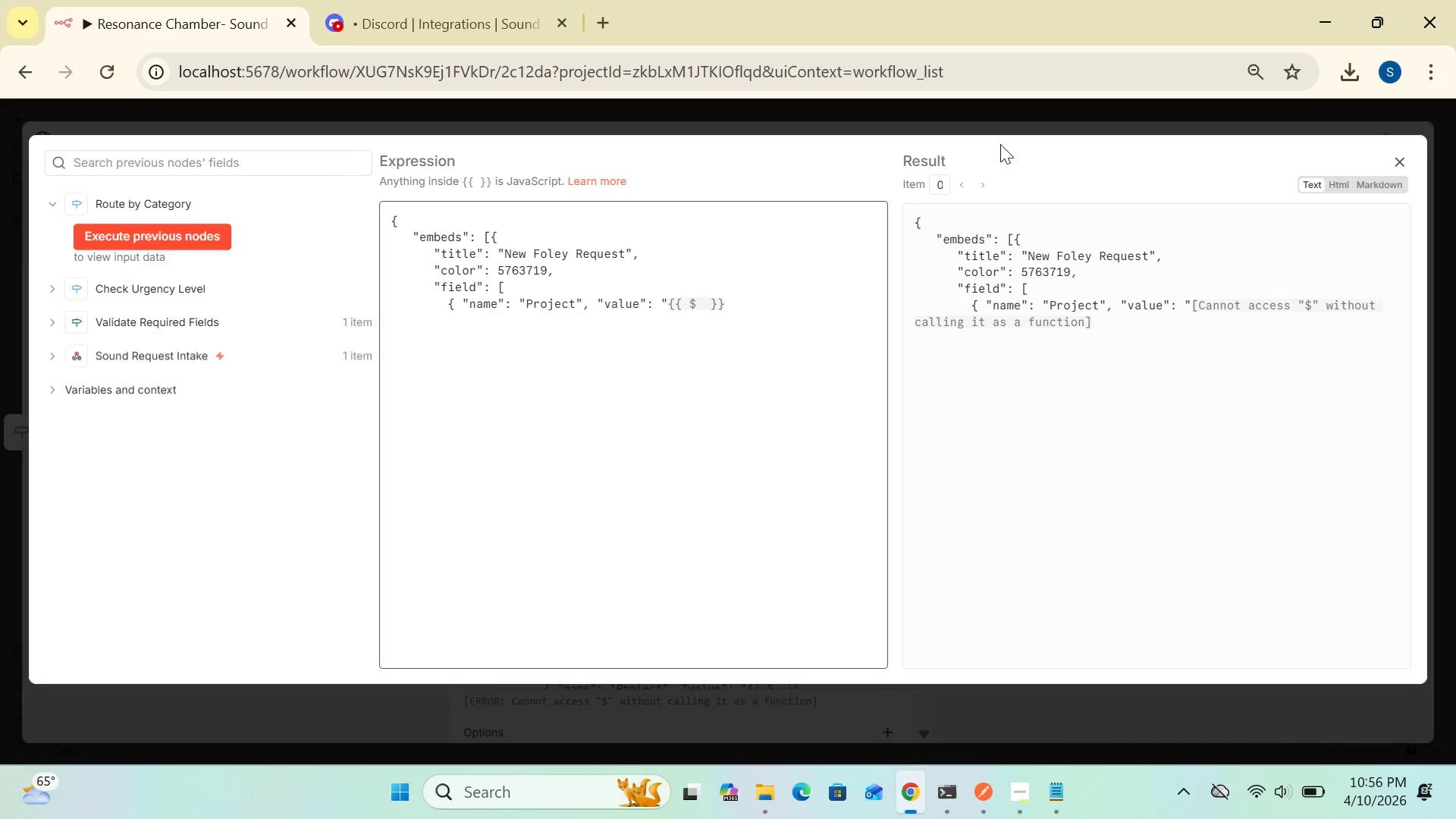 
type(jon.body.)
 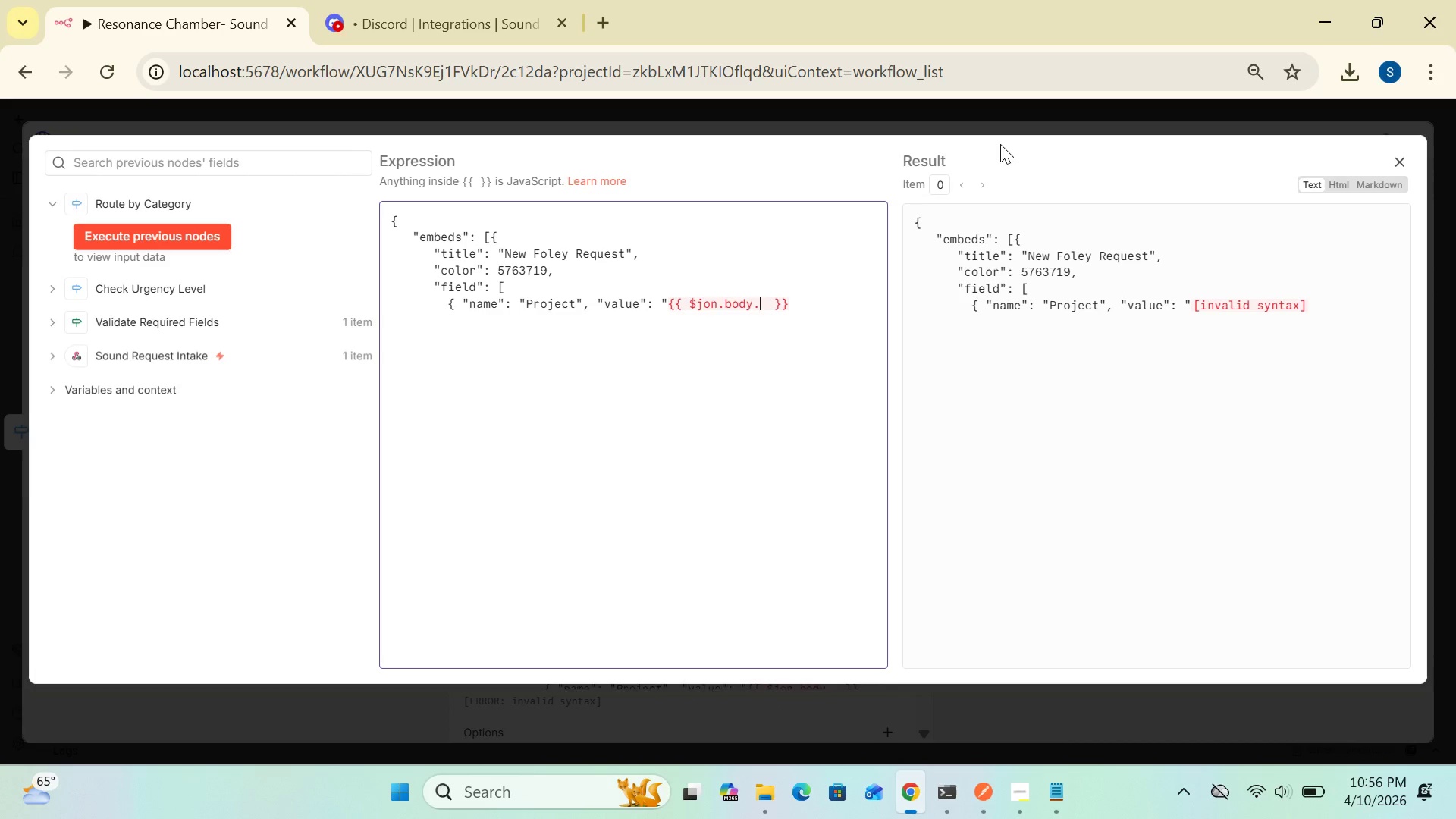 
type(Projection)
 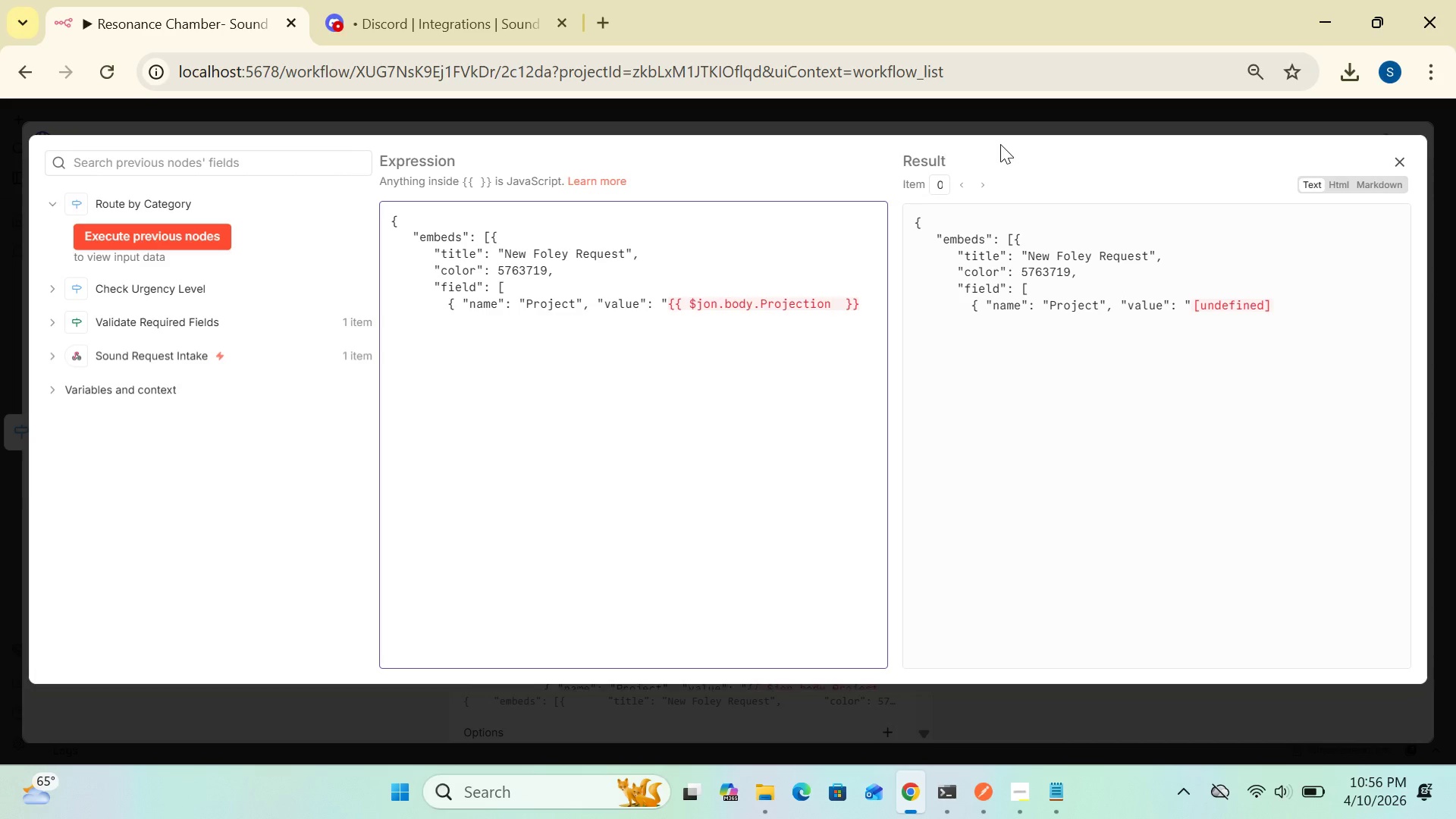 
type(Name)
 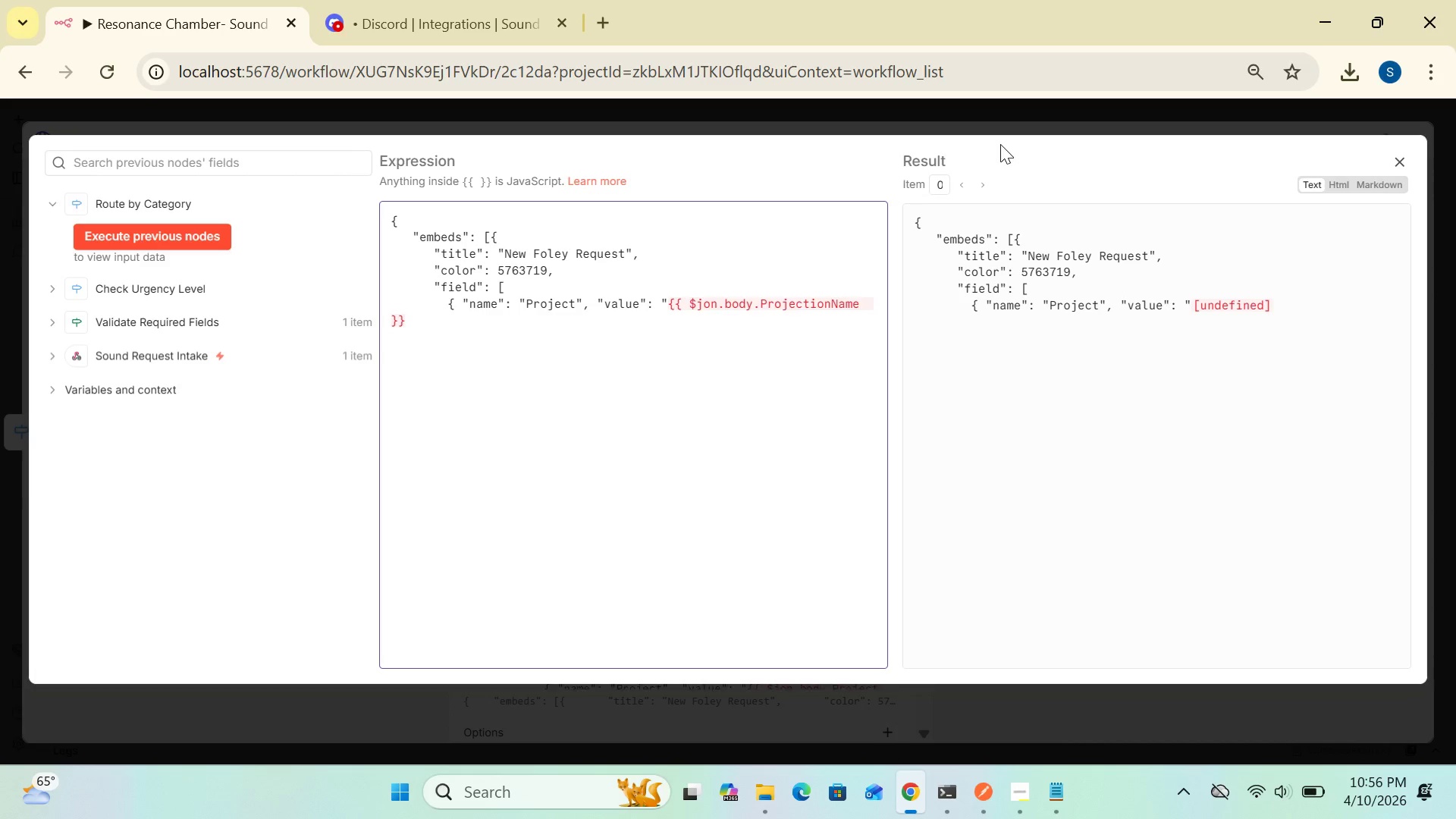 
wait(5.88)
 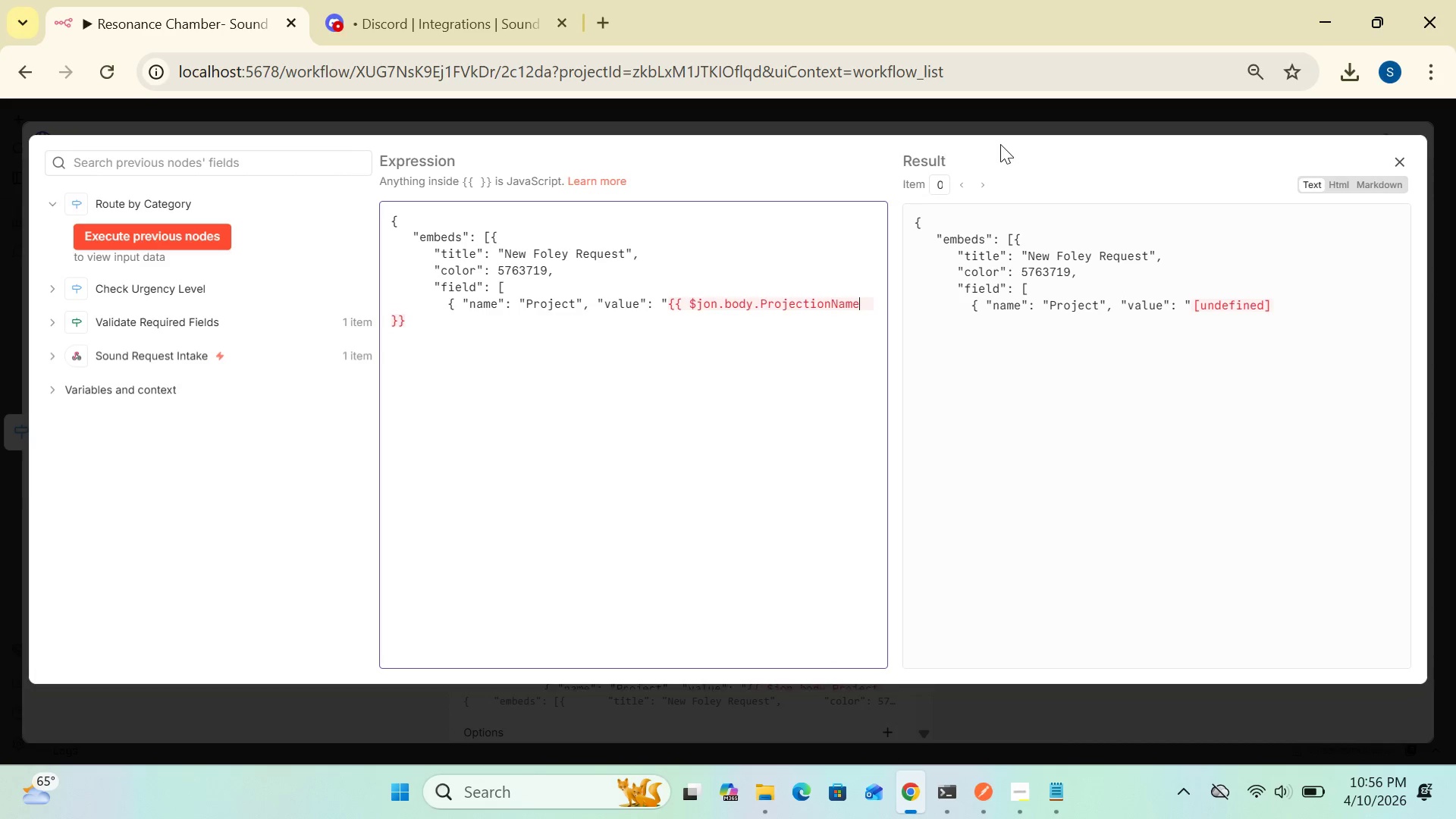 
key(Space)
 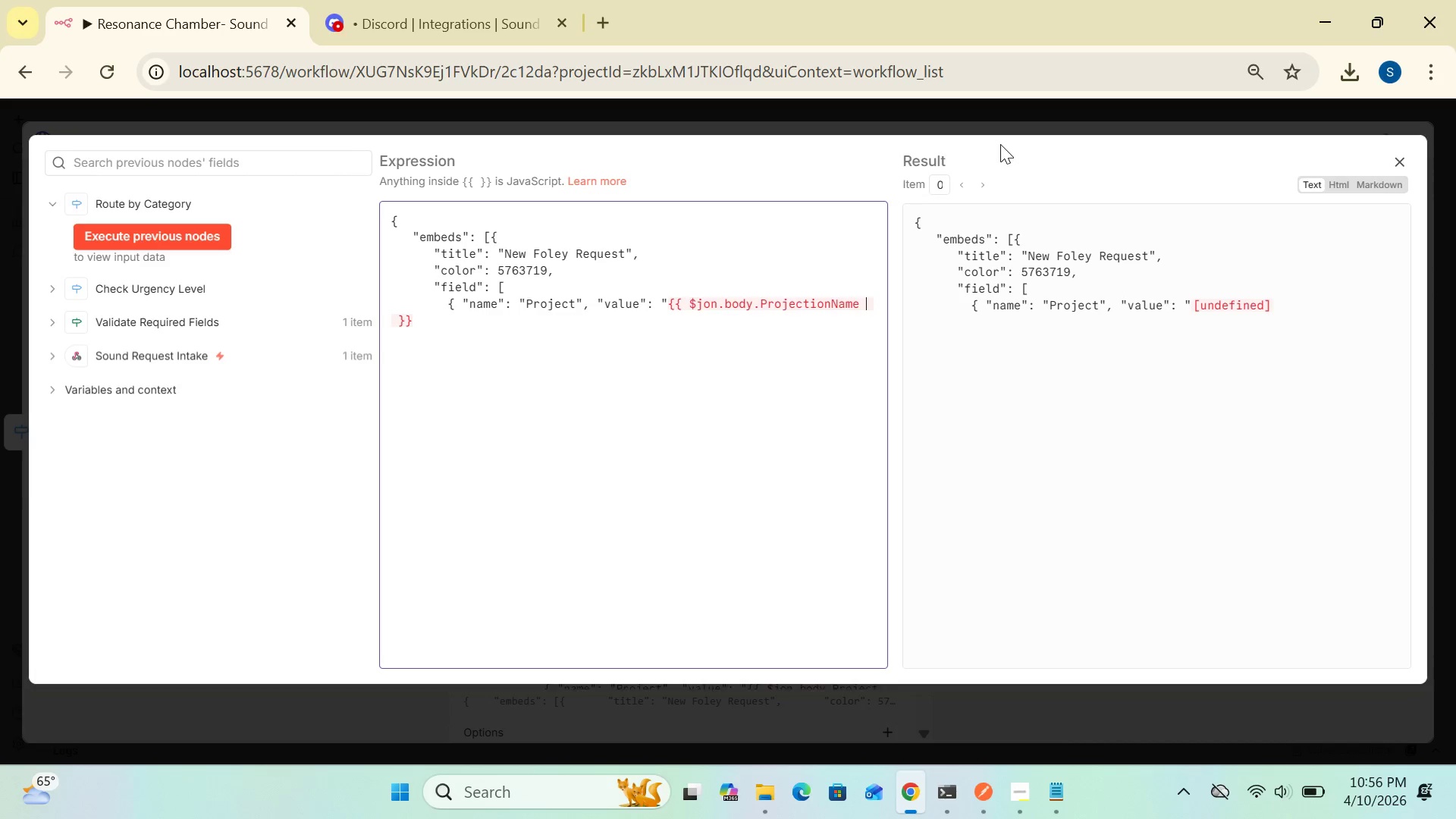 
key(Shift+BracketRight)
 